 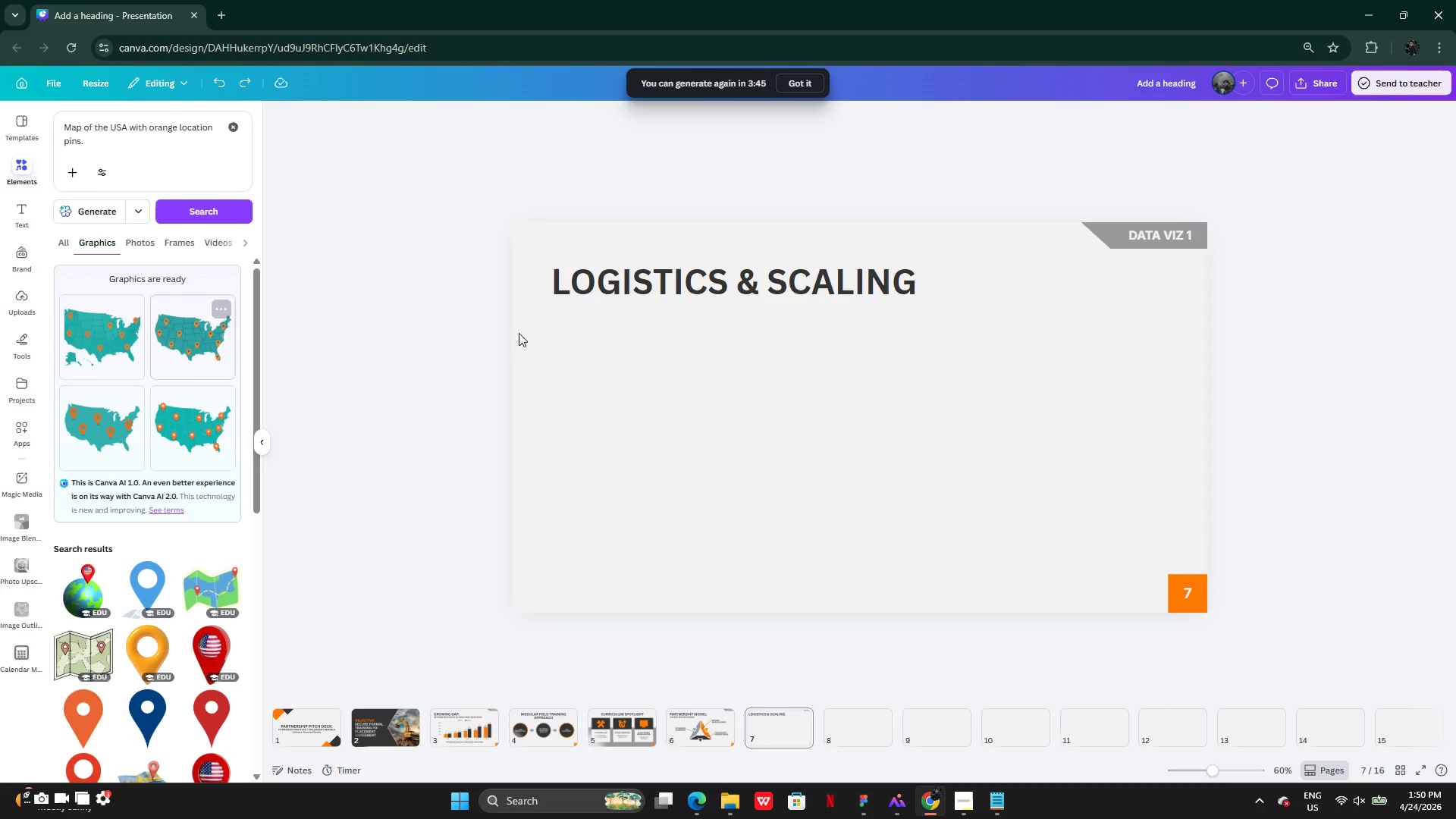 
mouse_move([721, 337])
 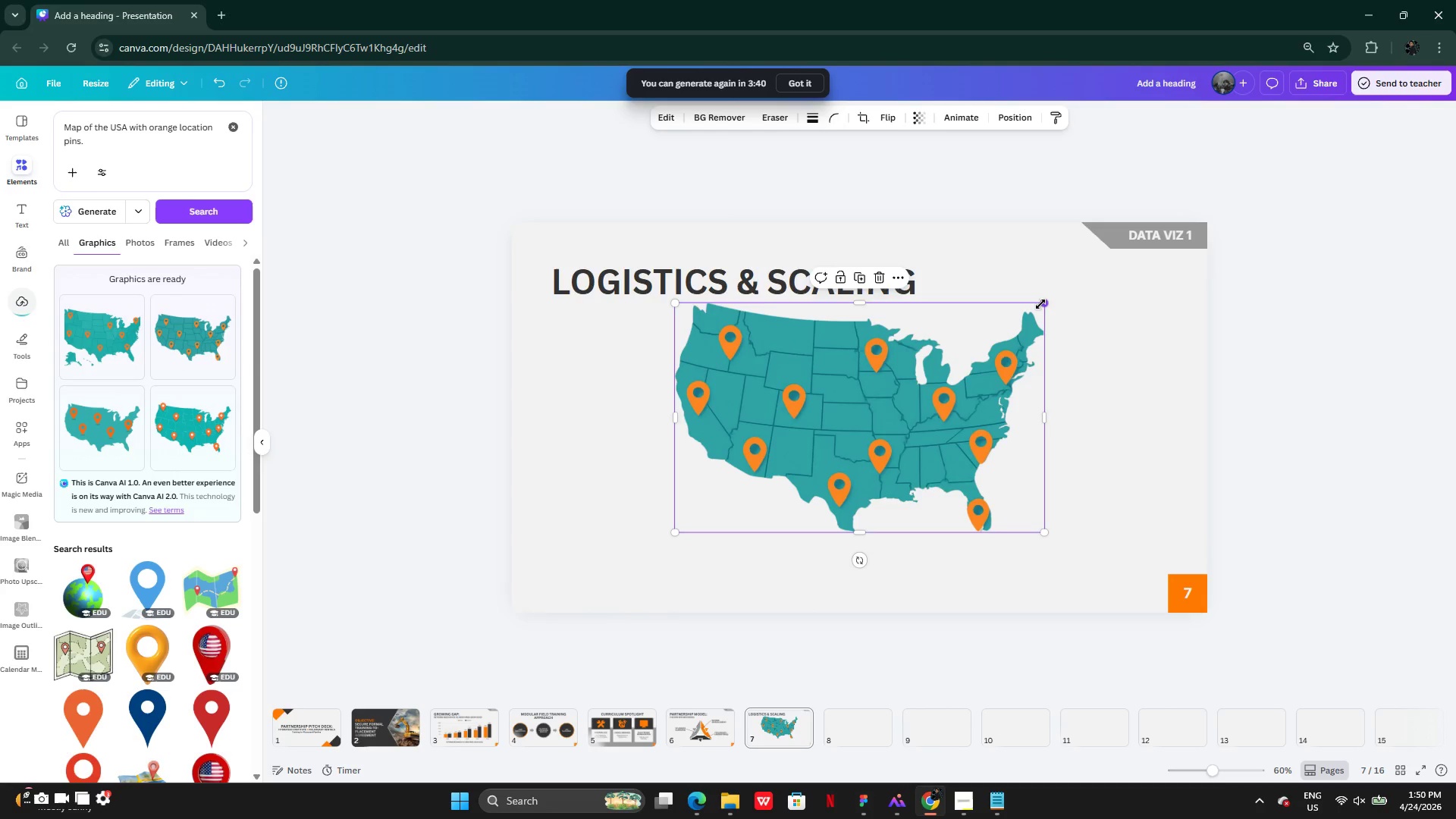 
left_click_drag(start_coordinate=[1013, 344], to_coordinate=[1011, 370])
 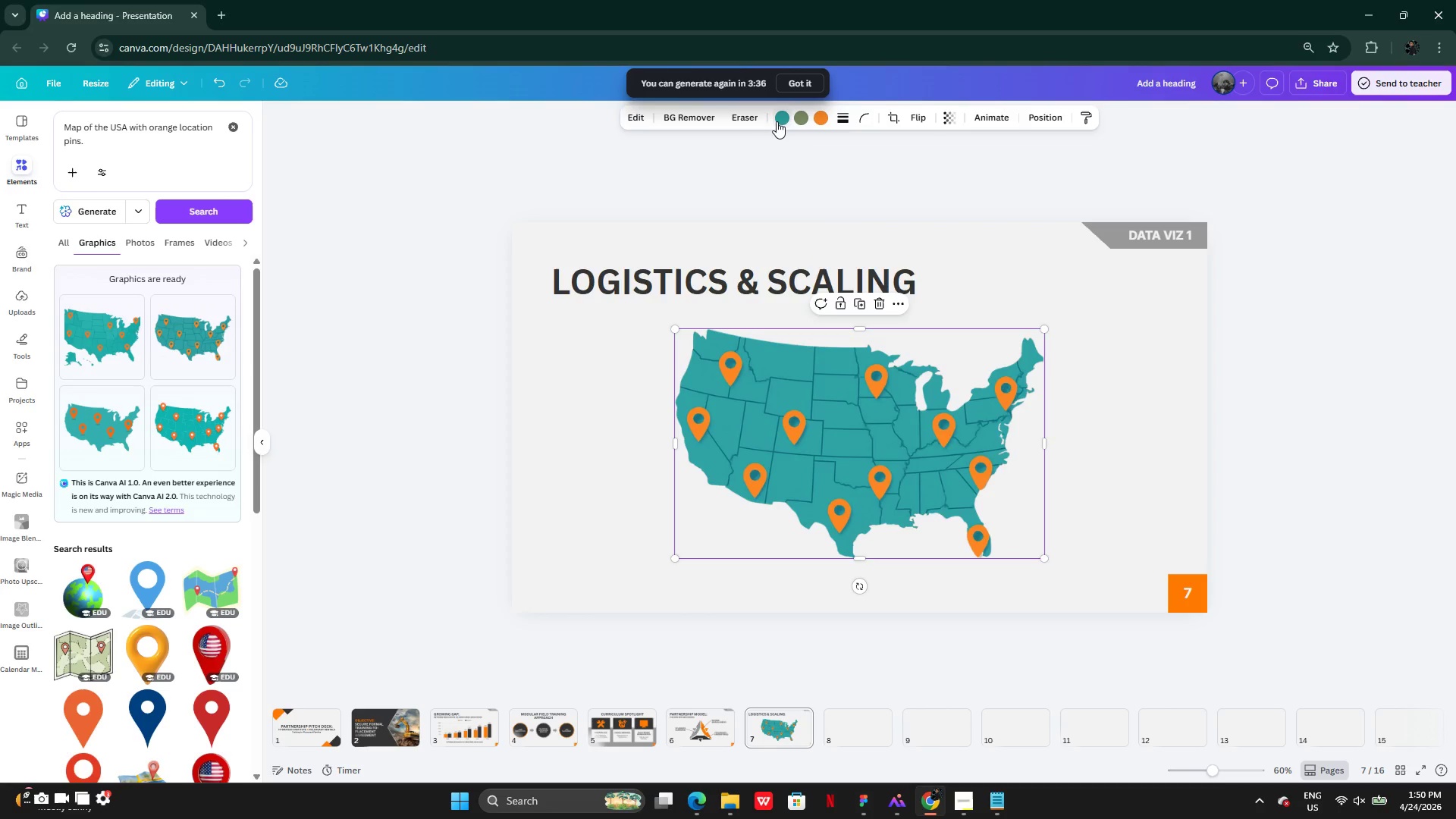 
left_click([778, 118])
 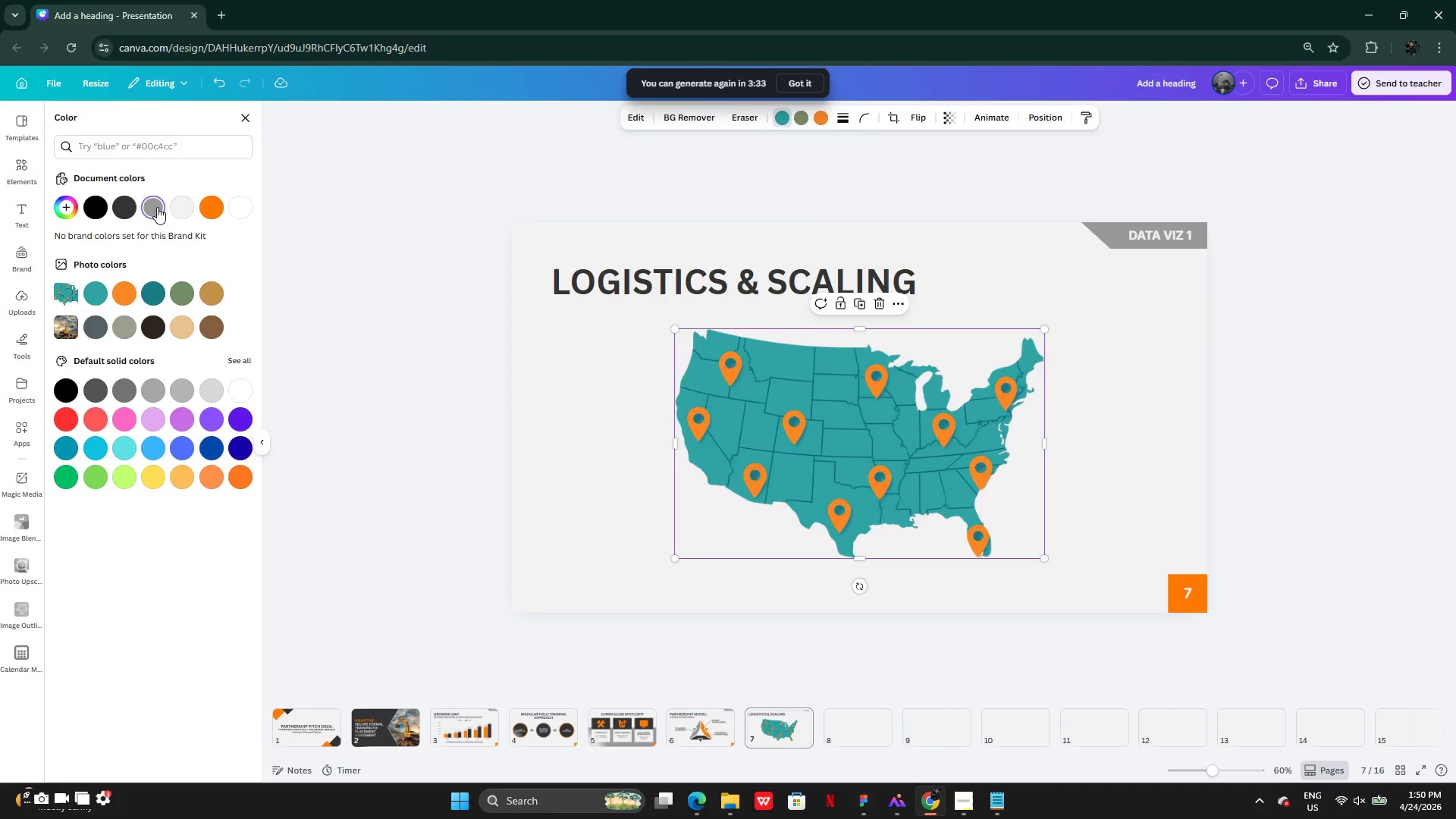 
left_click([144, 207])
 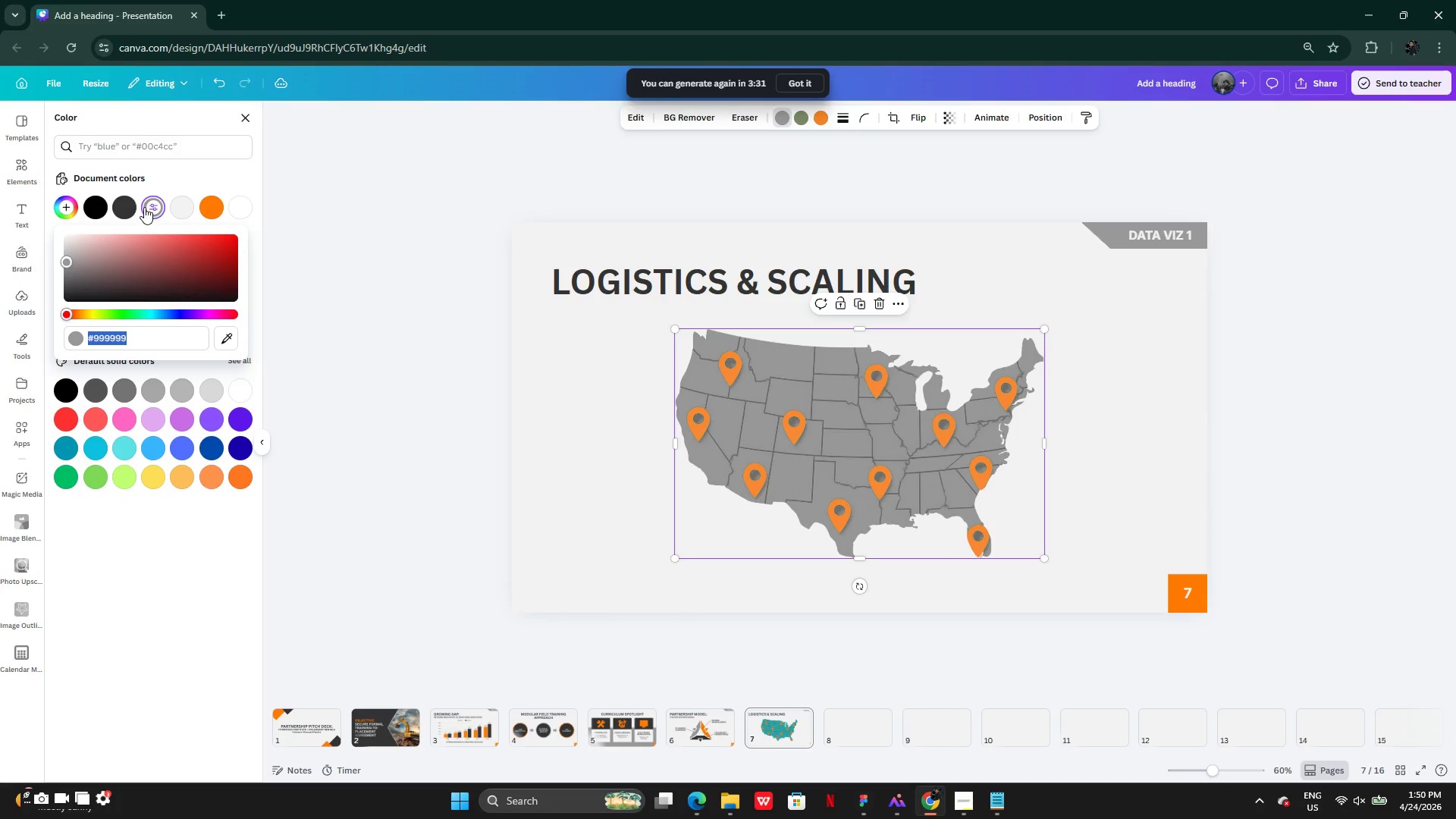 
left_click([130, 207])
 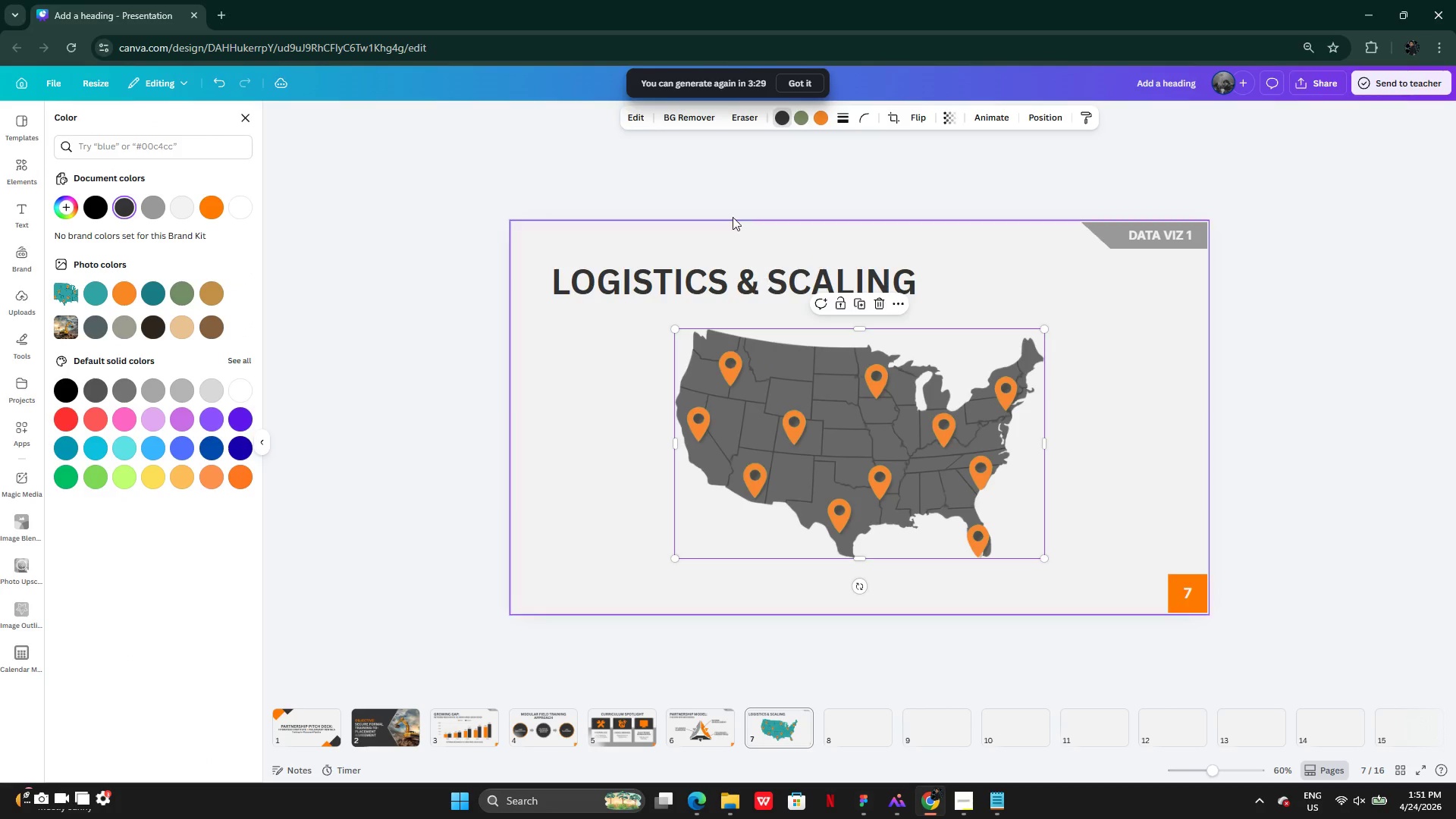 
left_click([802, 120])
 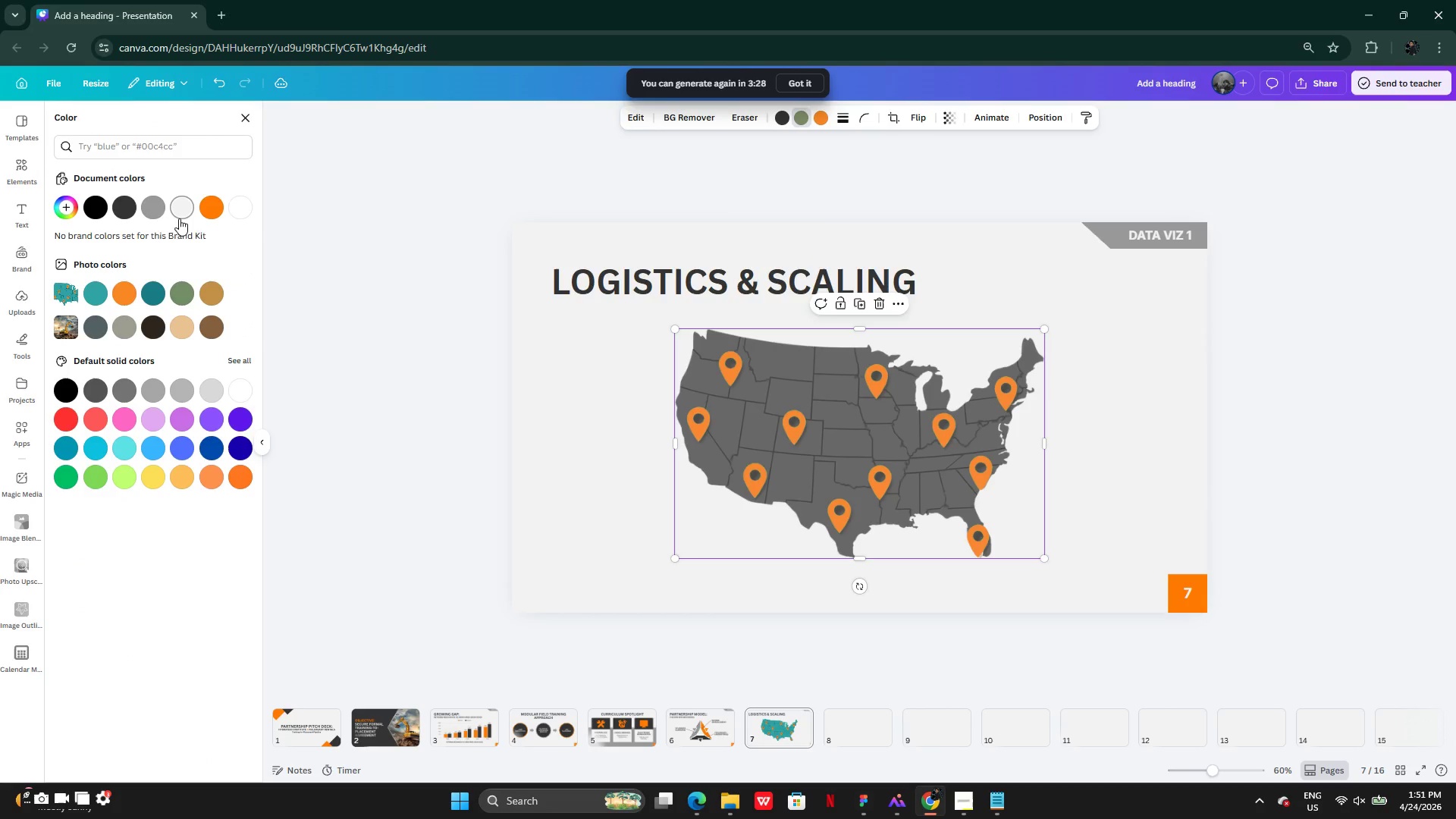 
left_click([179, 212])
 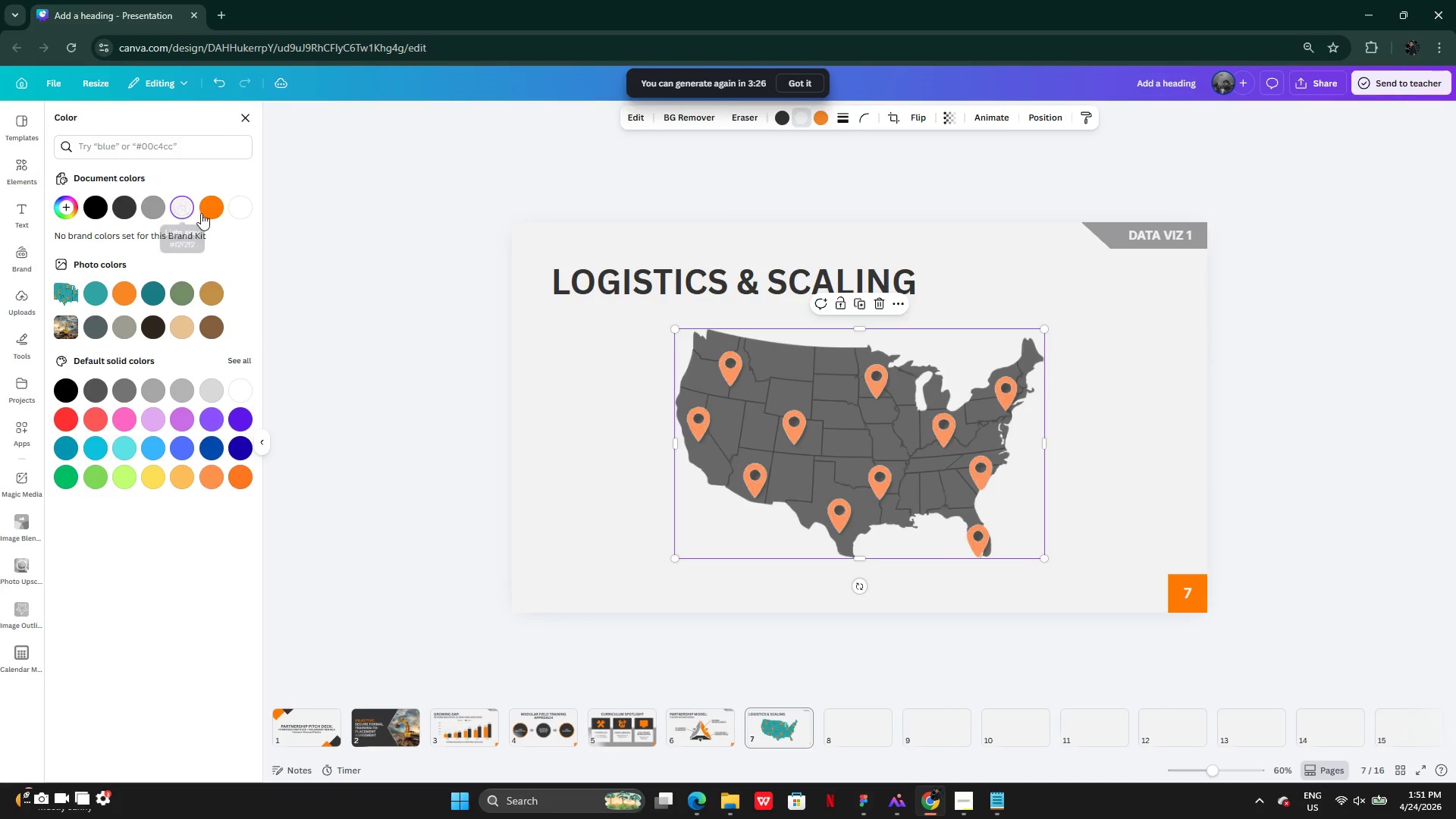 
left_click([209, 209])
 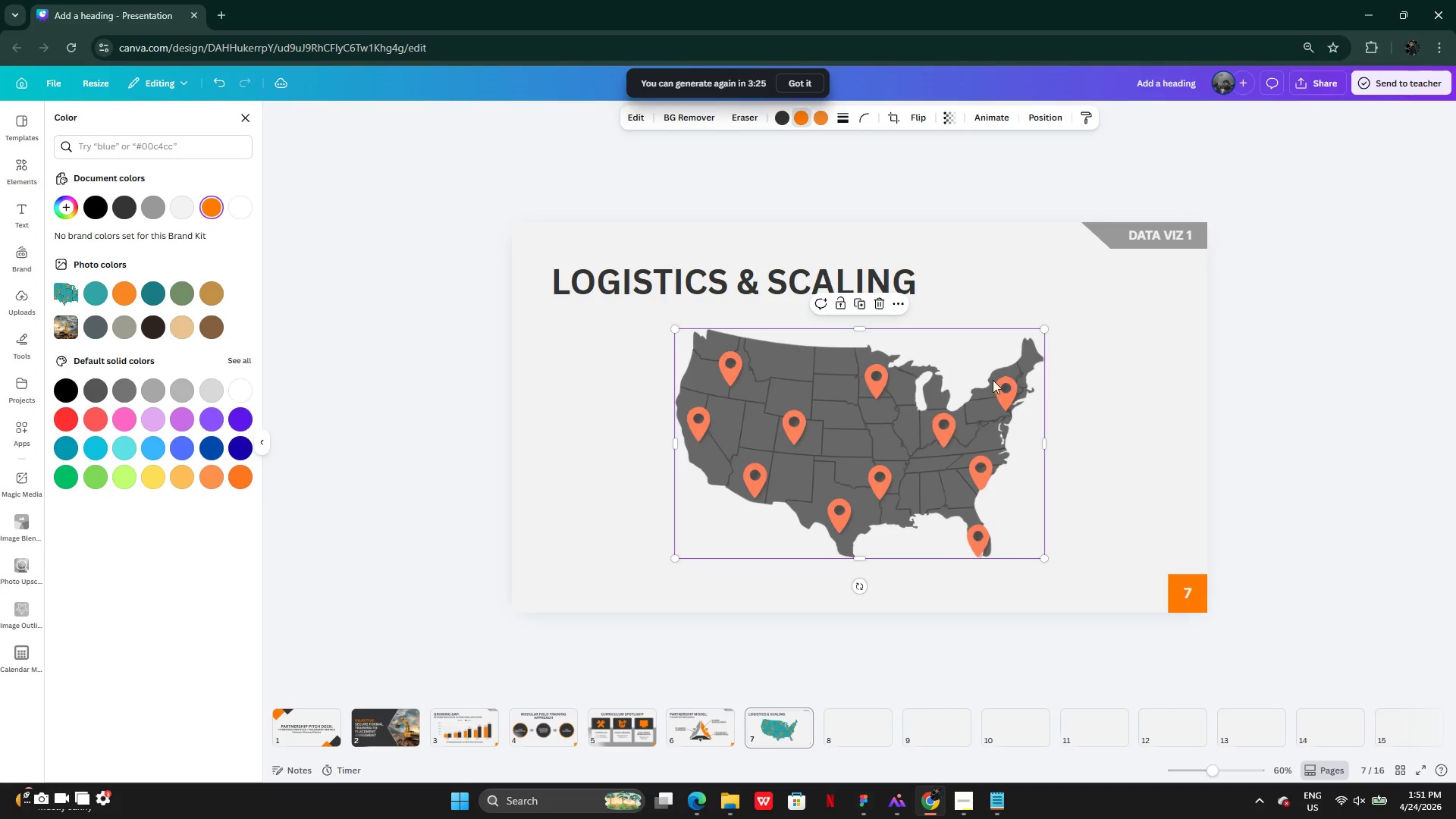 
left_click([876, 439])
 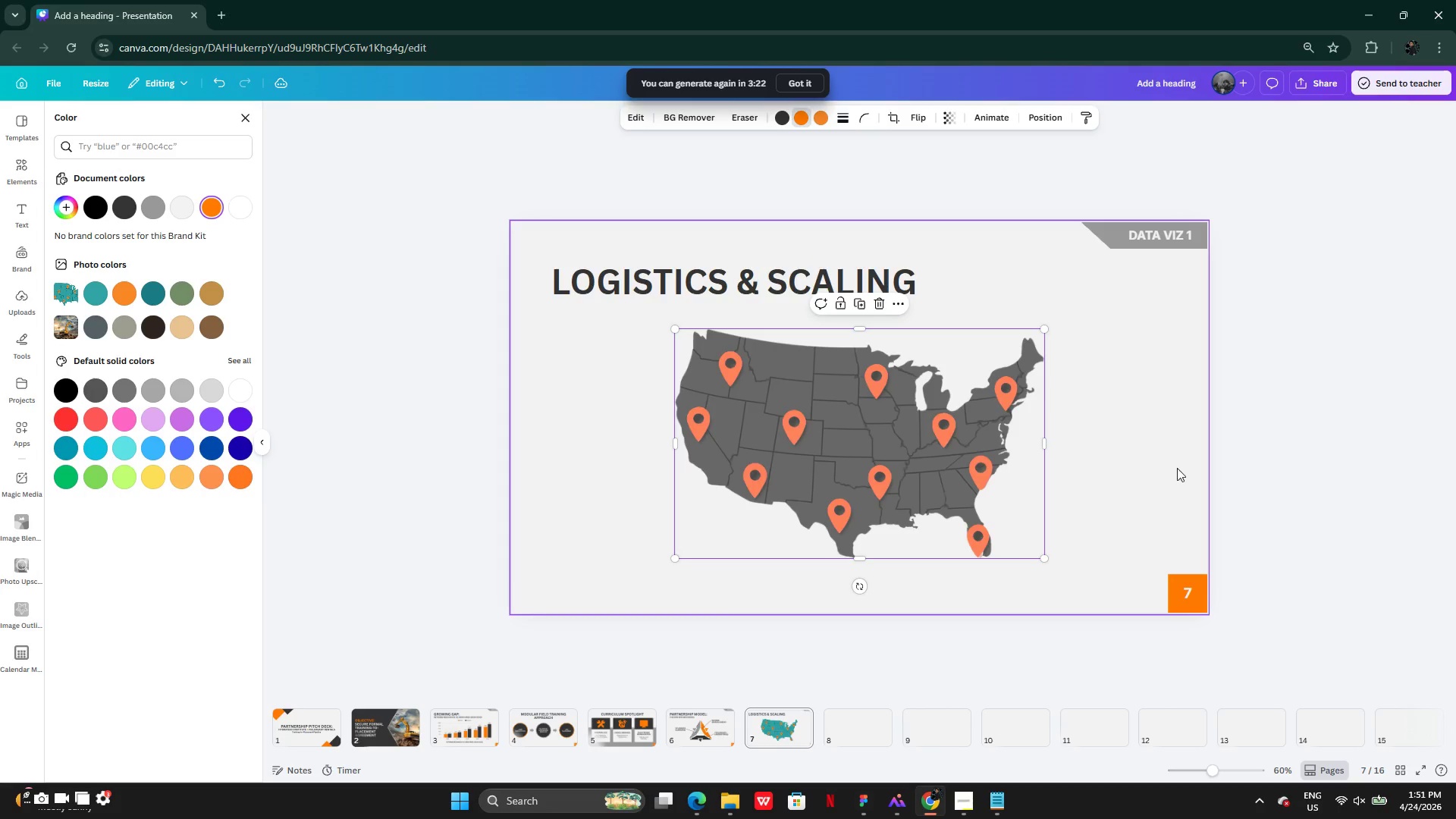 
key(Control+Z)
 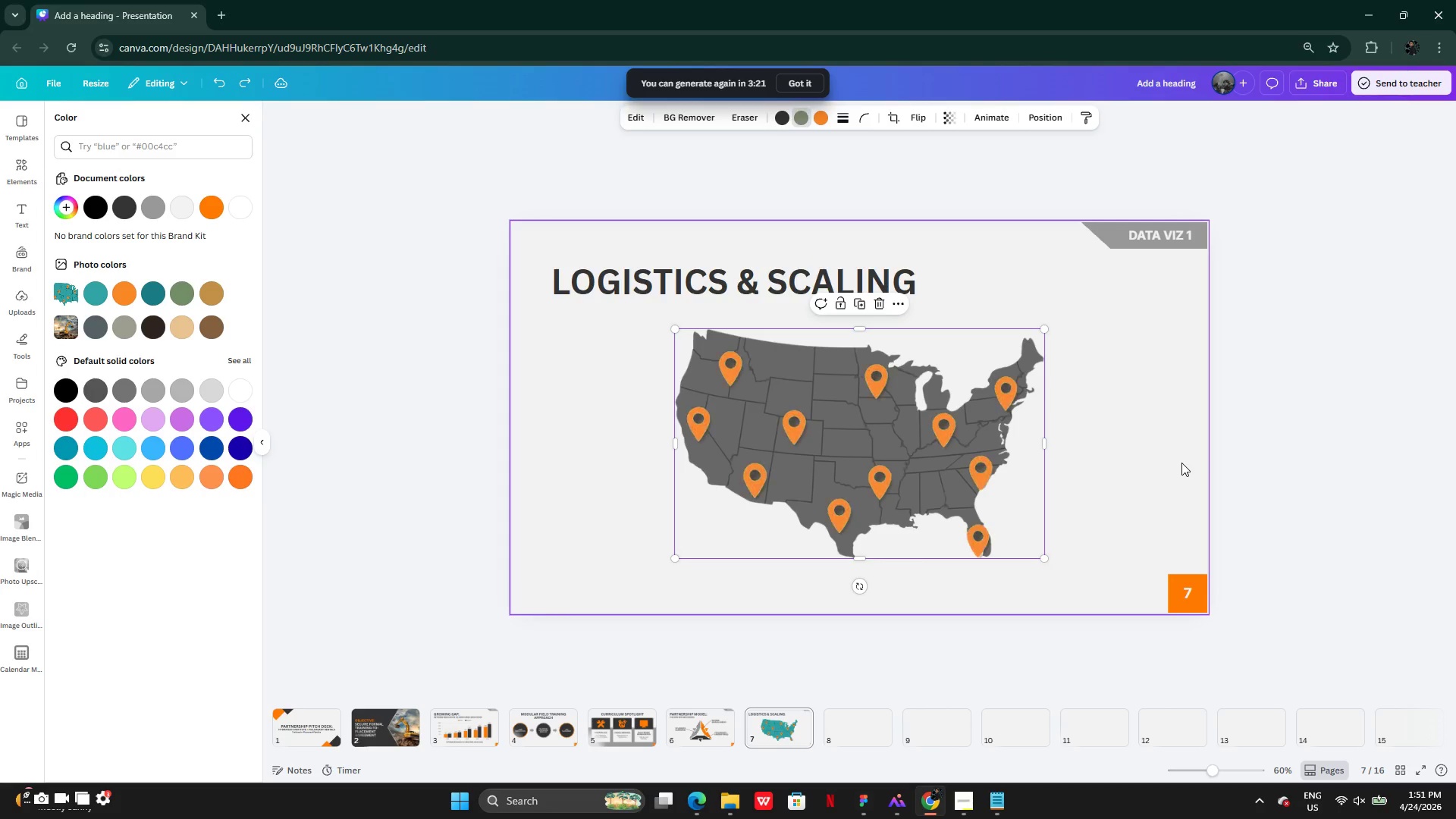 
key(Control+Z)
 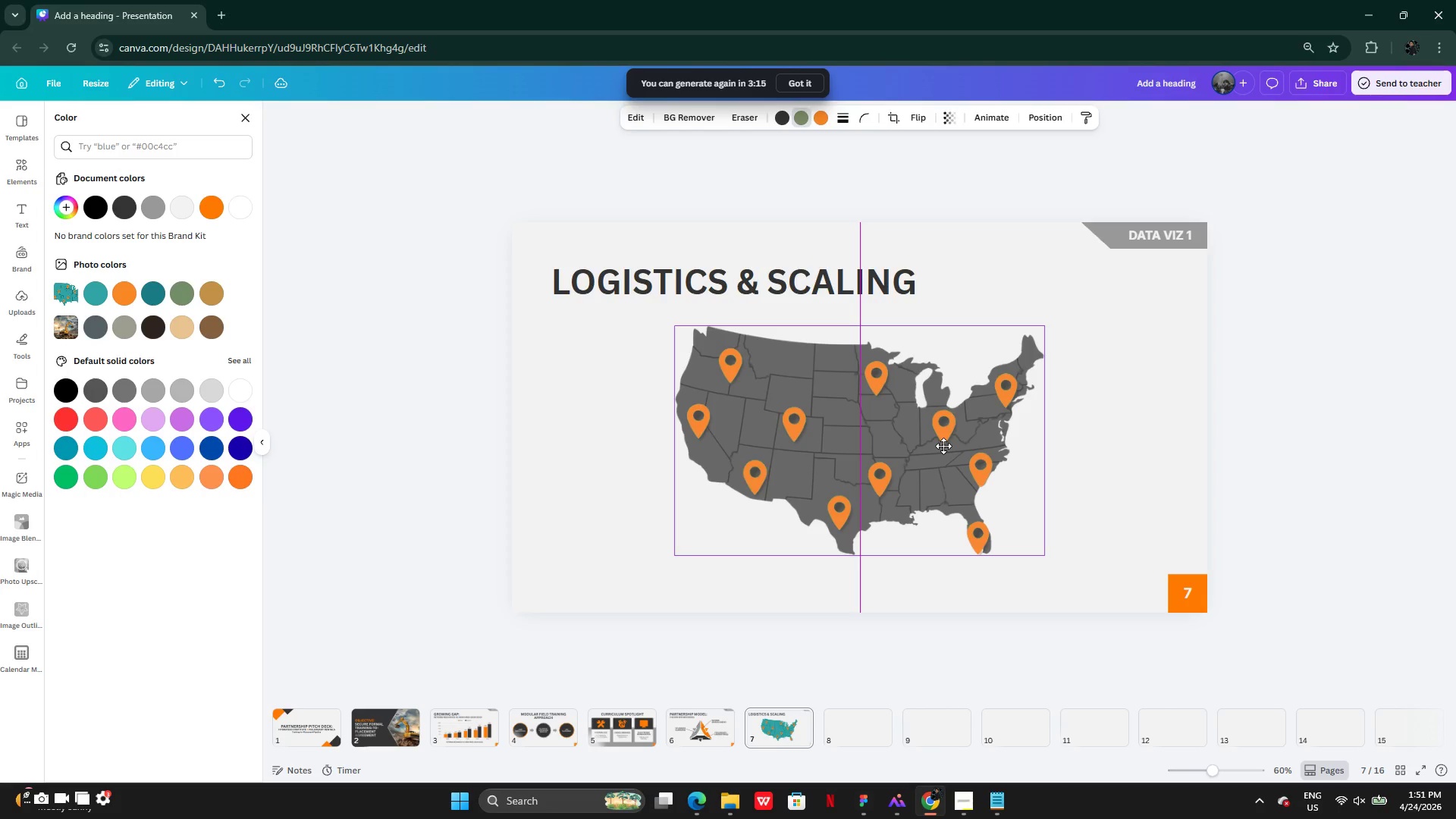 
wait(7.91)
 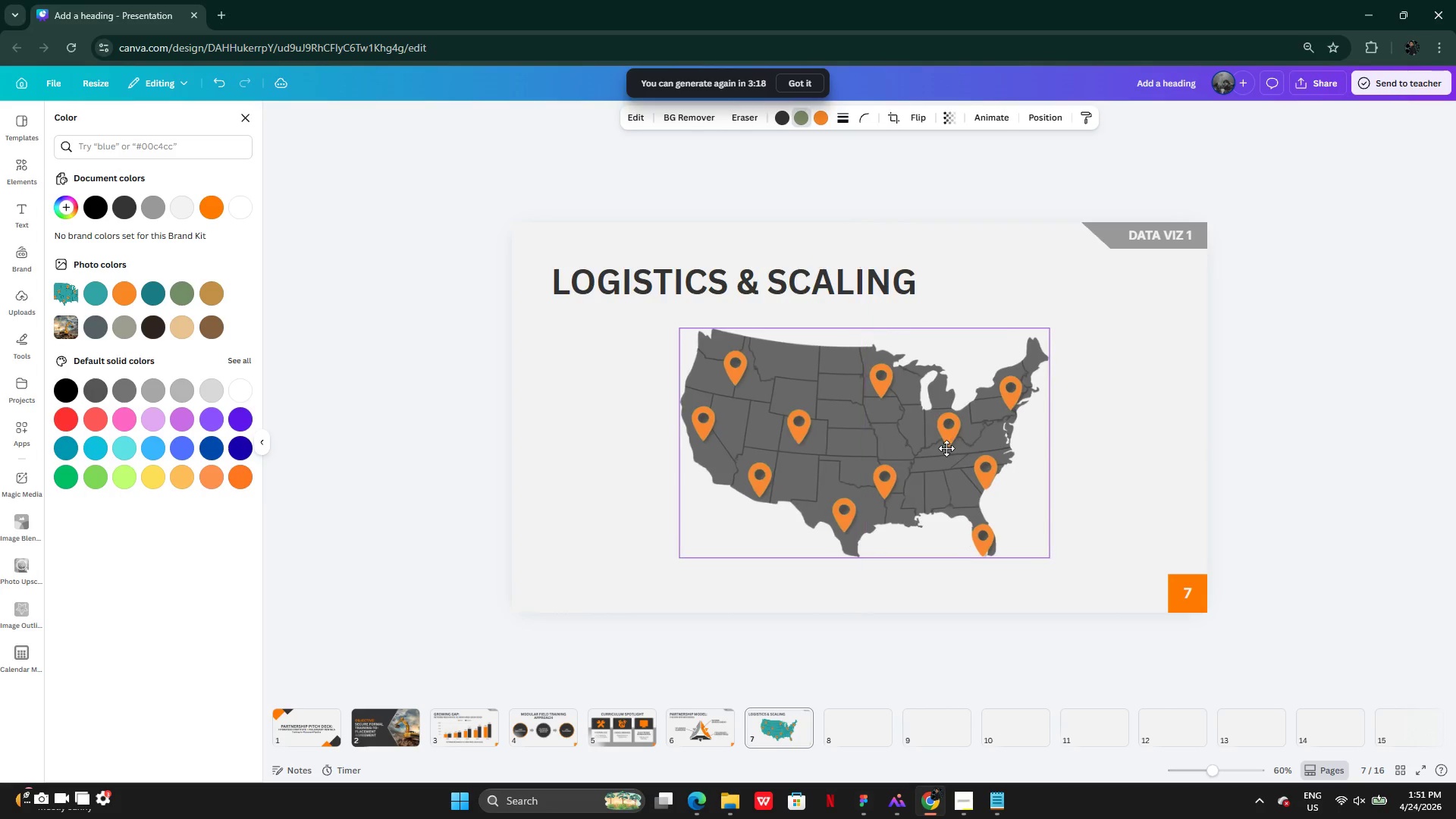 
left_click([1338, 444])
 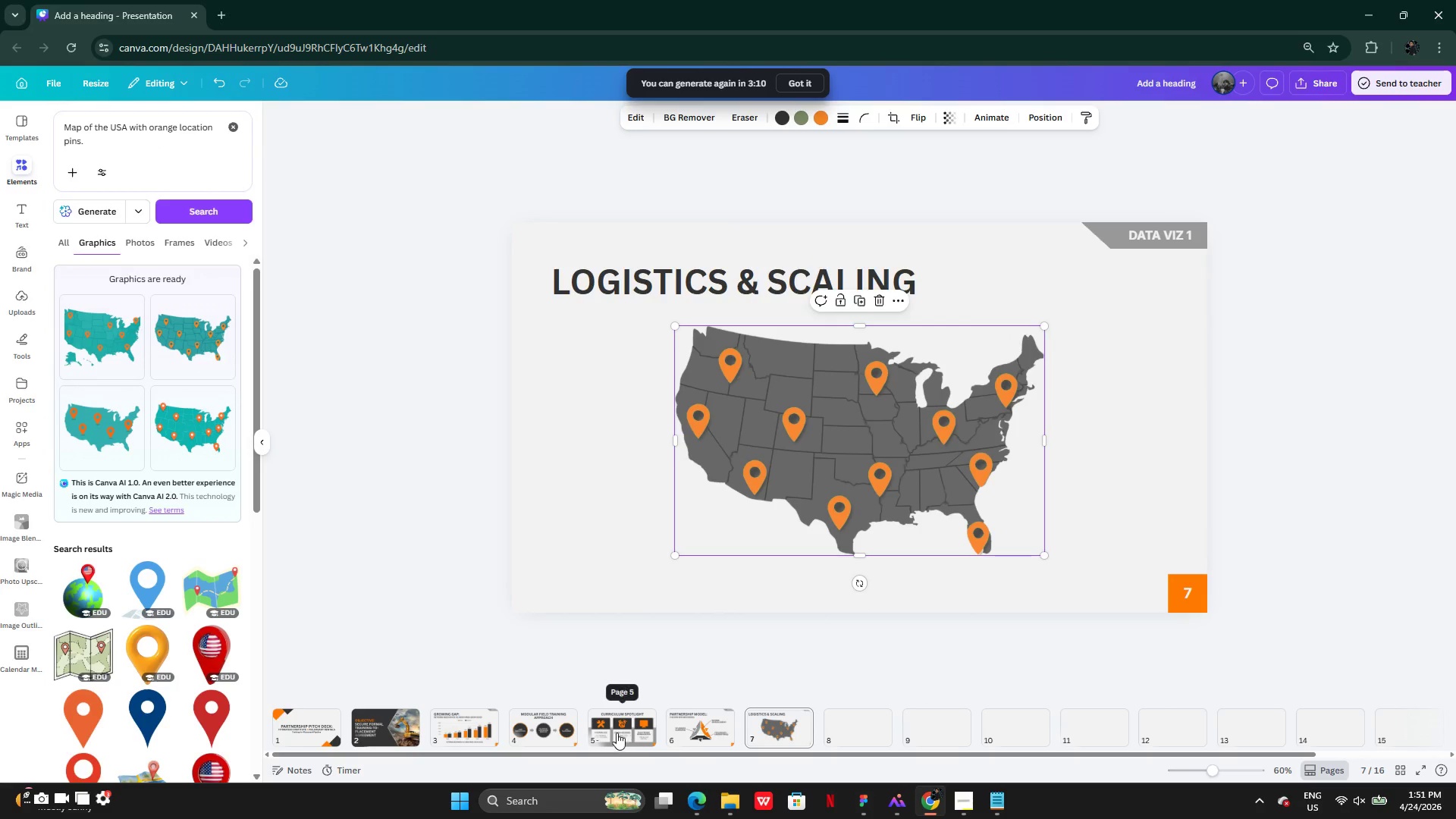 
left_click([691, 730])
 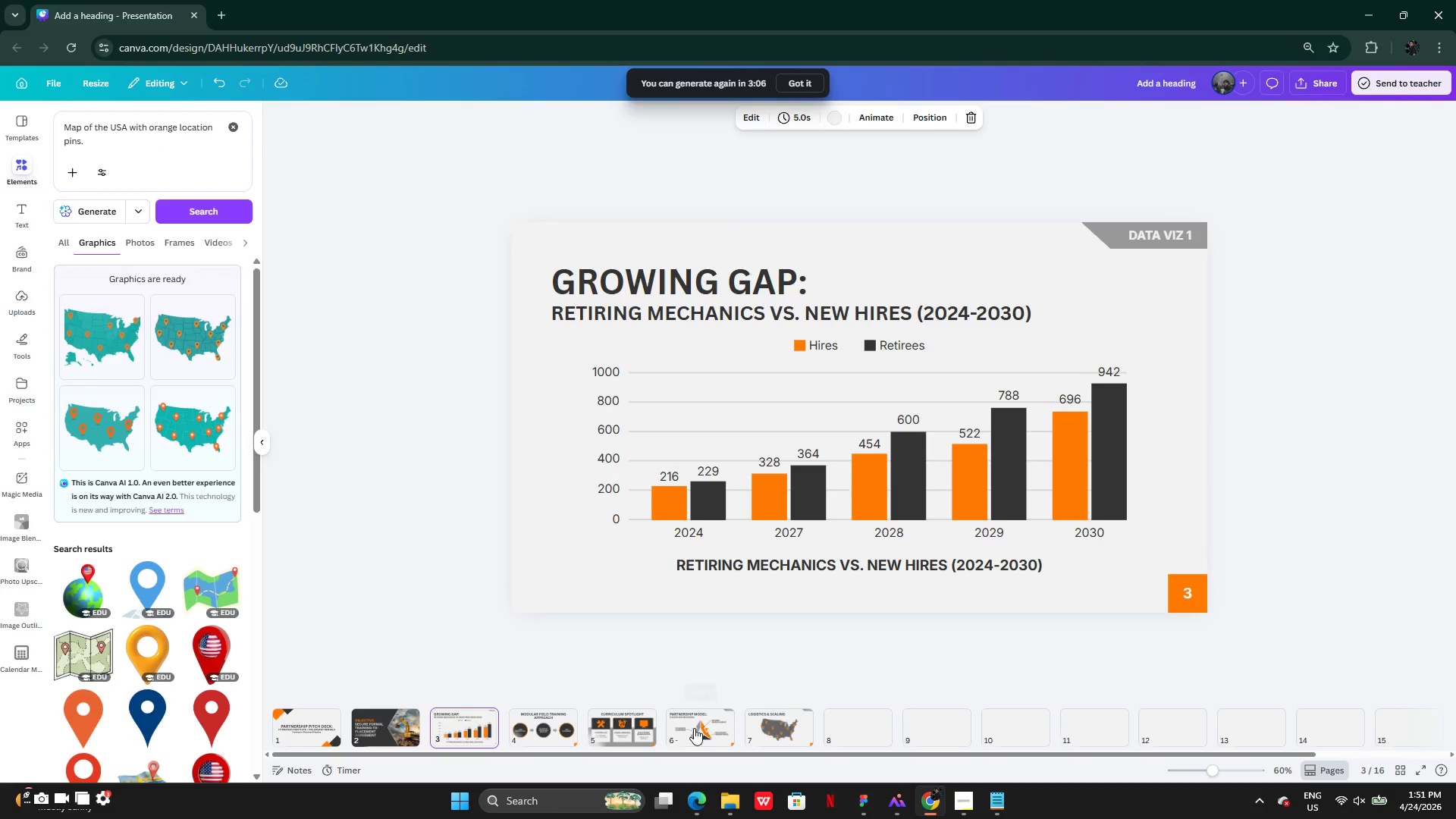 
left_click([623, 728])
 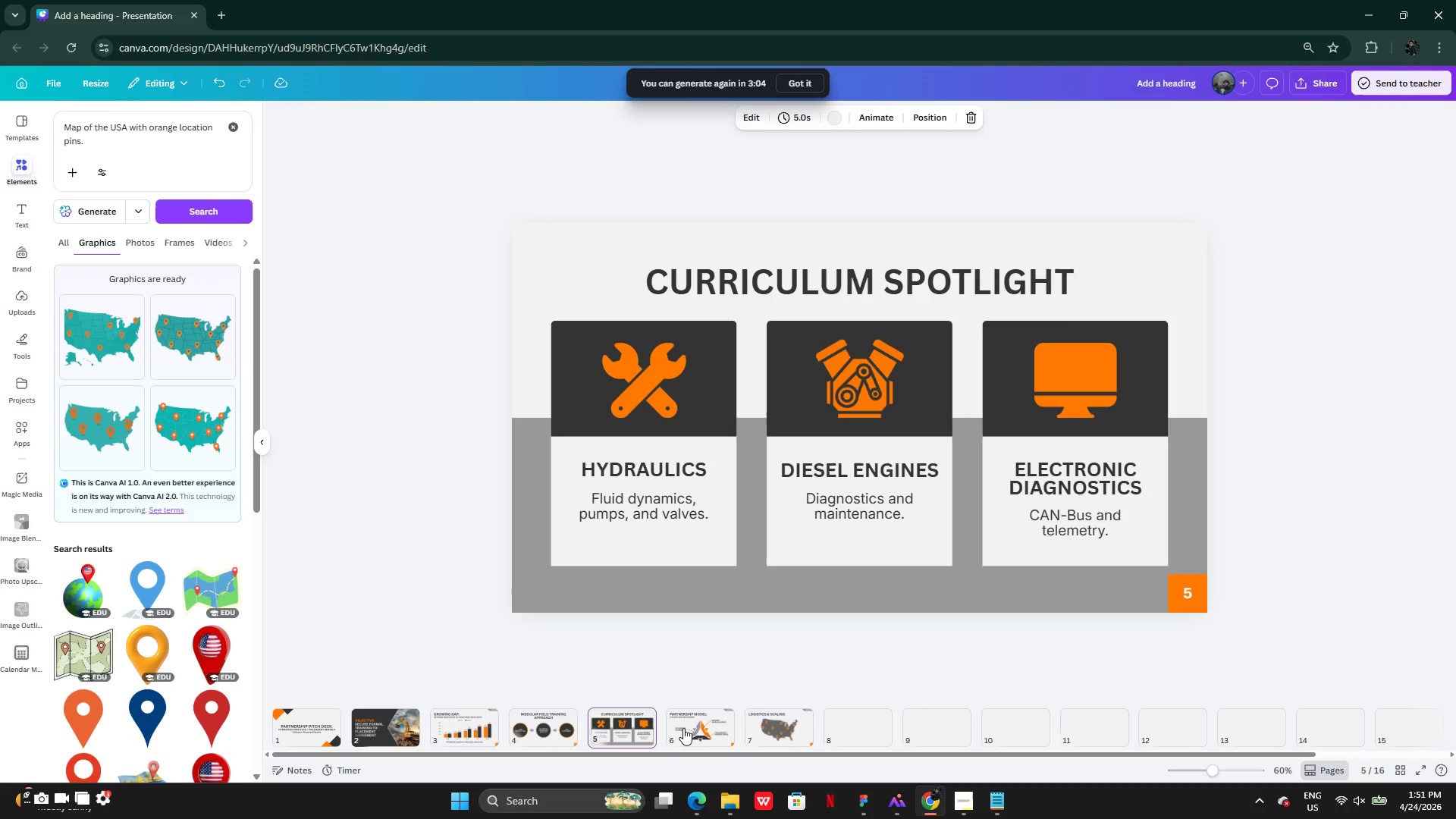 
left_click([692, 728])
 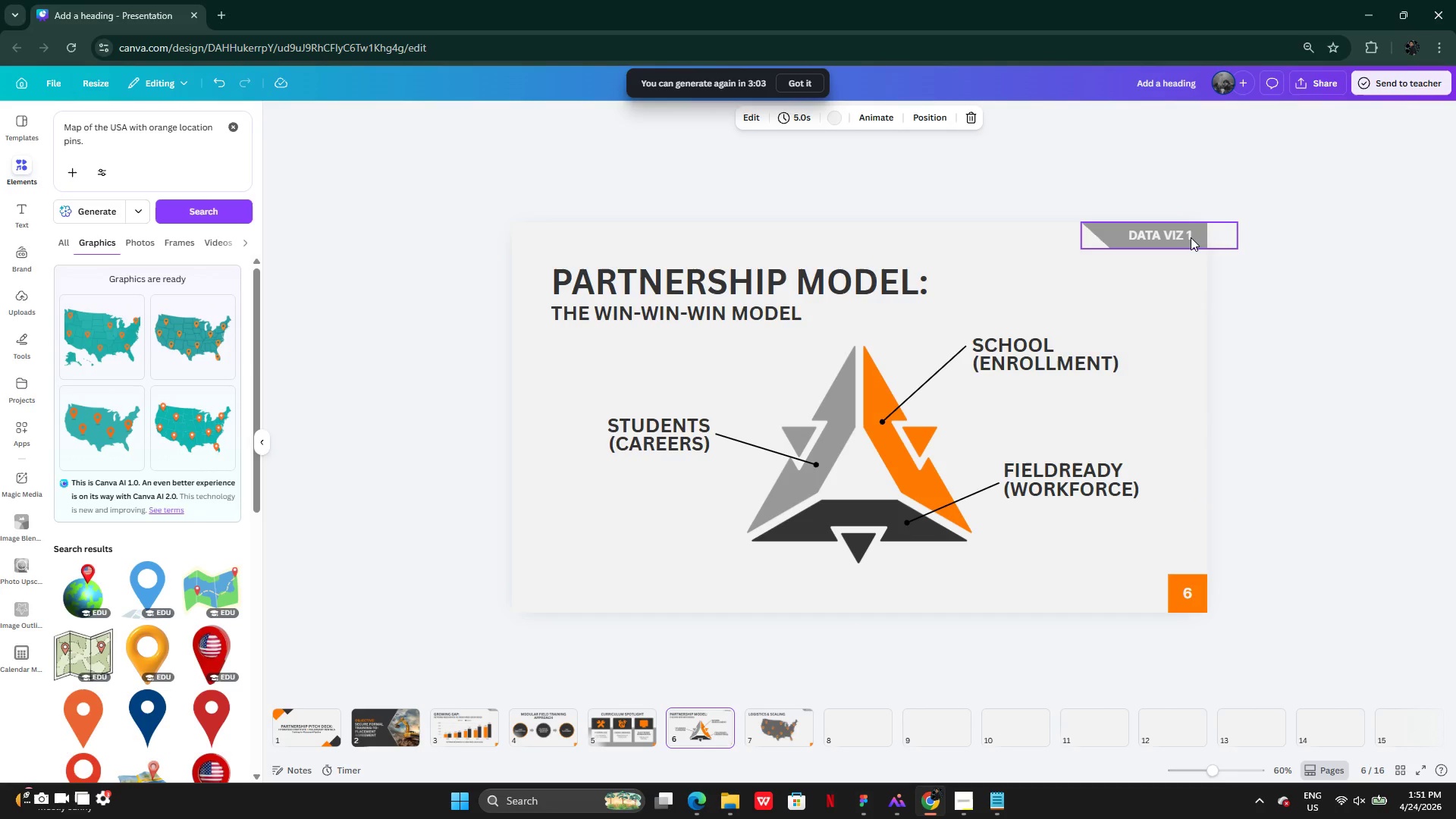 
double_click([1189, 237])
 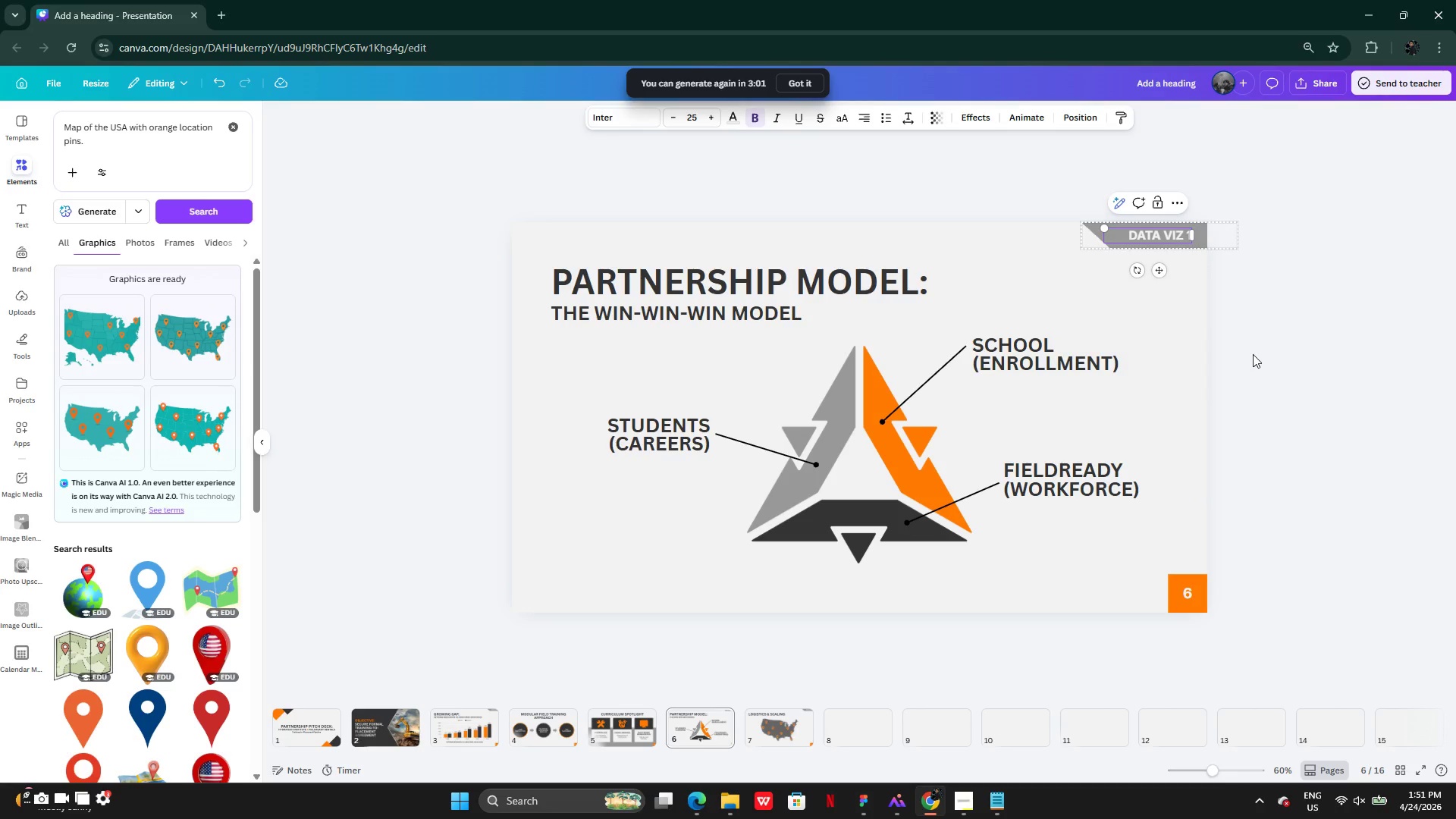 
key(Backspace)
 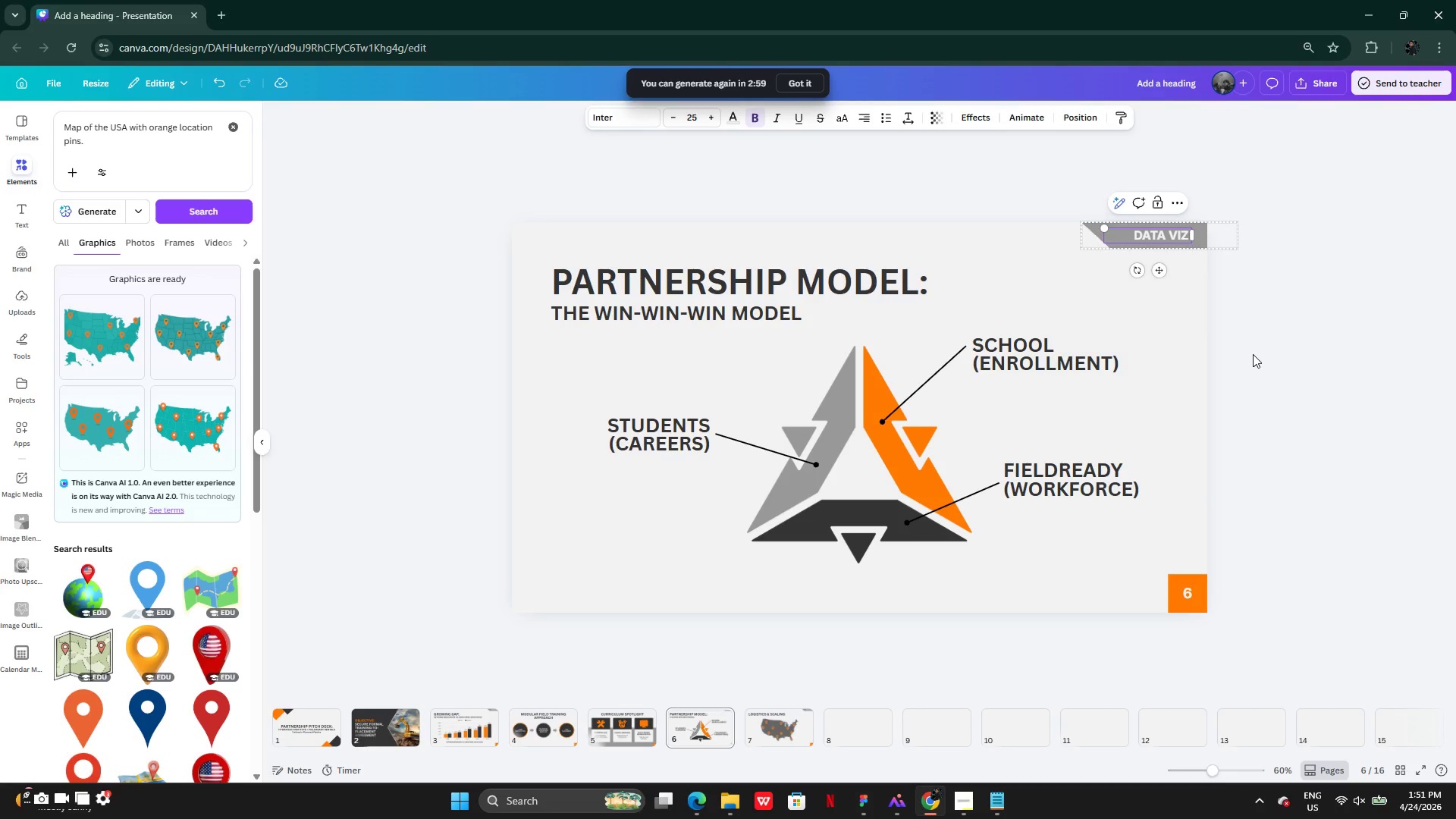 
key(2)
 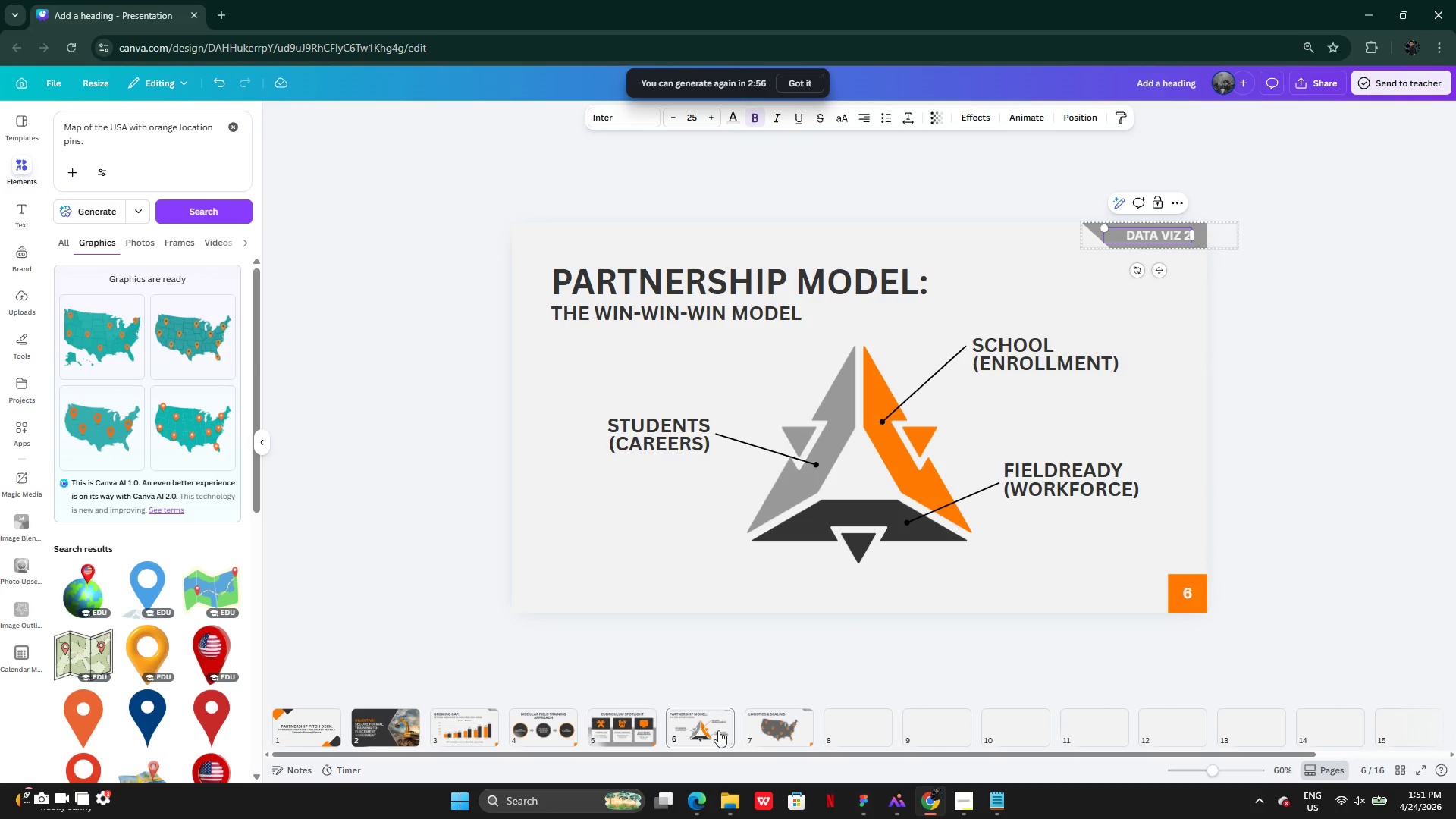 
left_click([475, 726])
 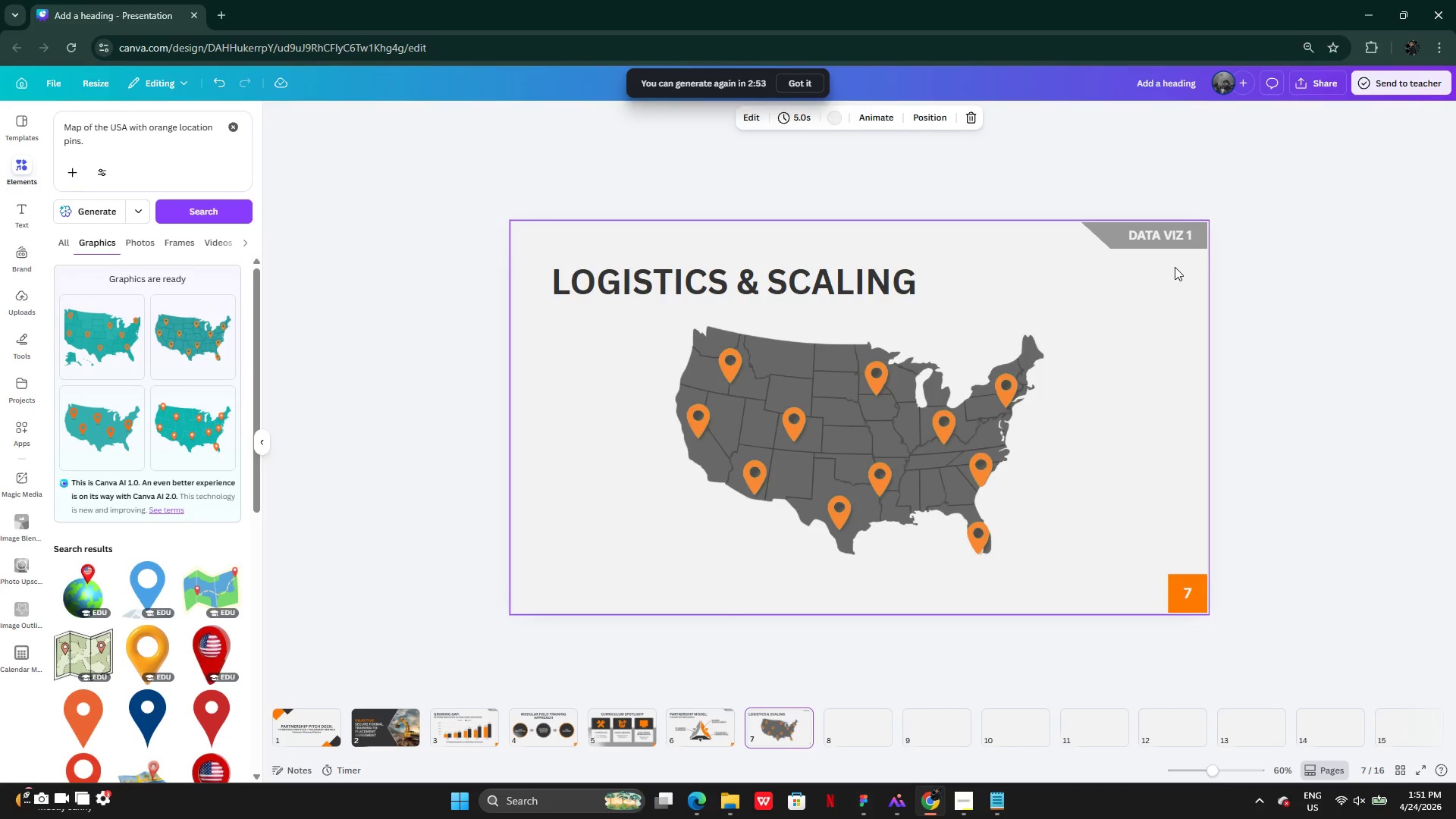 
double_click([1191, 232])
 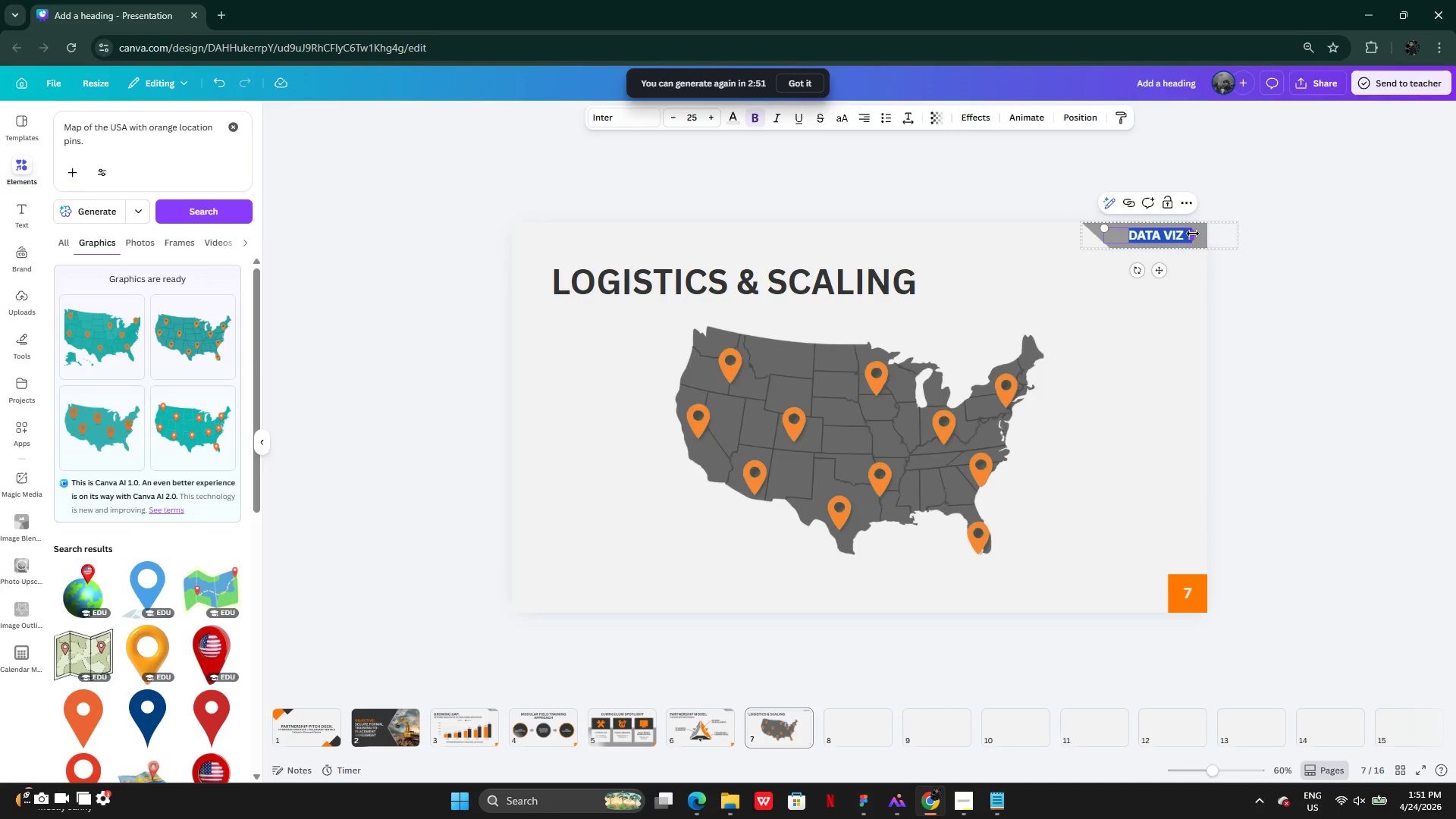 
left_click([1180, 234])
 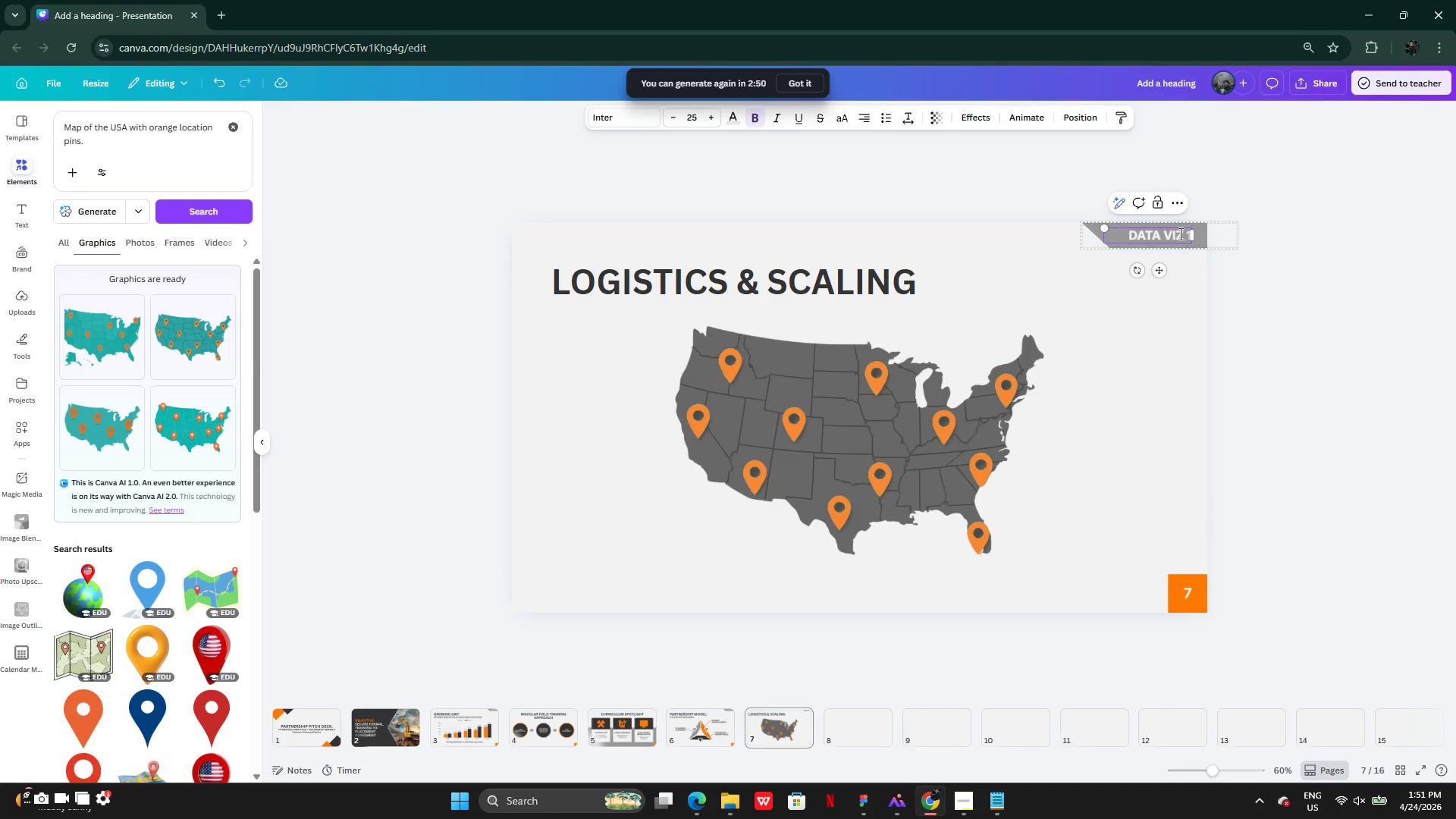 
key(ArrowRight)
 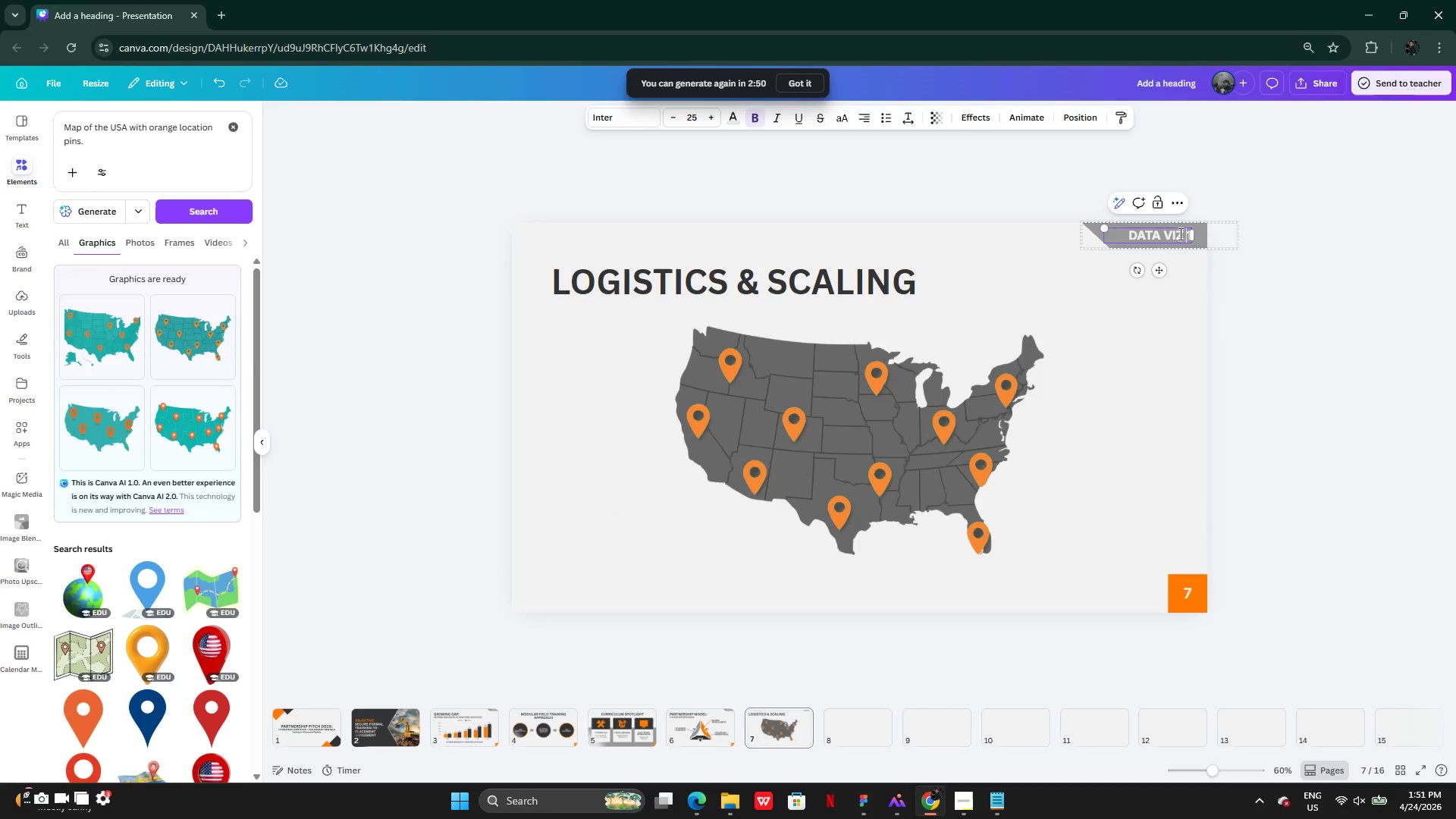 
key(ArrowRight)
 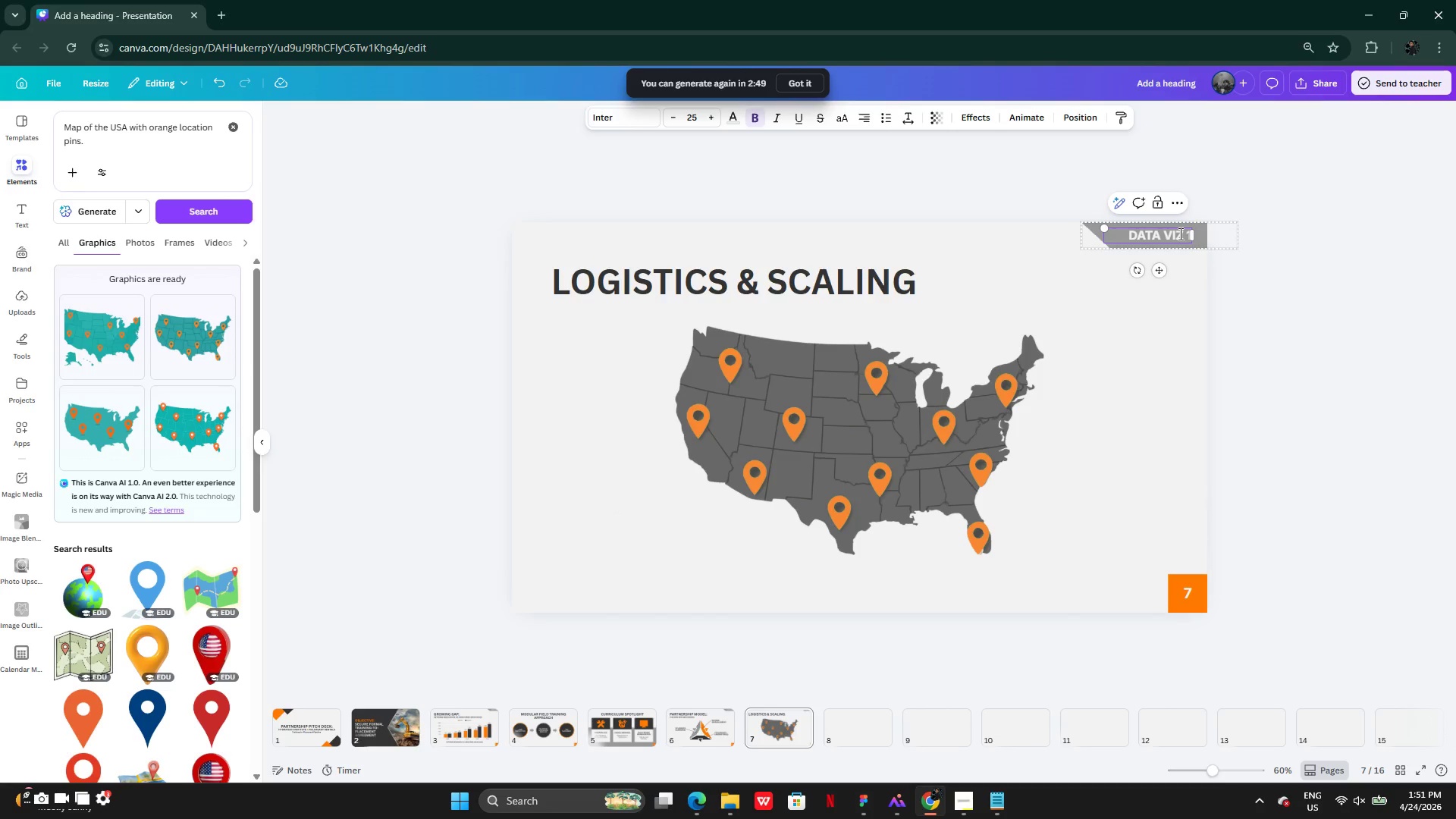 
key(Backspace)
 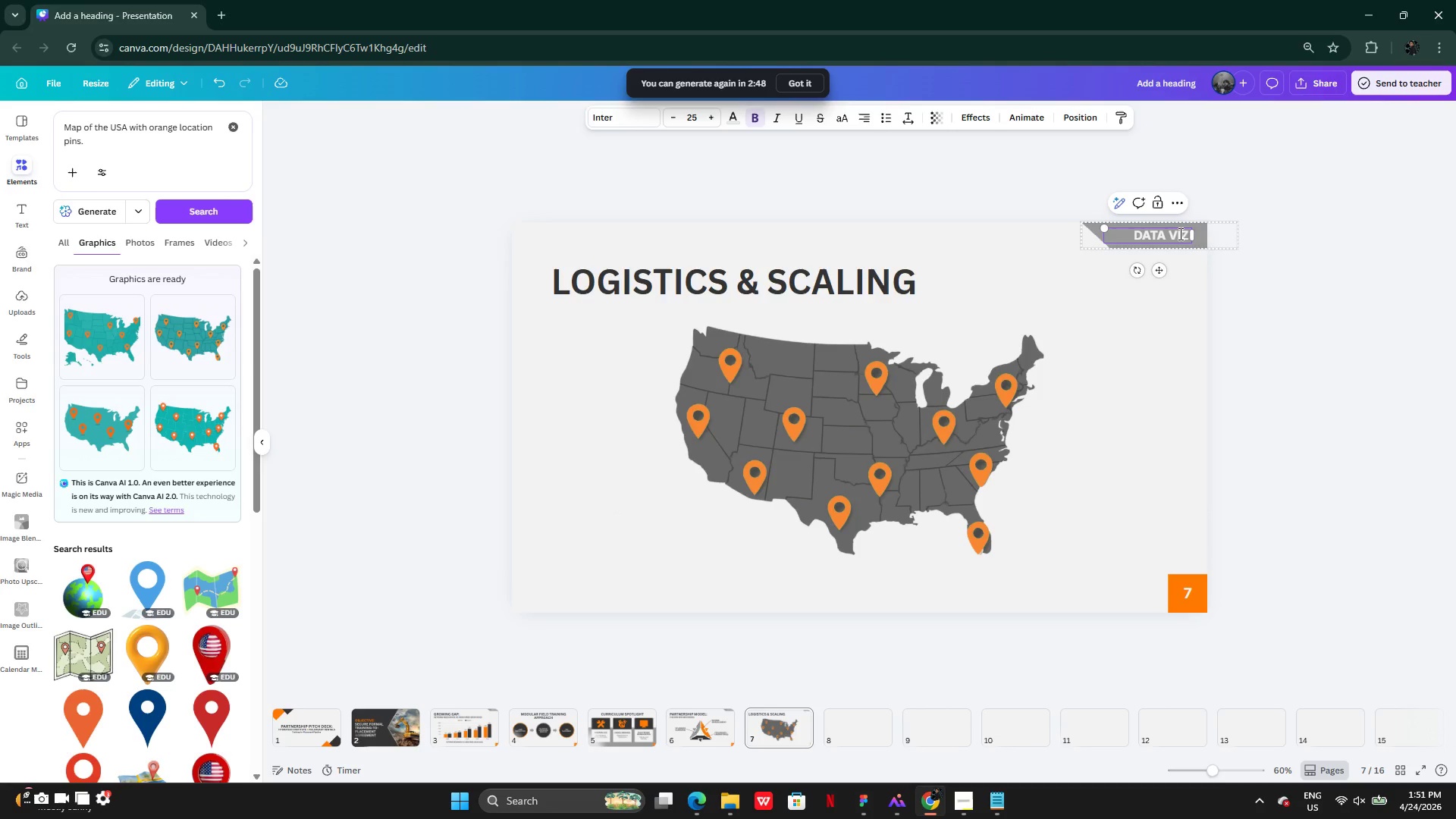 
key(2)
 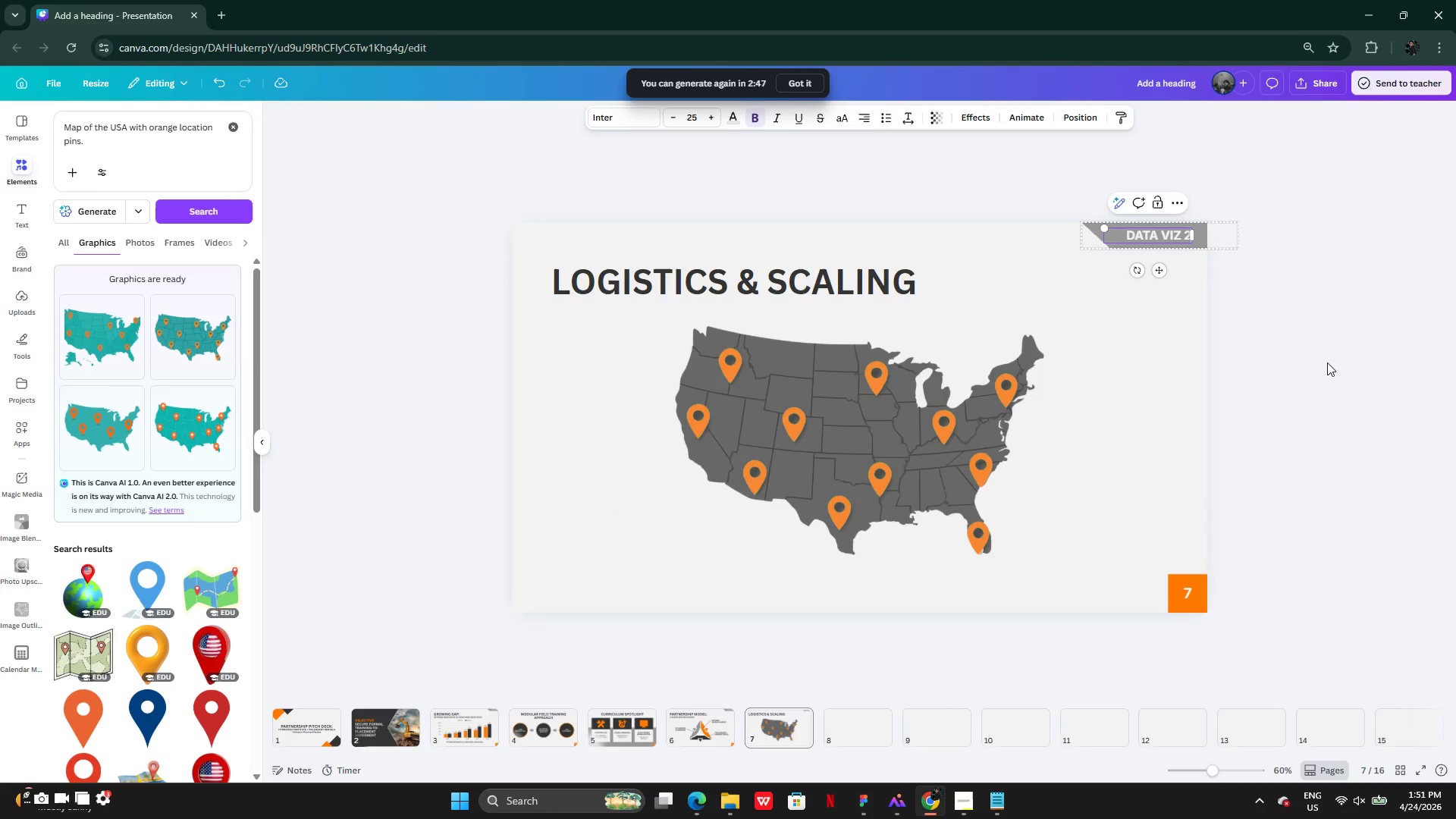 
double_click([1313, 362])
 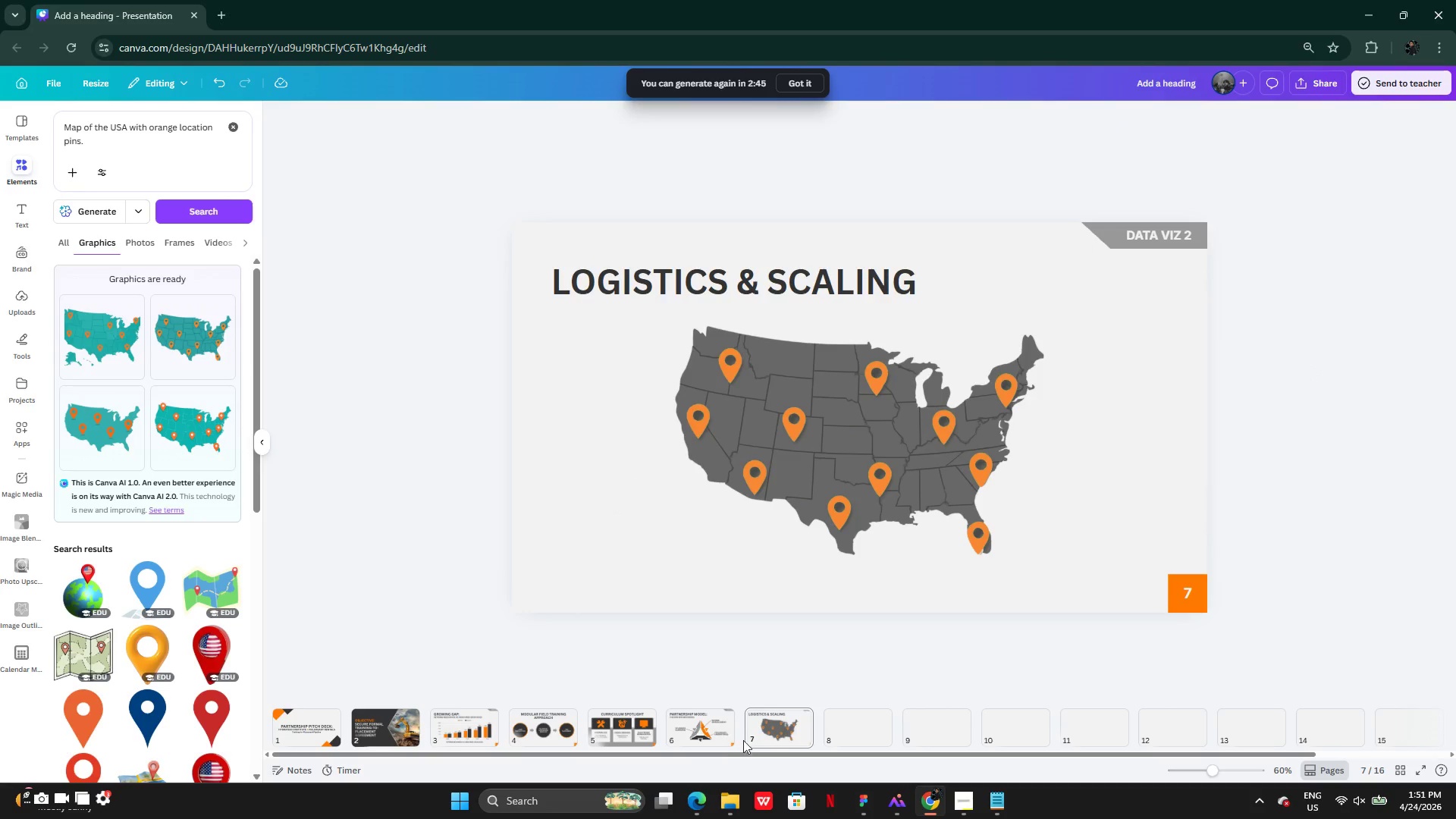 
left_click([705, 737])
 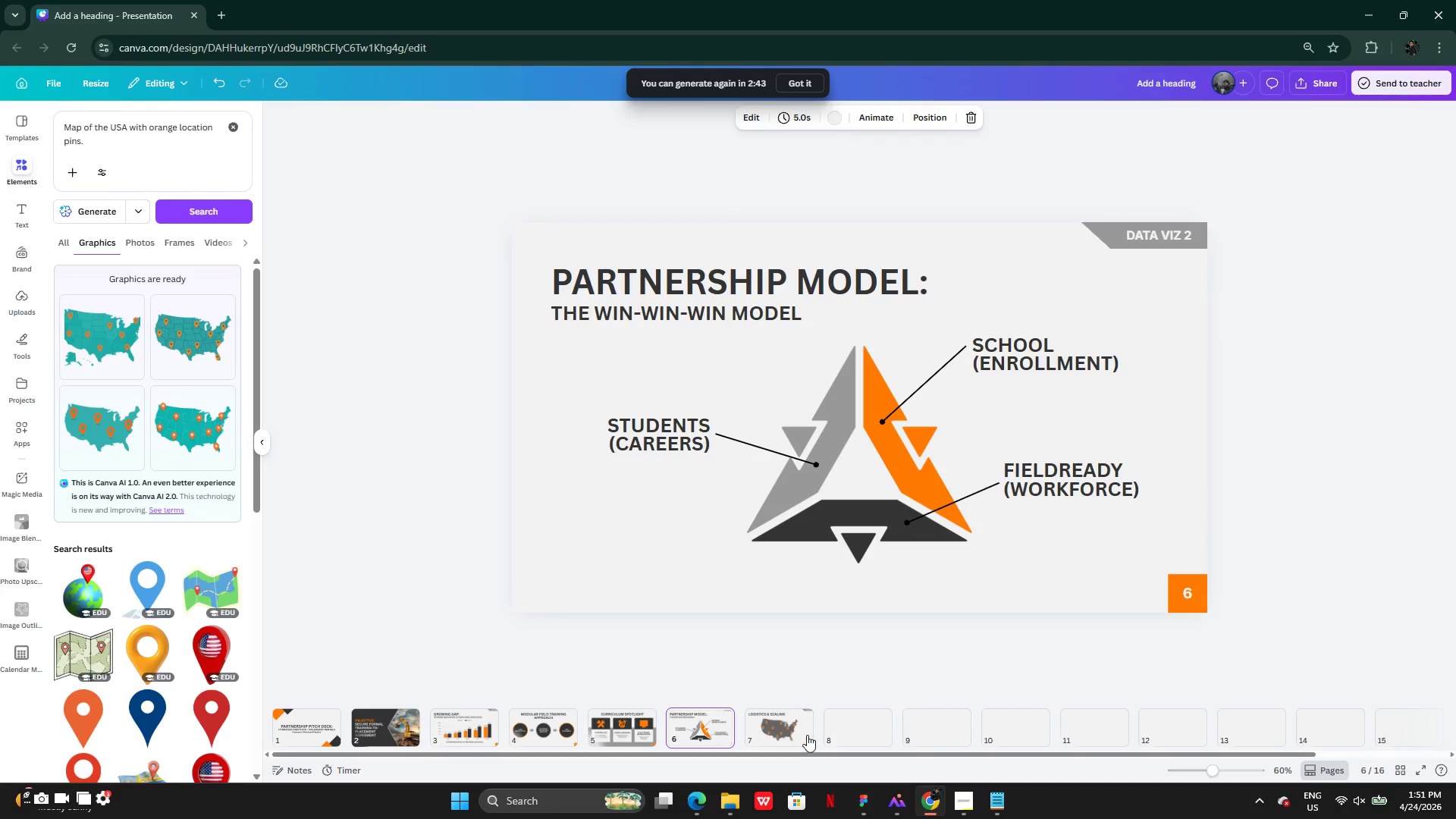 
left_click([777, 728])
 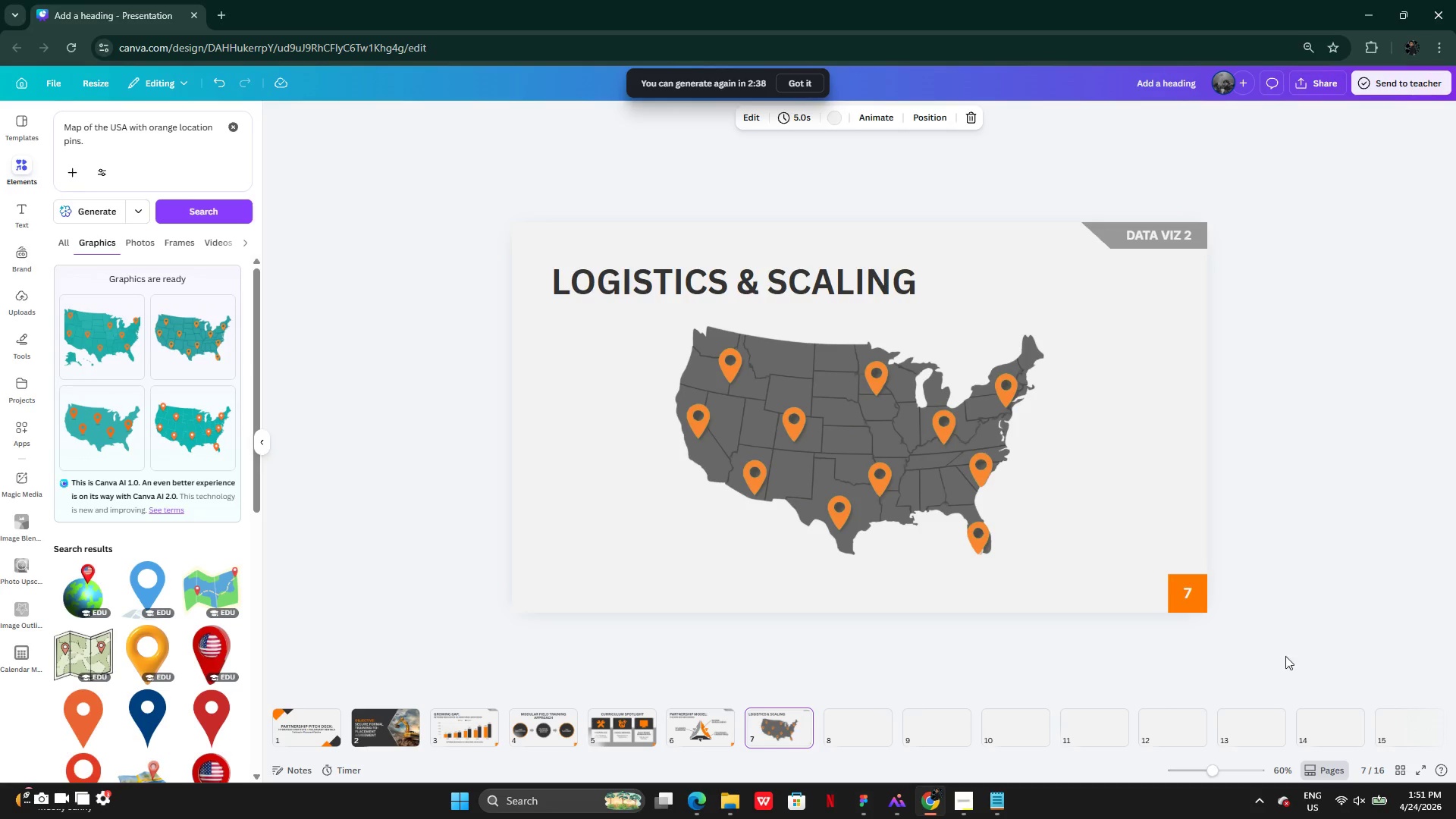 
wait(5.92)
 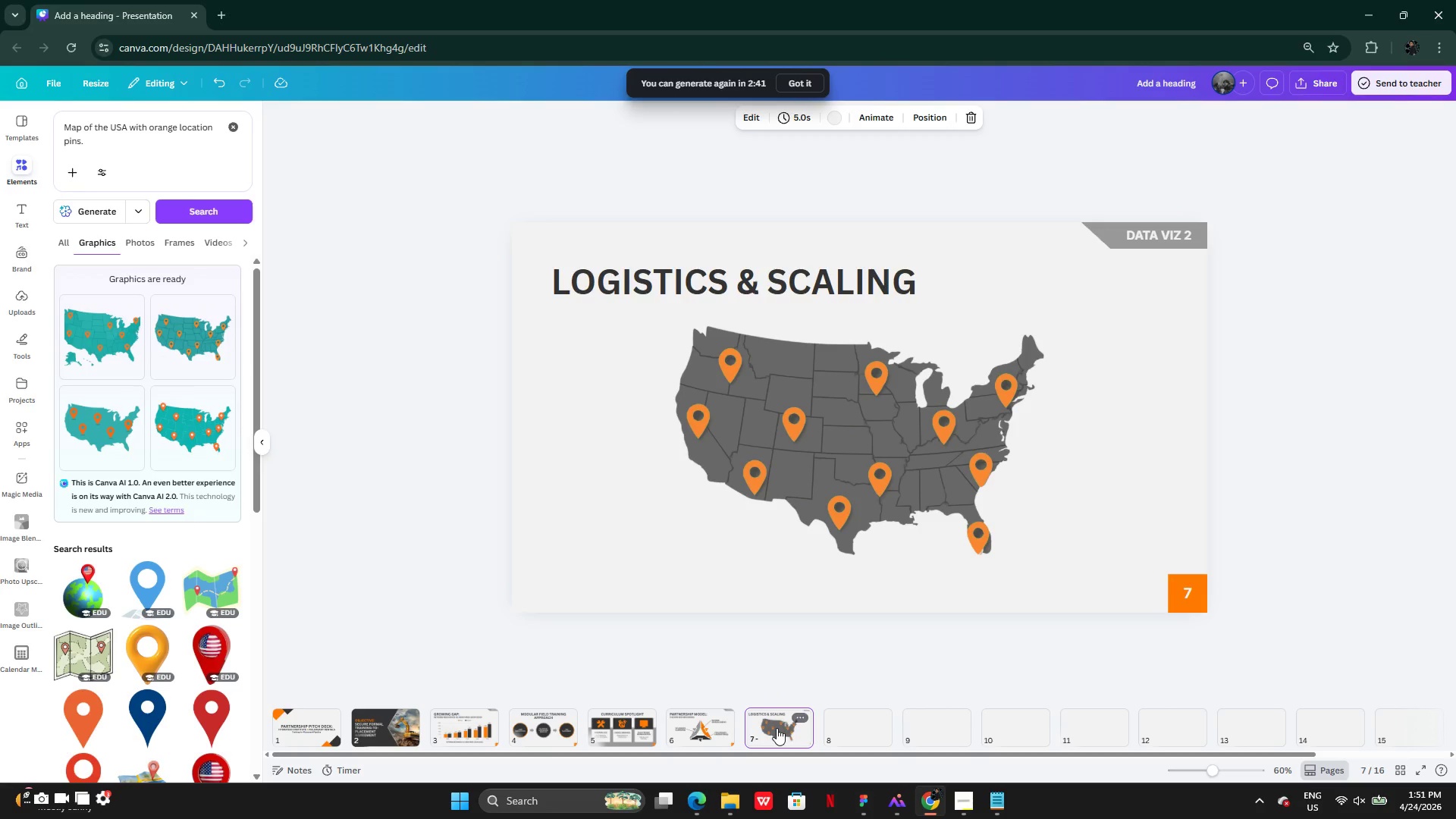 
left_click([700, 731])
 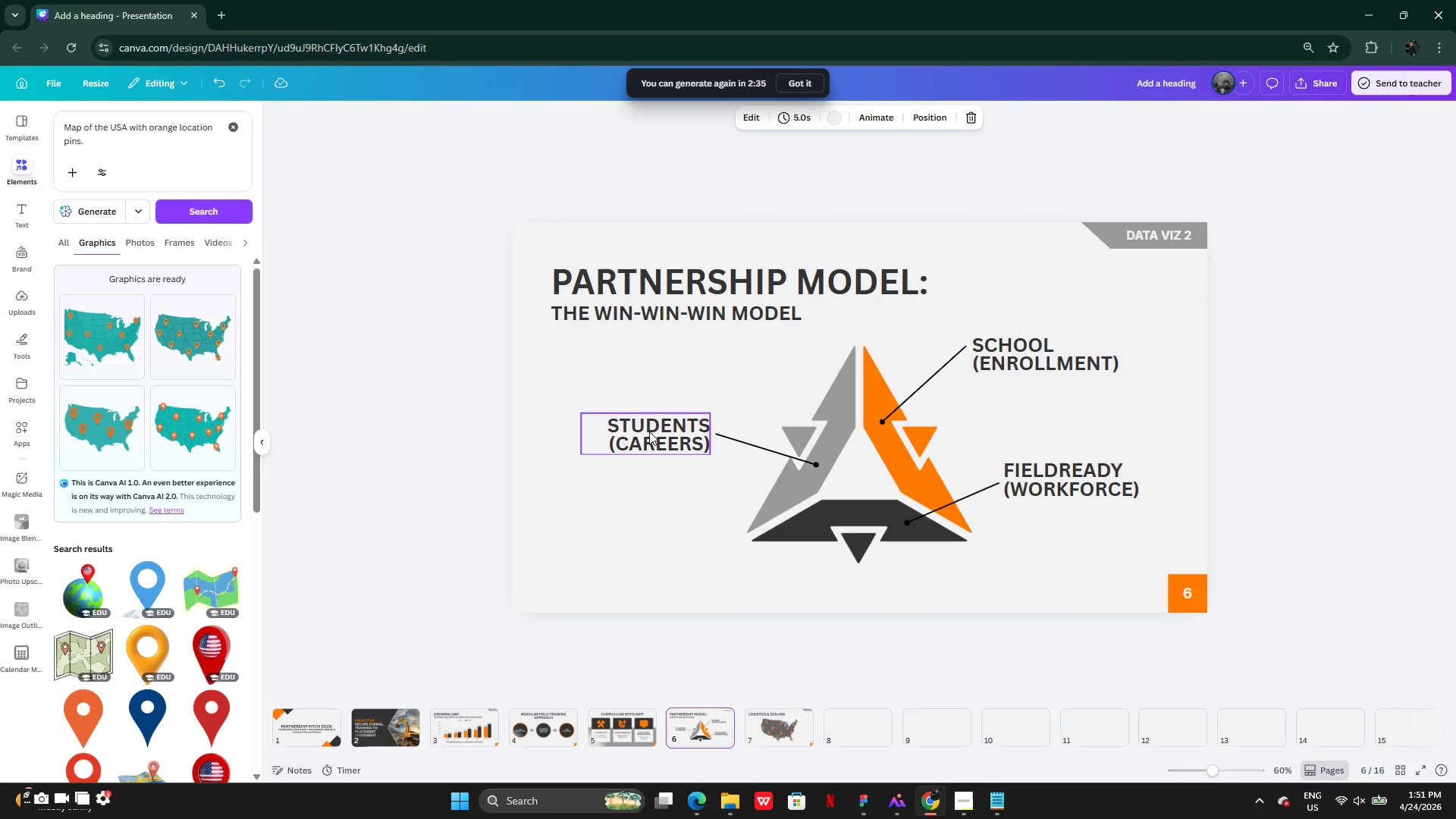 
left_click([649, 431])
 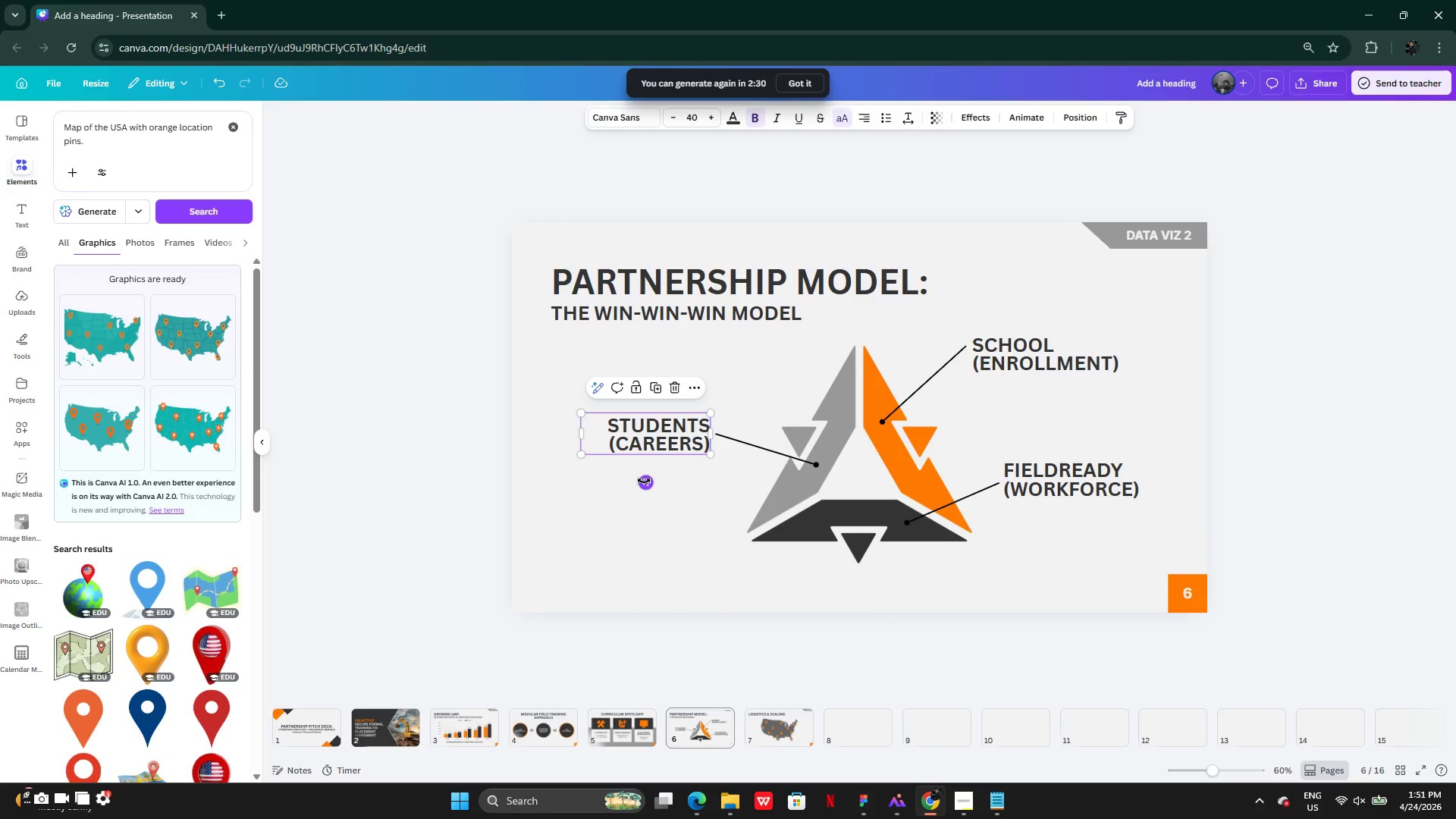 
wait(5.89)
 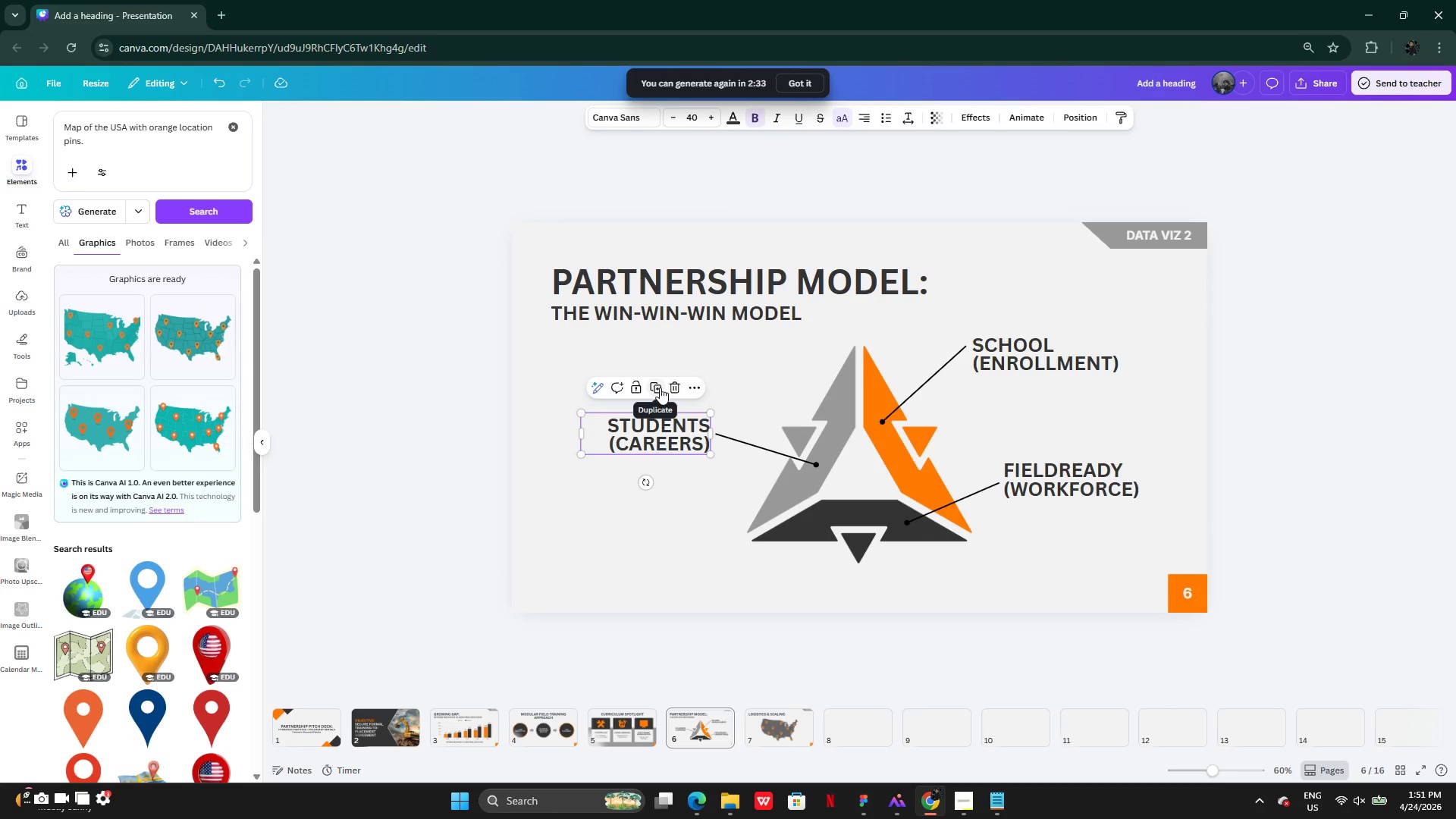 
left_click([598, 312])
 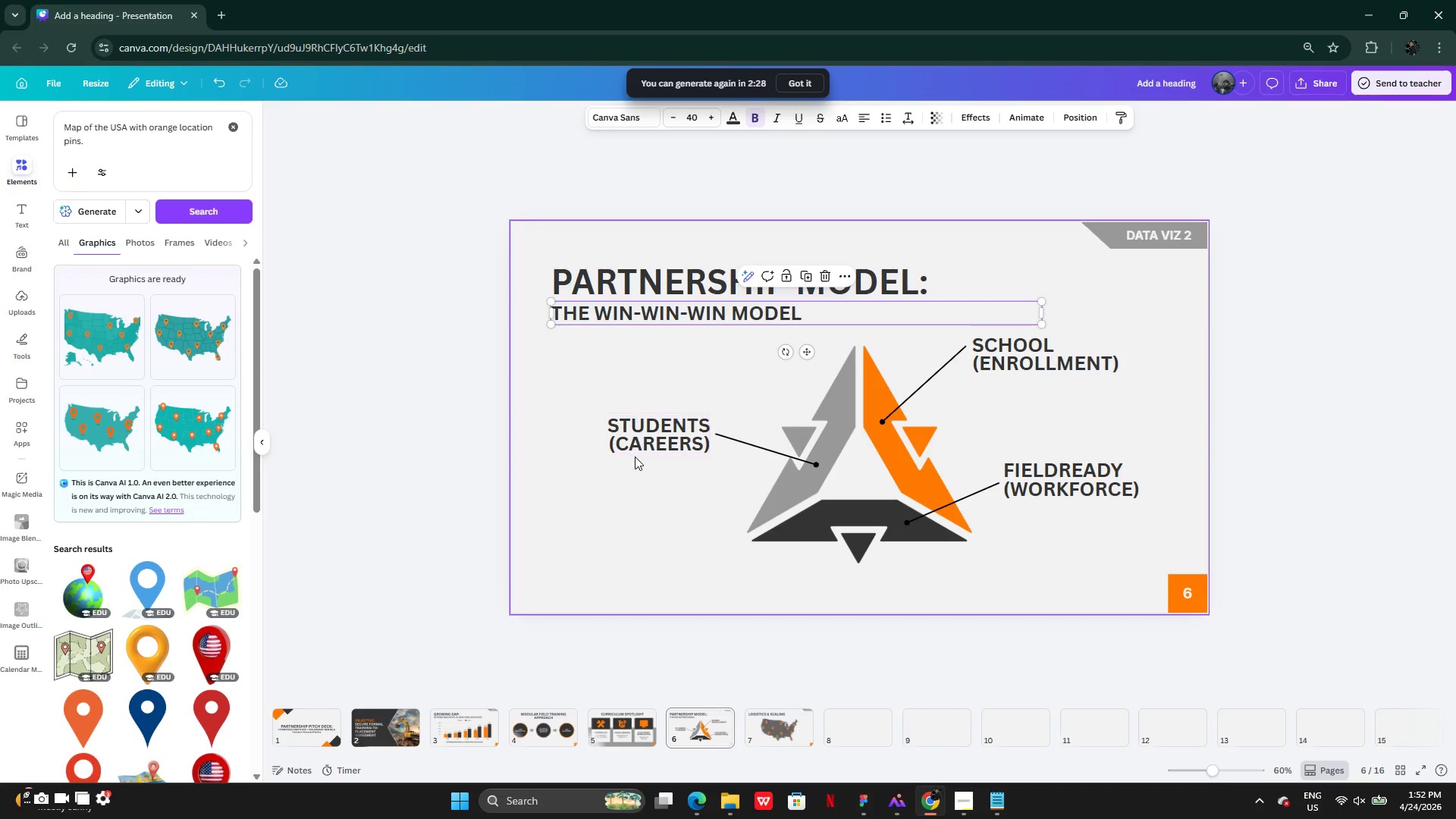 
left_click([635, 440])
 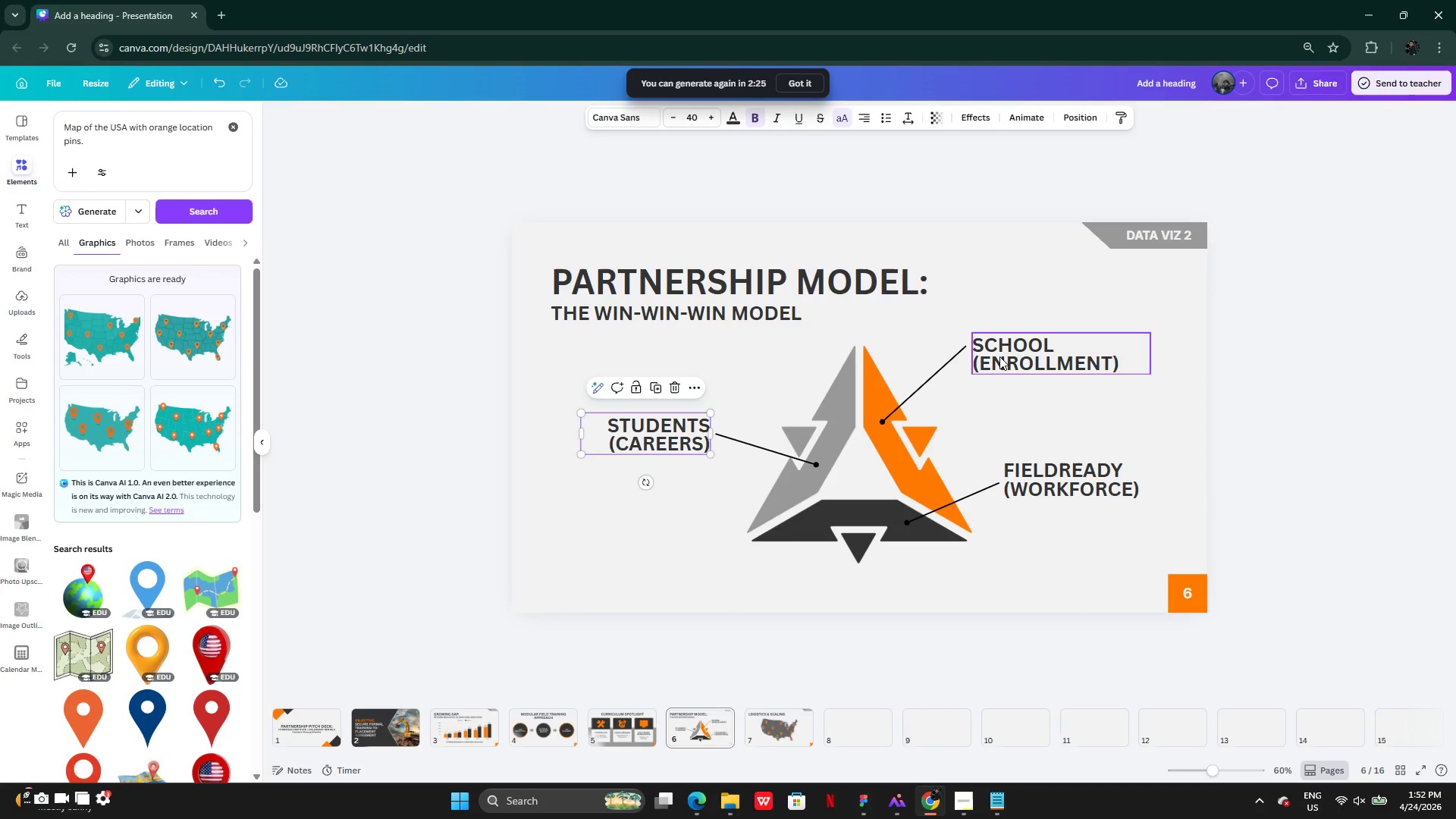 
left_click([999, 356])
 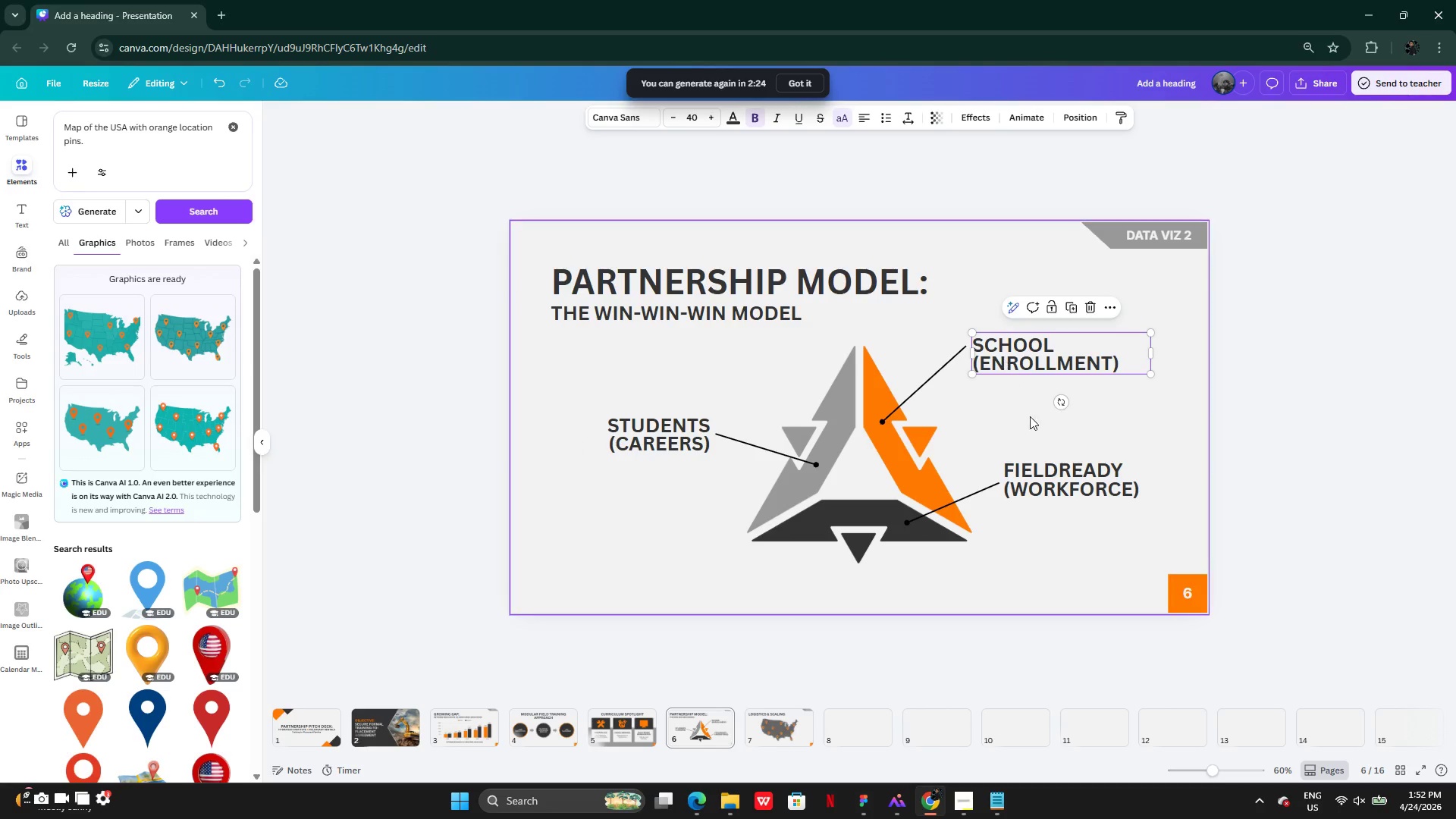 
hold_key(key=ShiftLeft, duration=0.69)
left_click([1050, 489])
 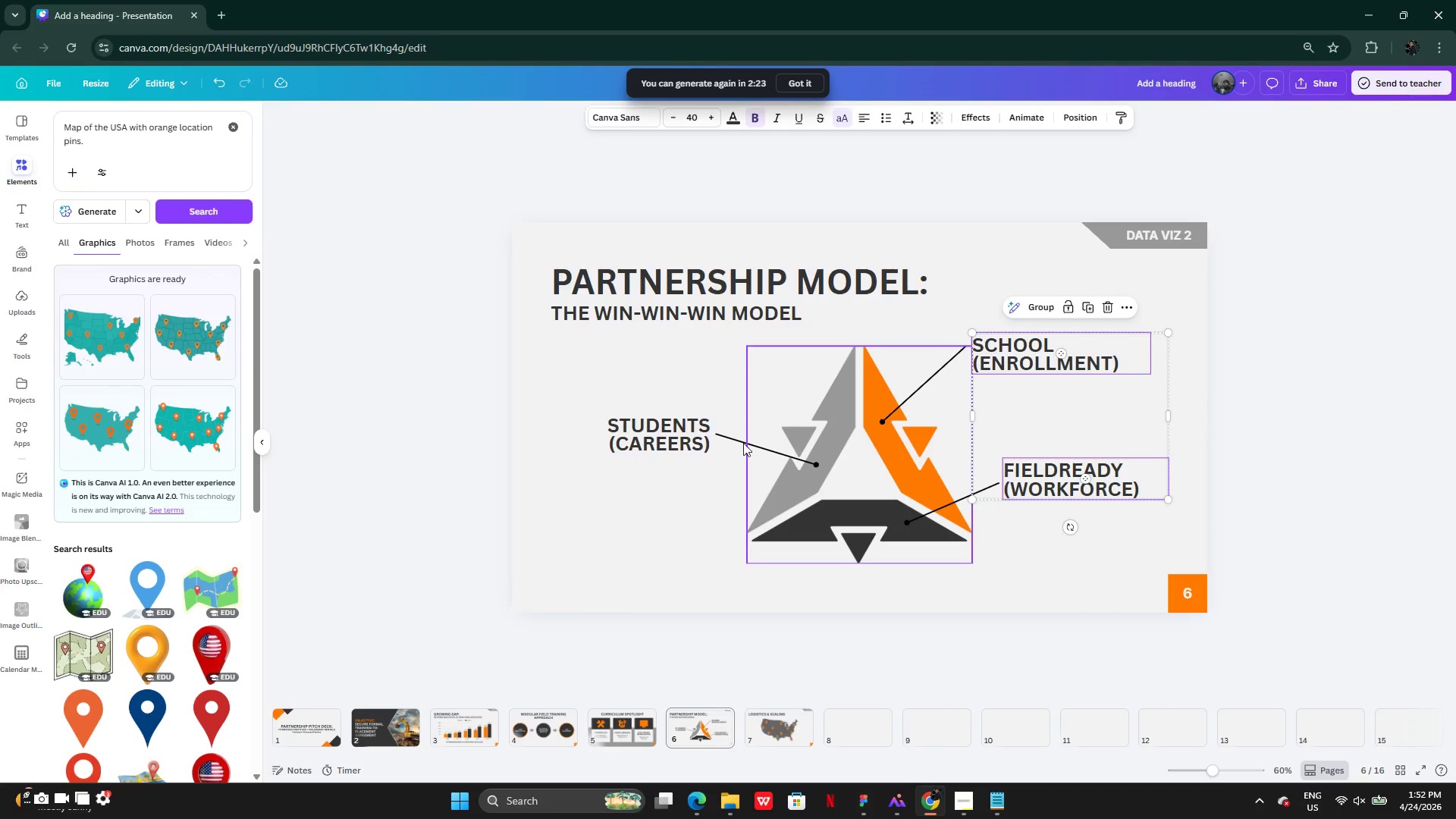 
hold_key(key=ShiftLeft, duration=0.81)
left_click([696, 431])
 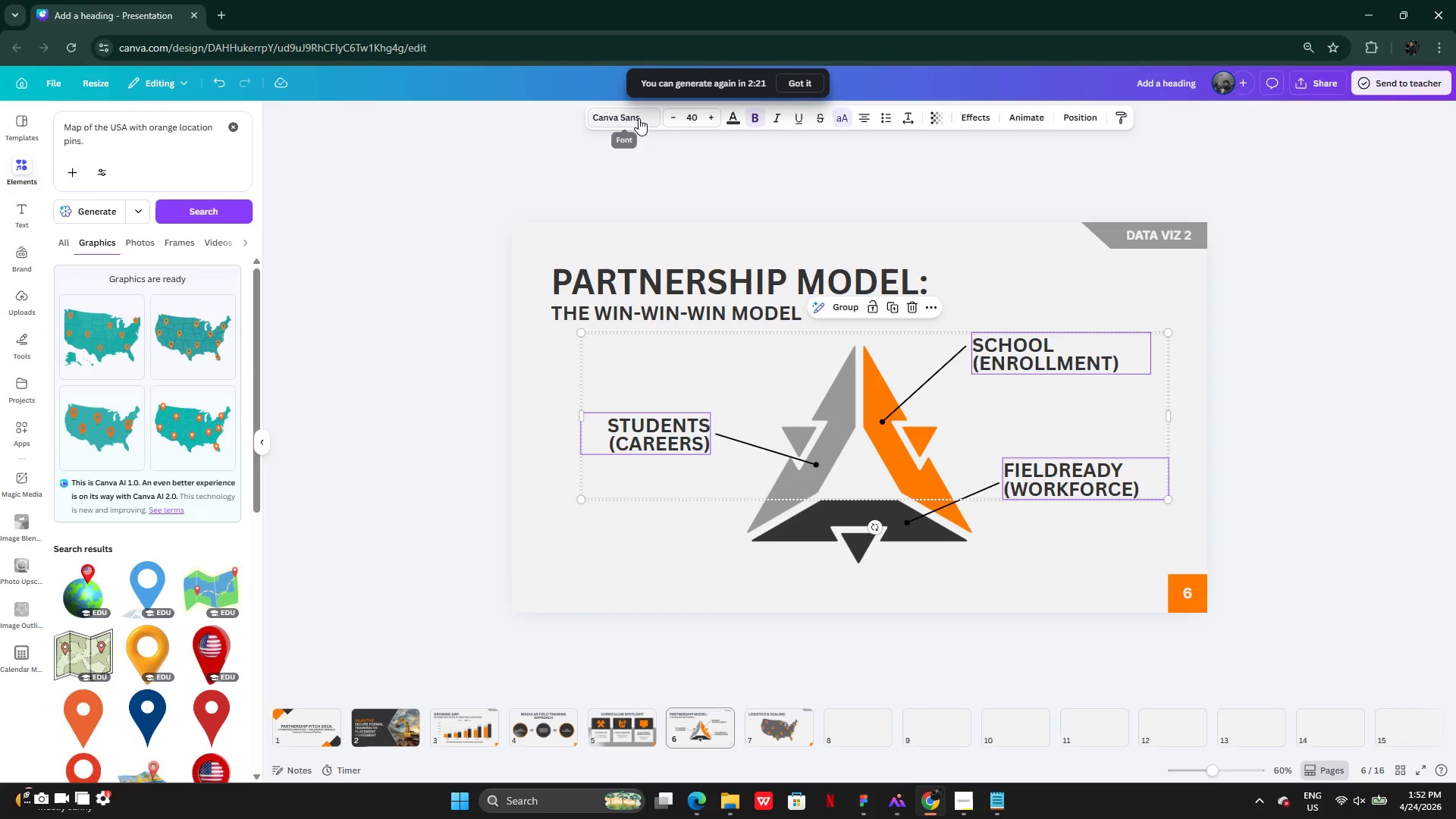 
left_click([639, 118])
 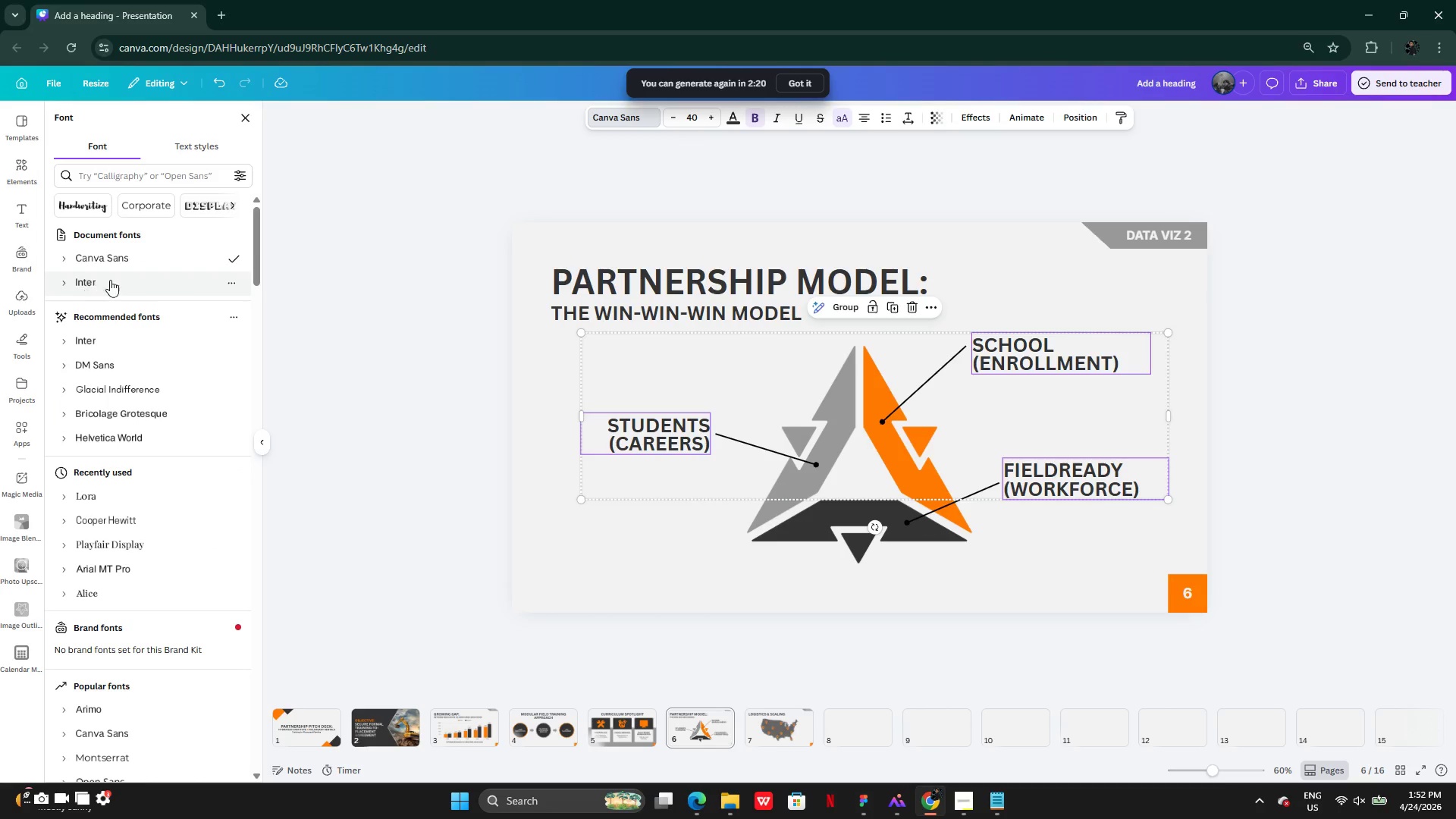 
left_click([116, 278])
 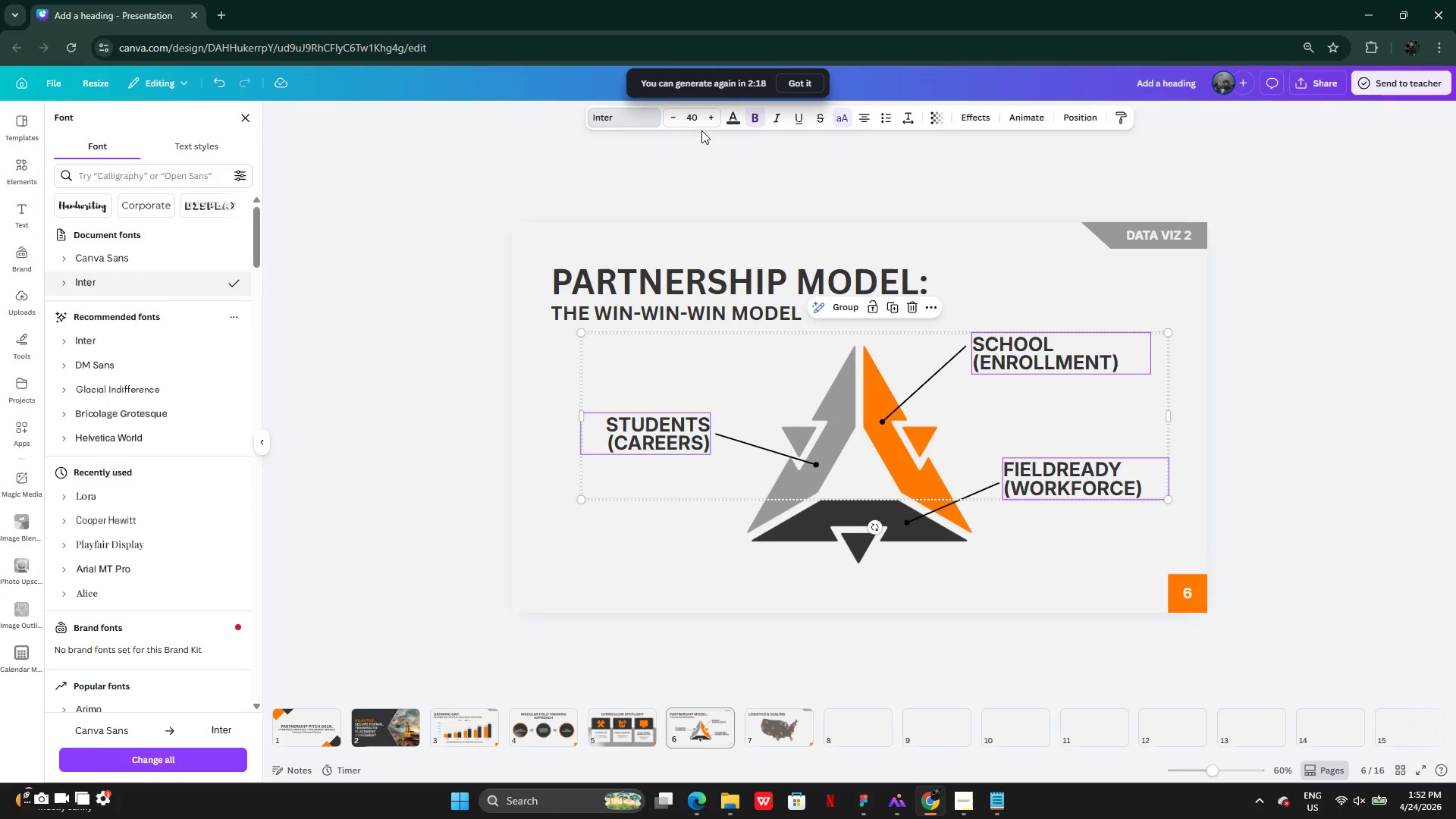 
left_click([701, 118])
 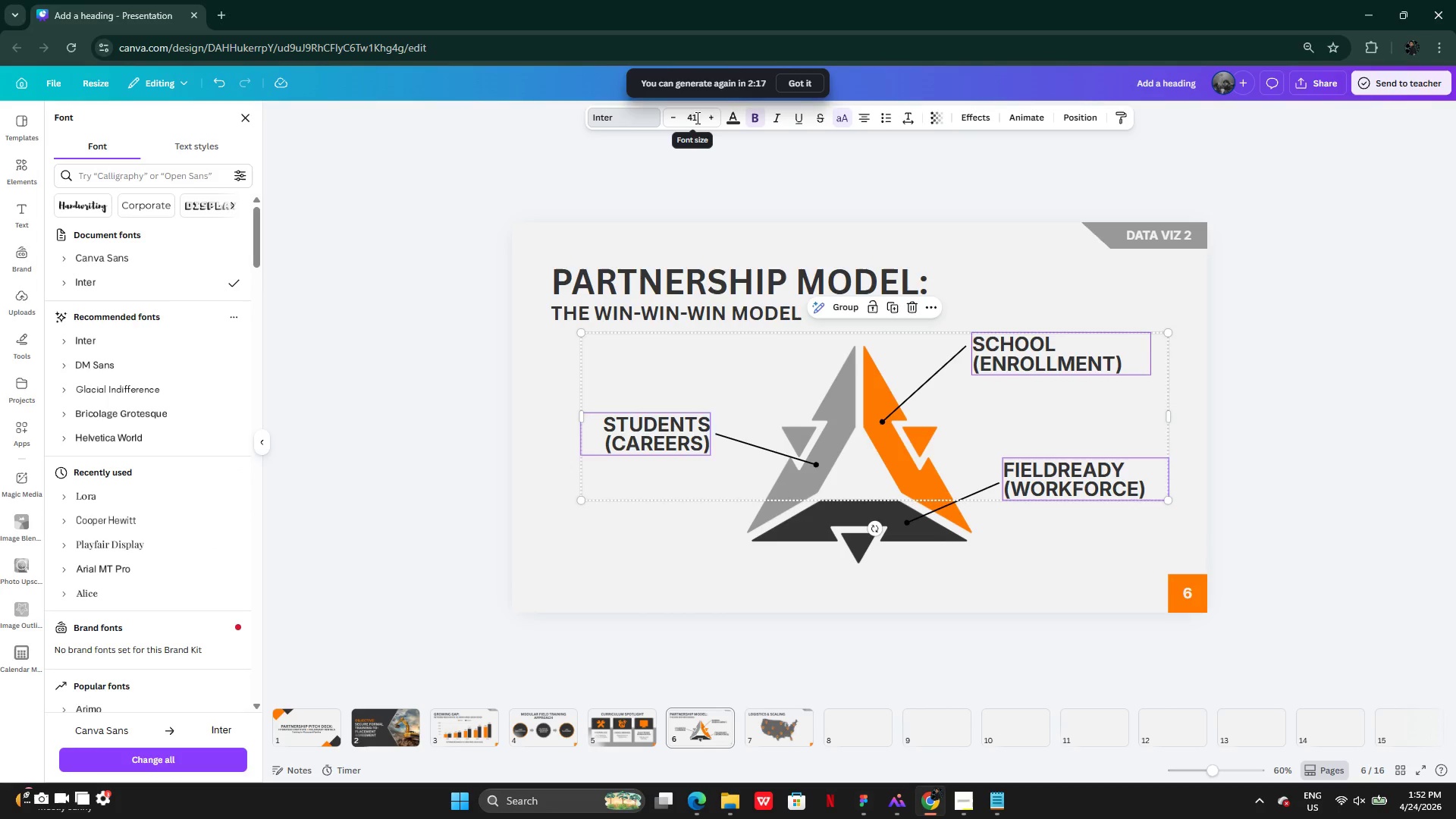 
double_click([697, 118])
 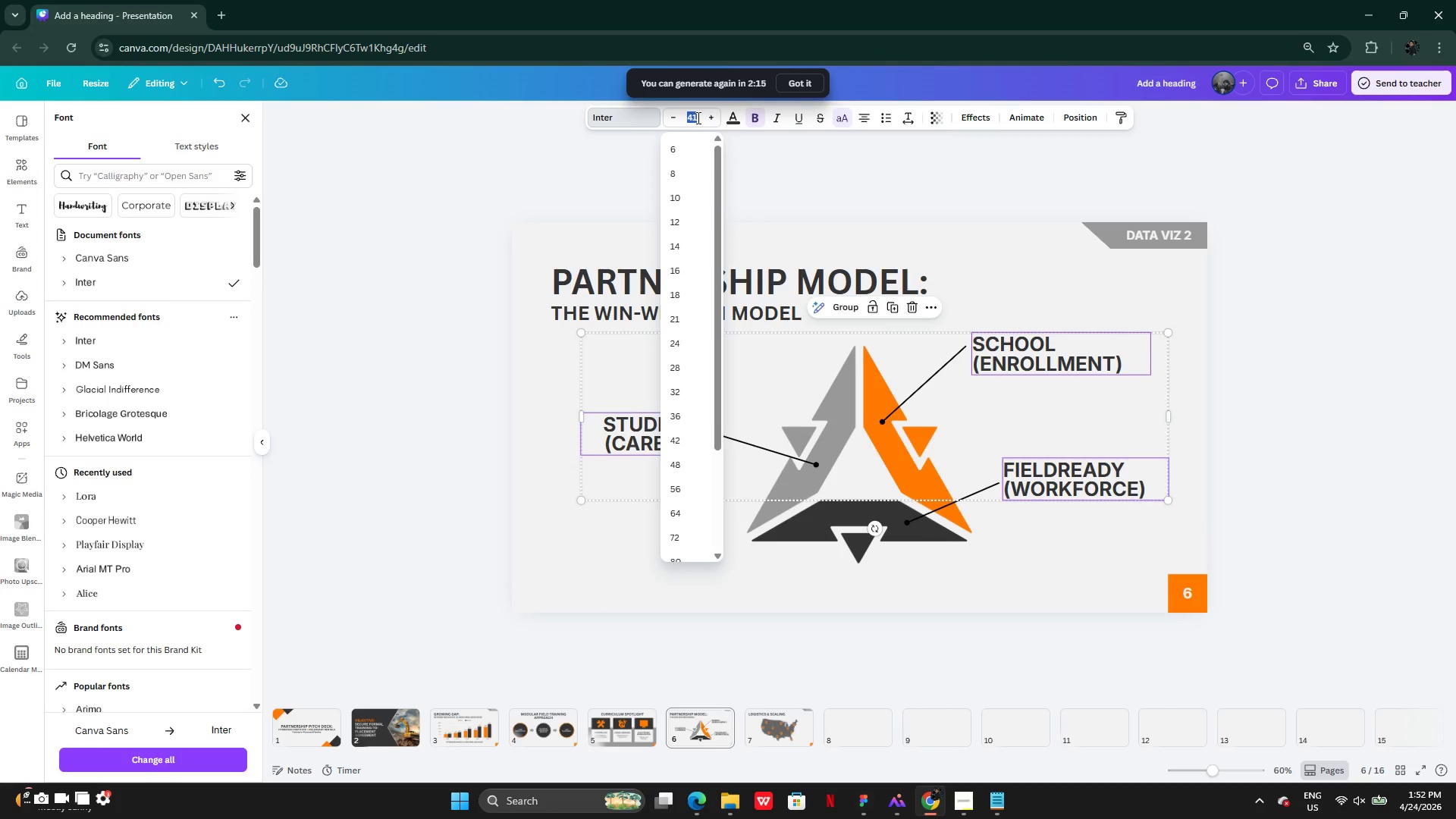 
type(30)
 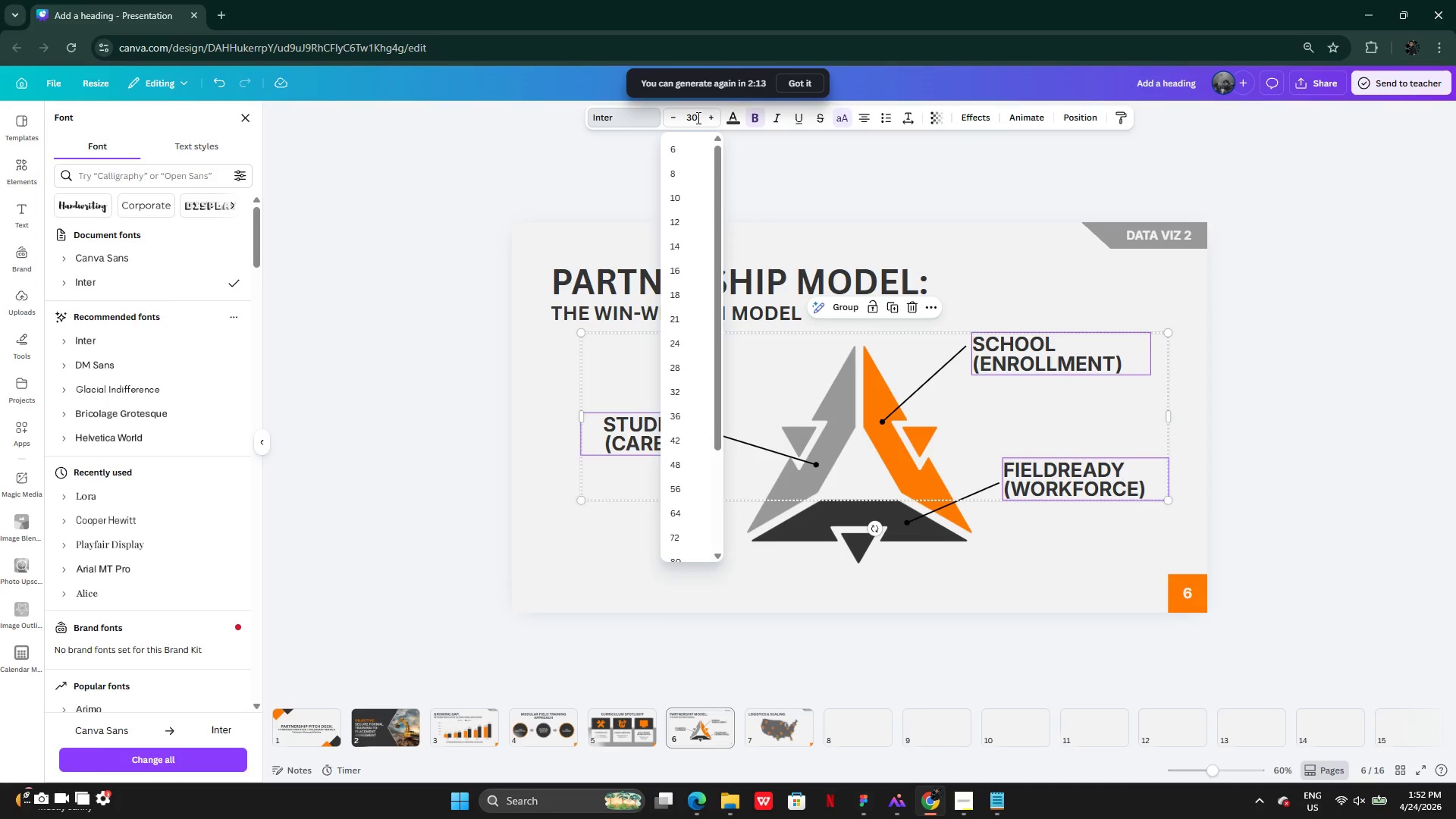 
key(Enter)
 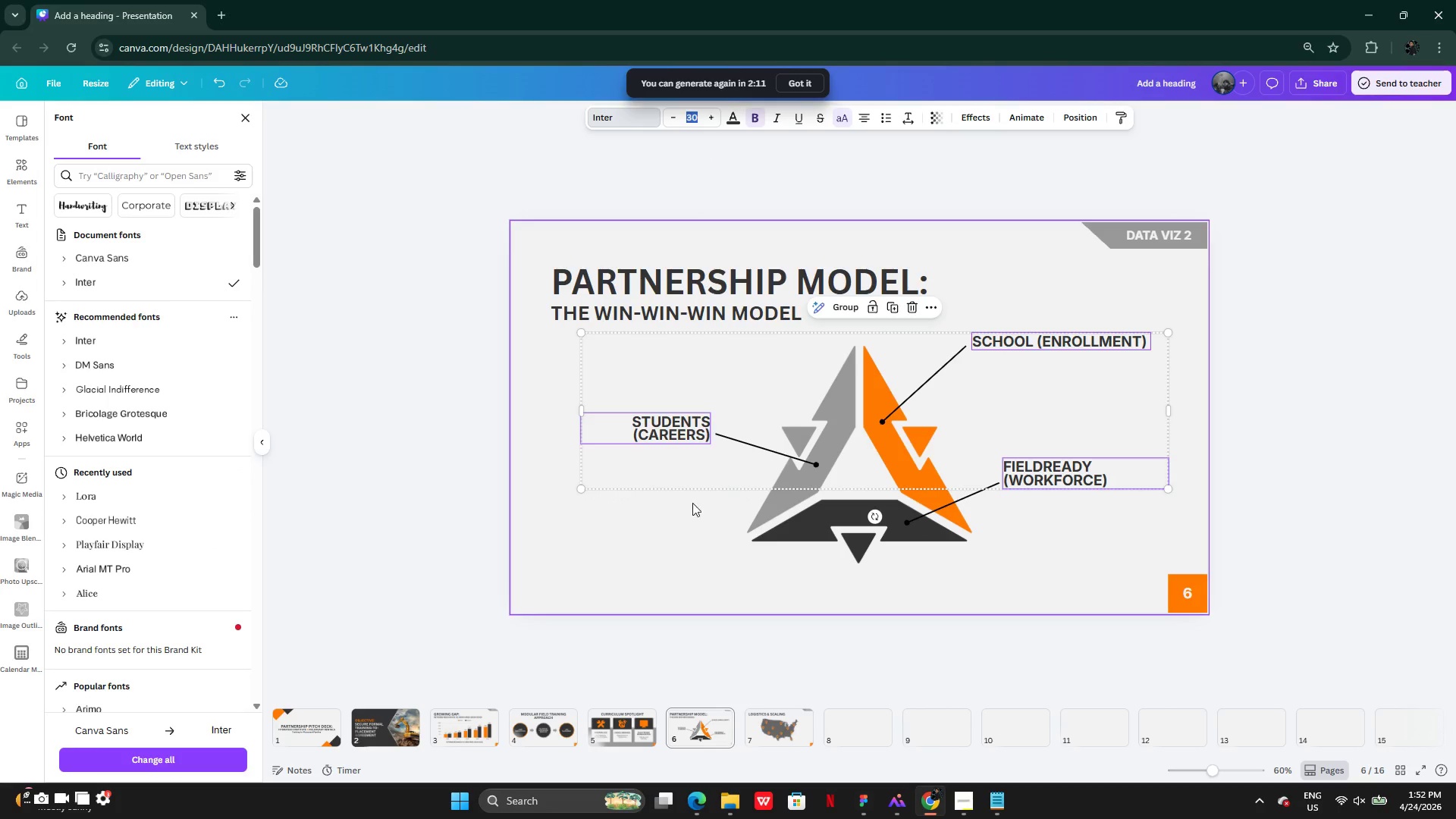 
left_click([692, 514])
 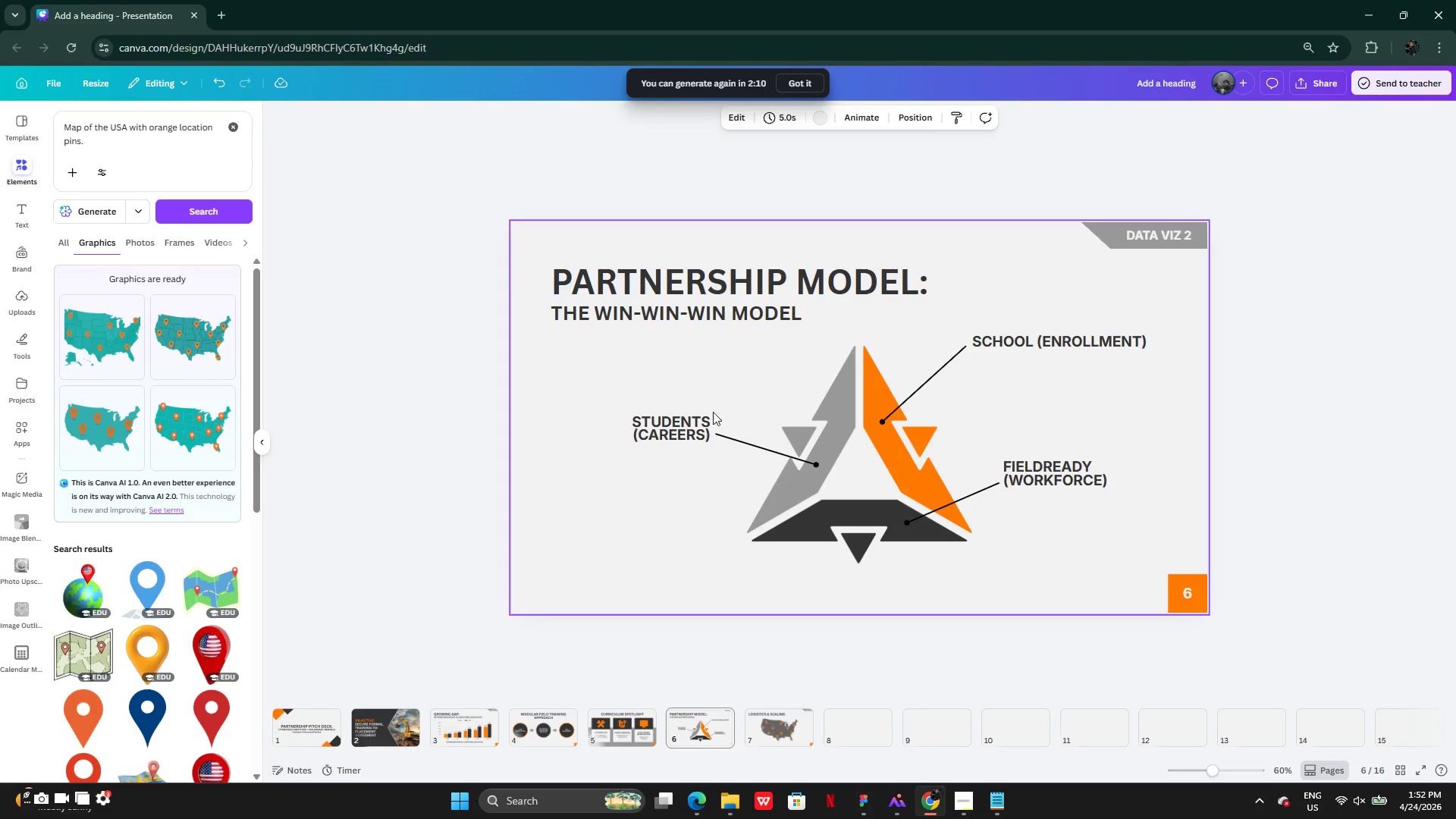 
left_click([683, 431])
 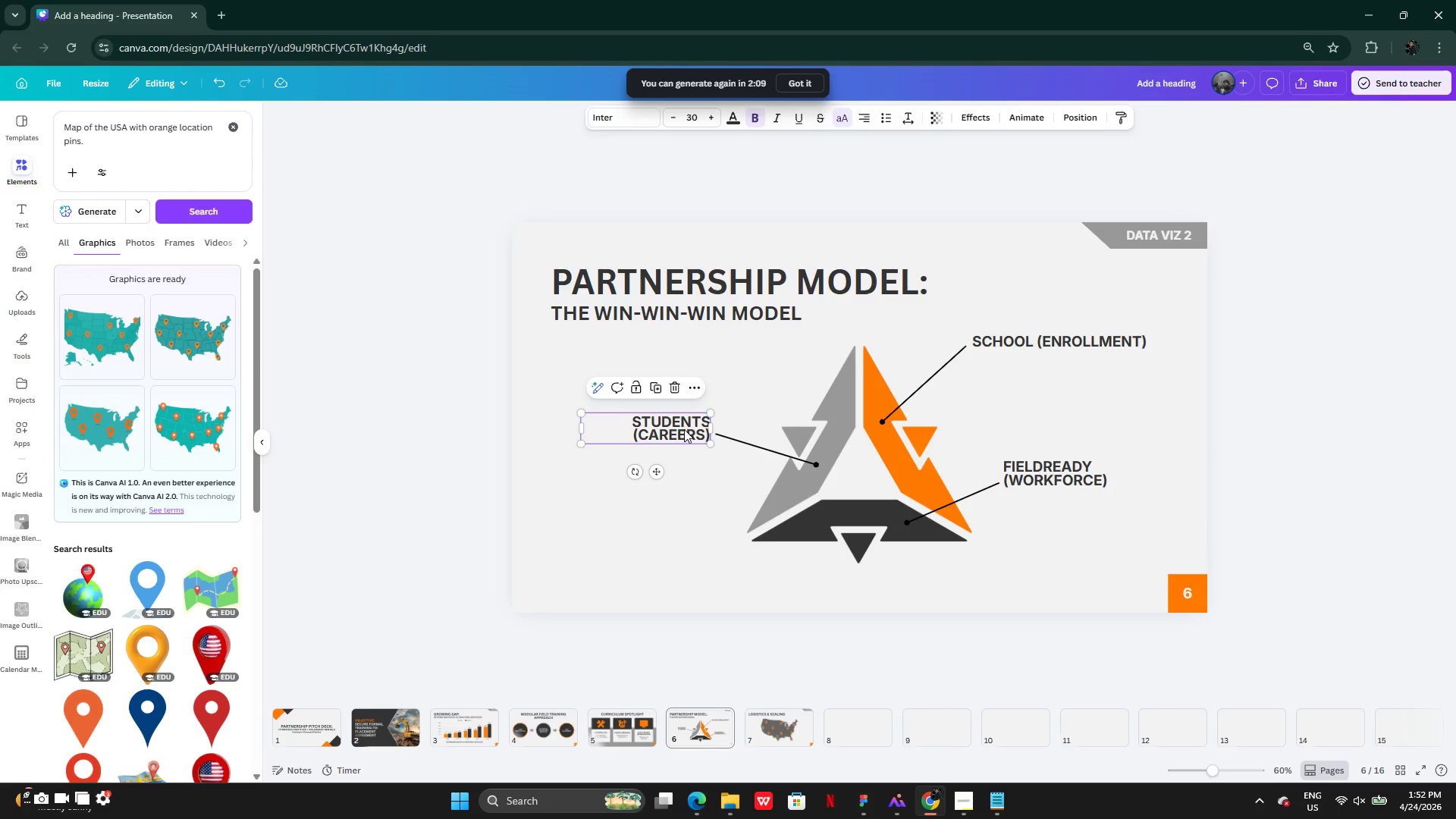 
left_click_drag(start_coordinate=[684, 429], to_coordinate=[680, 429])
 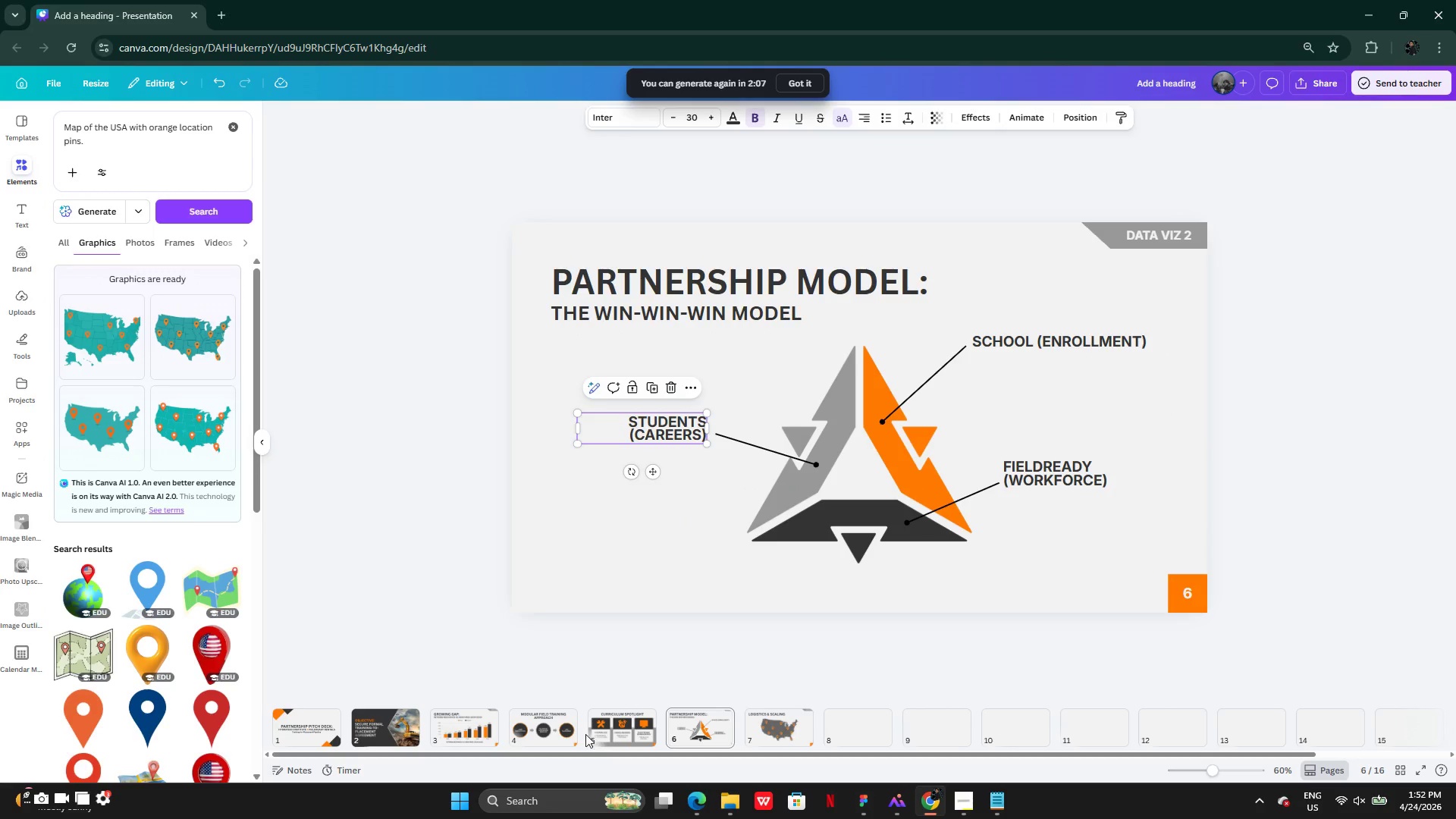 
left_click([607, 734])
 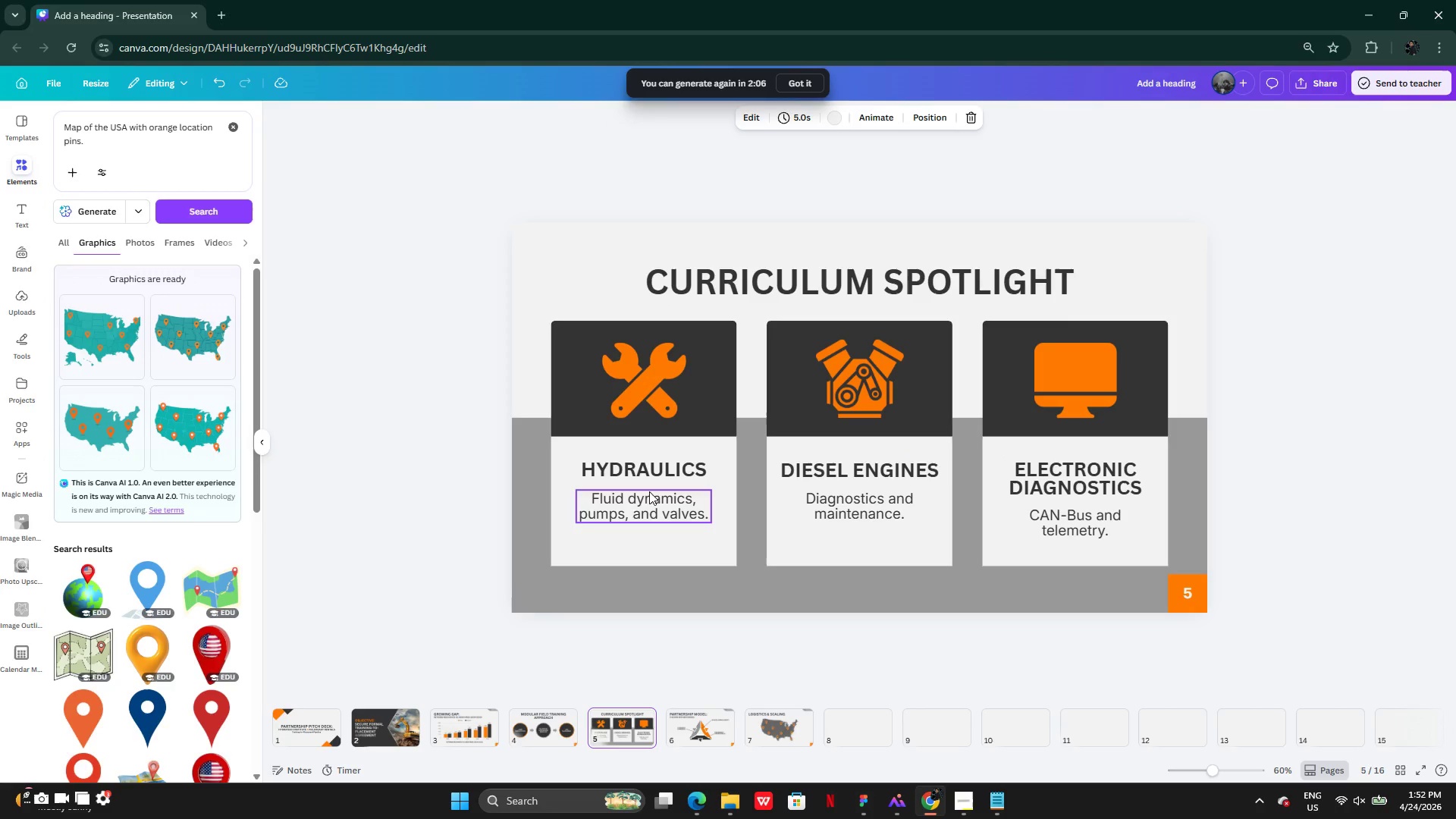 
left_click([642, 459])
 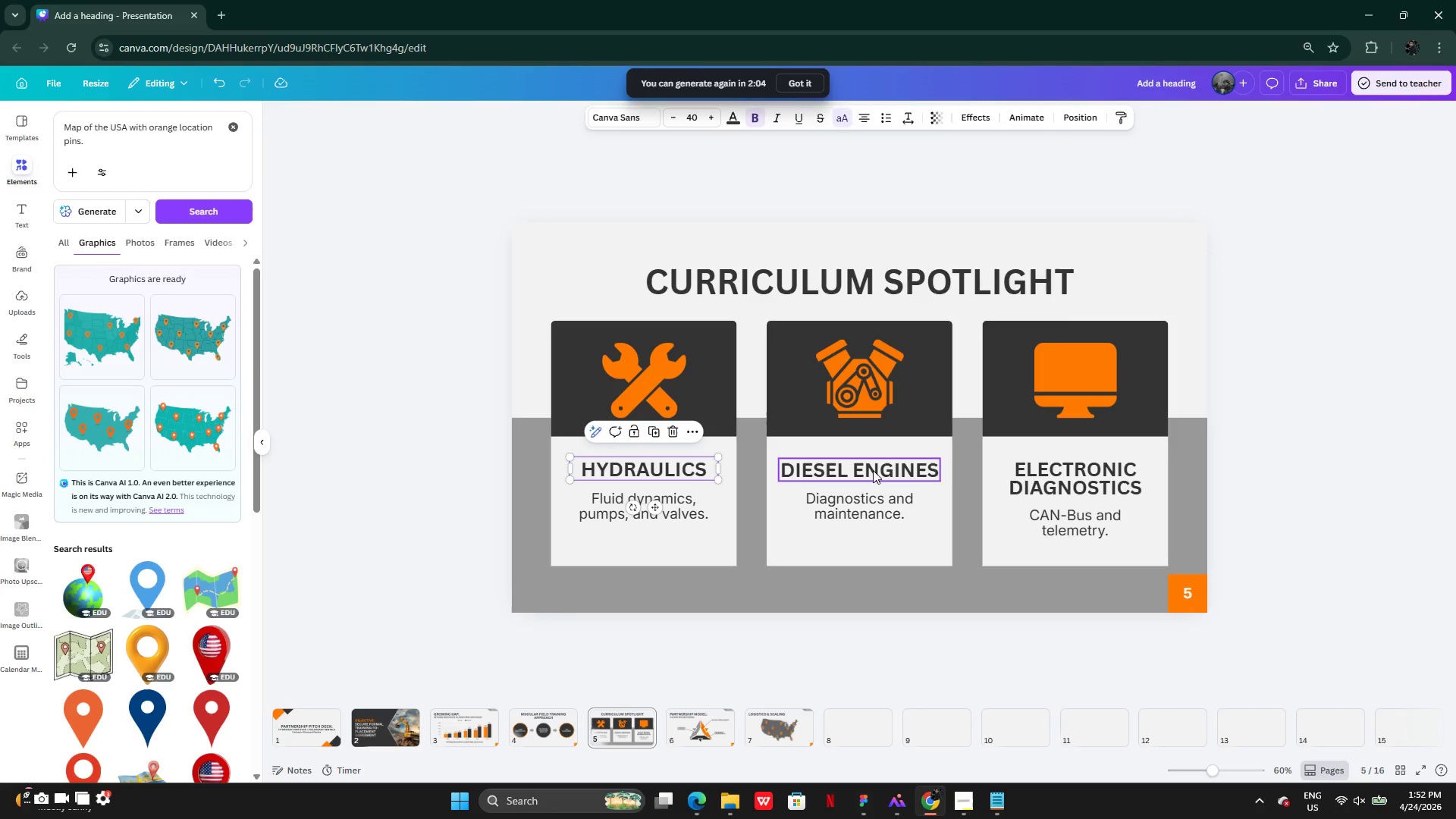 
left_click([841, 517])
 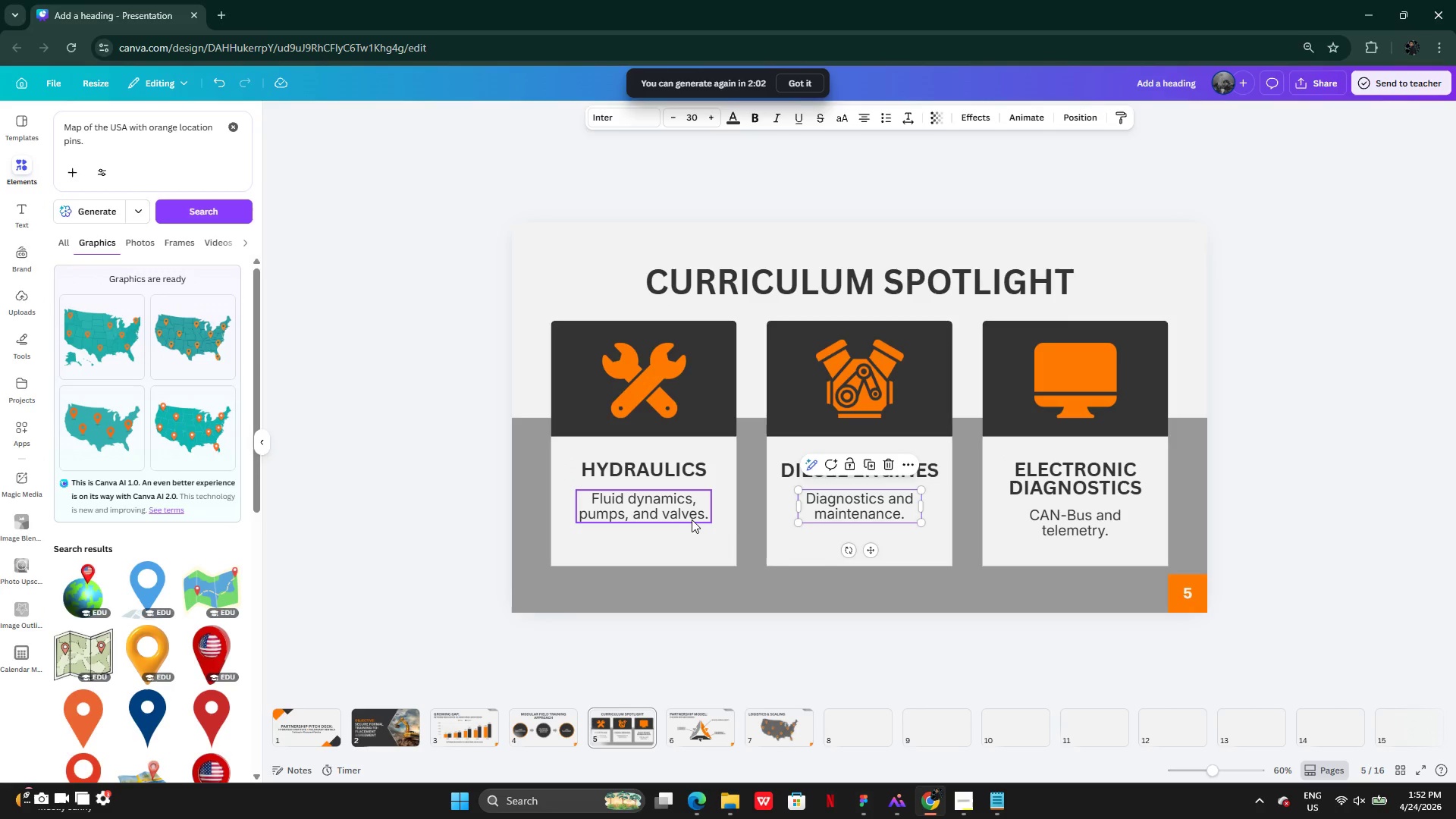 
left_click([680, 519])
 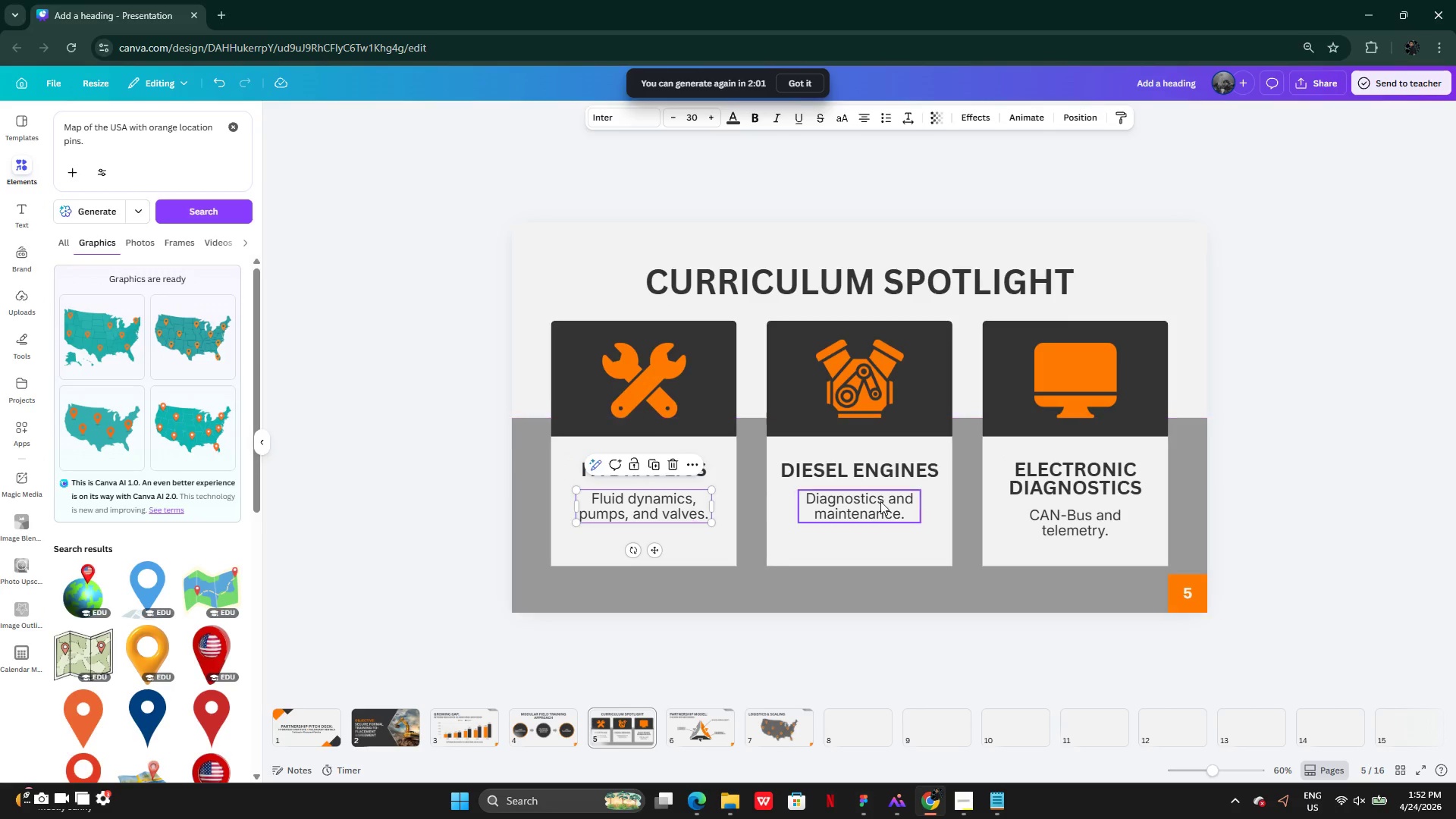 
left_click([883, 501])
 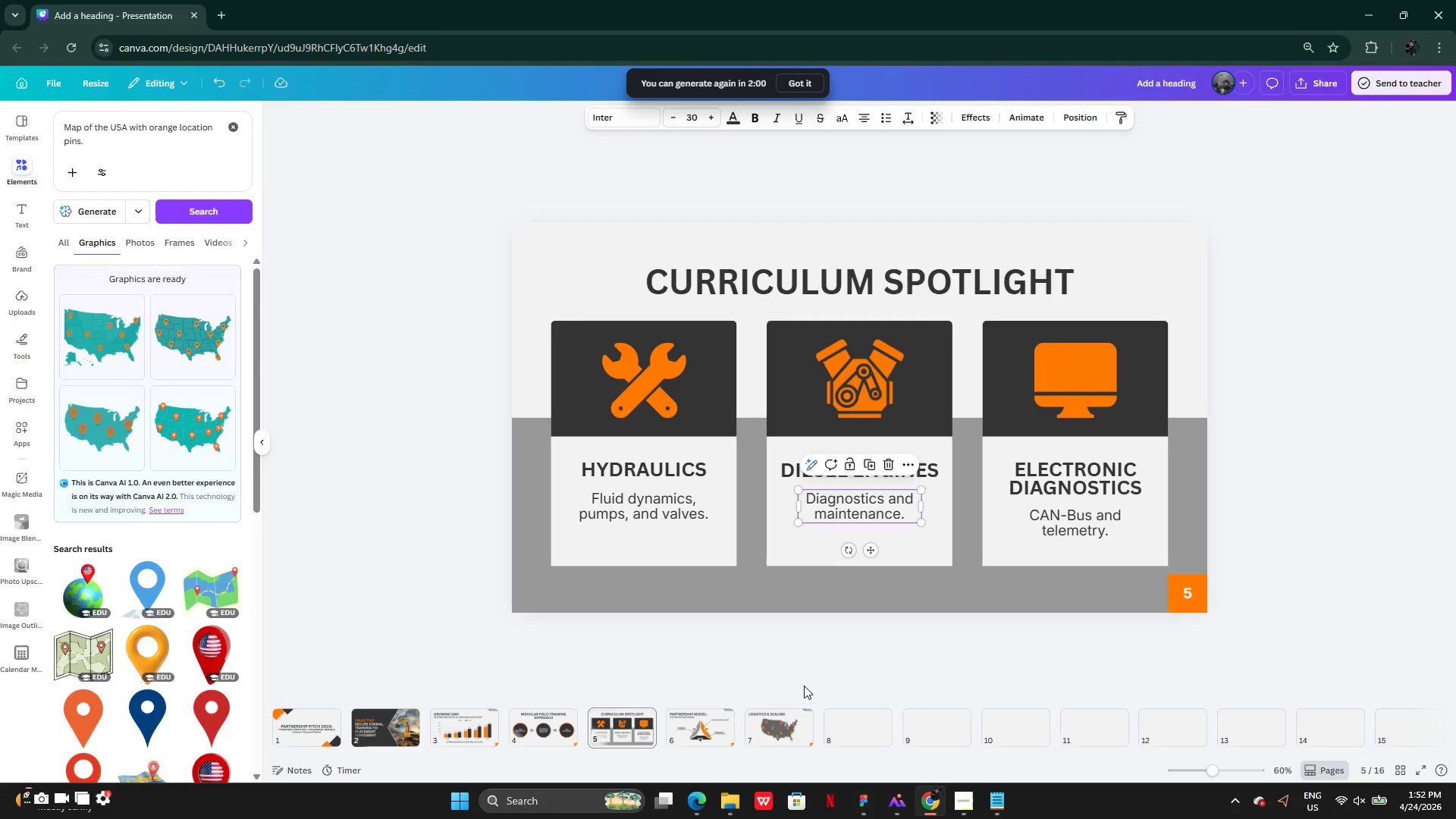 
left_click([790, 708])
 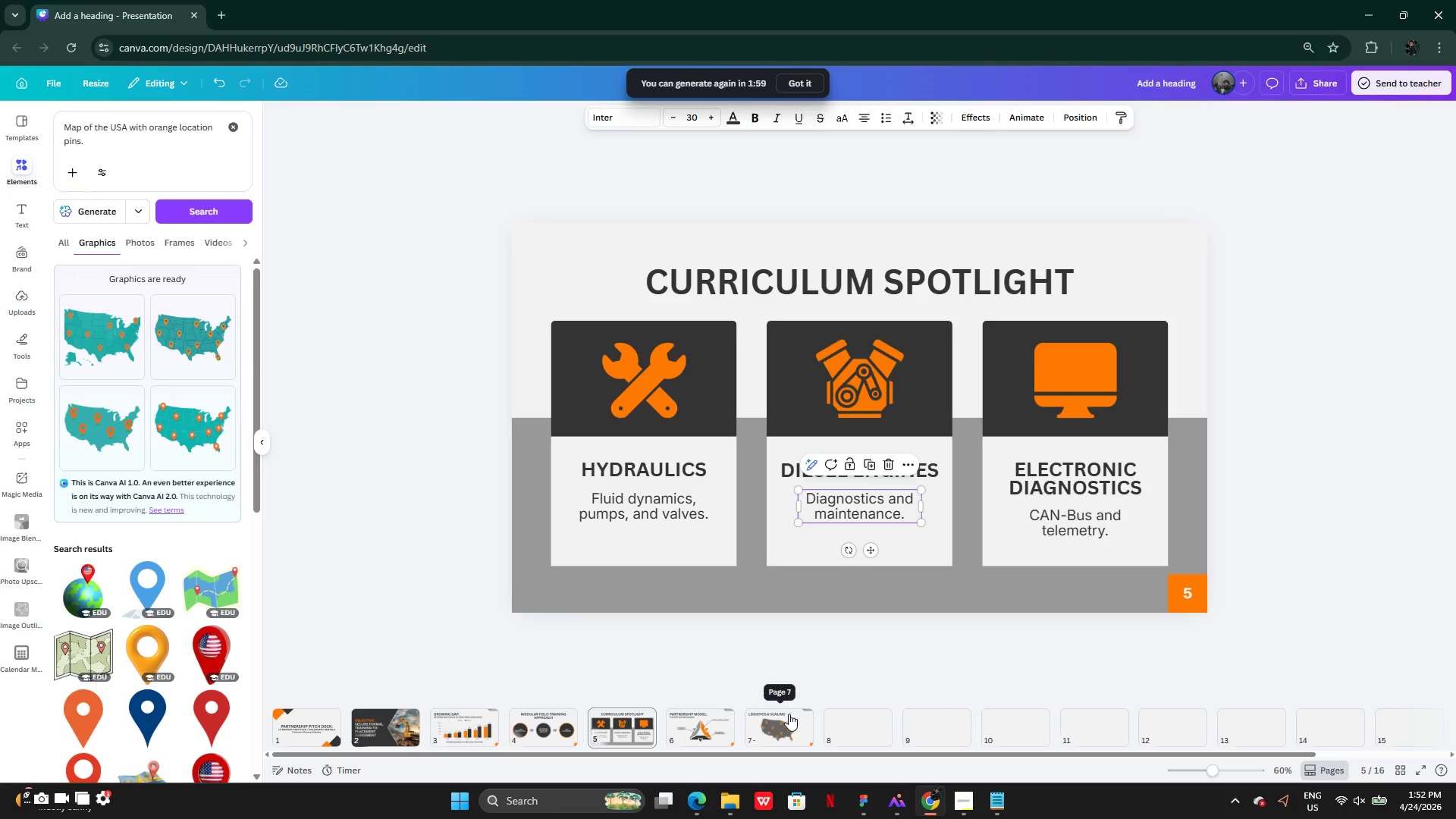 
left_click([783, 729])
 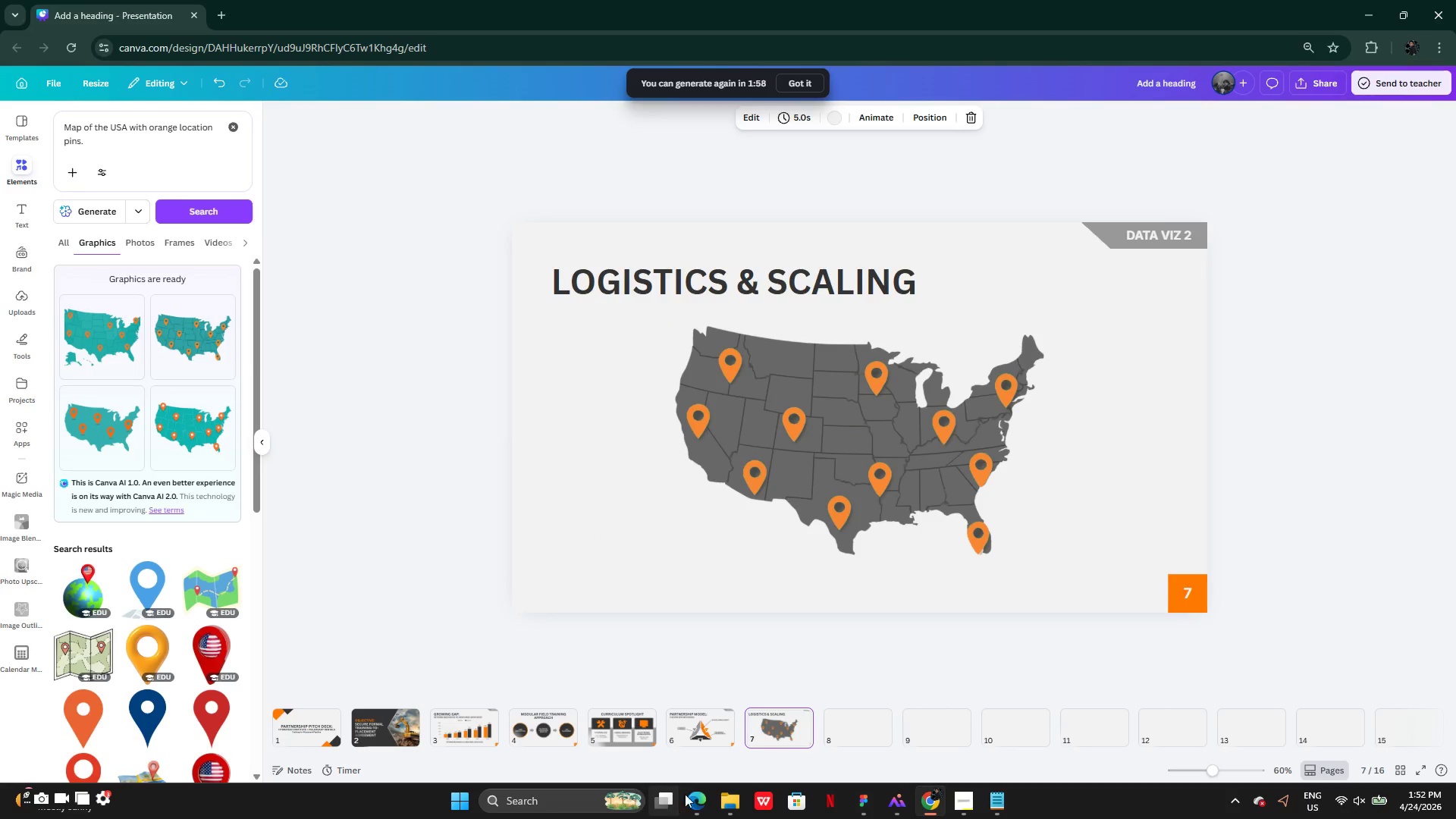 
left_click([694, 718])
 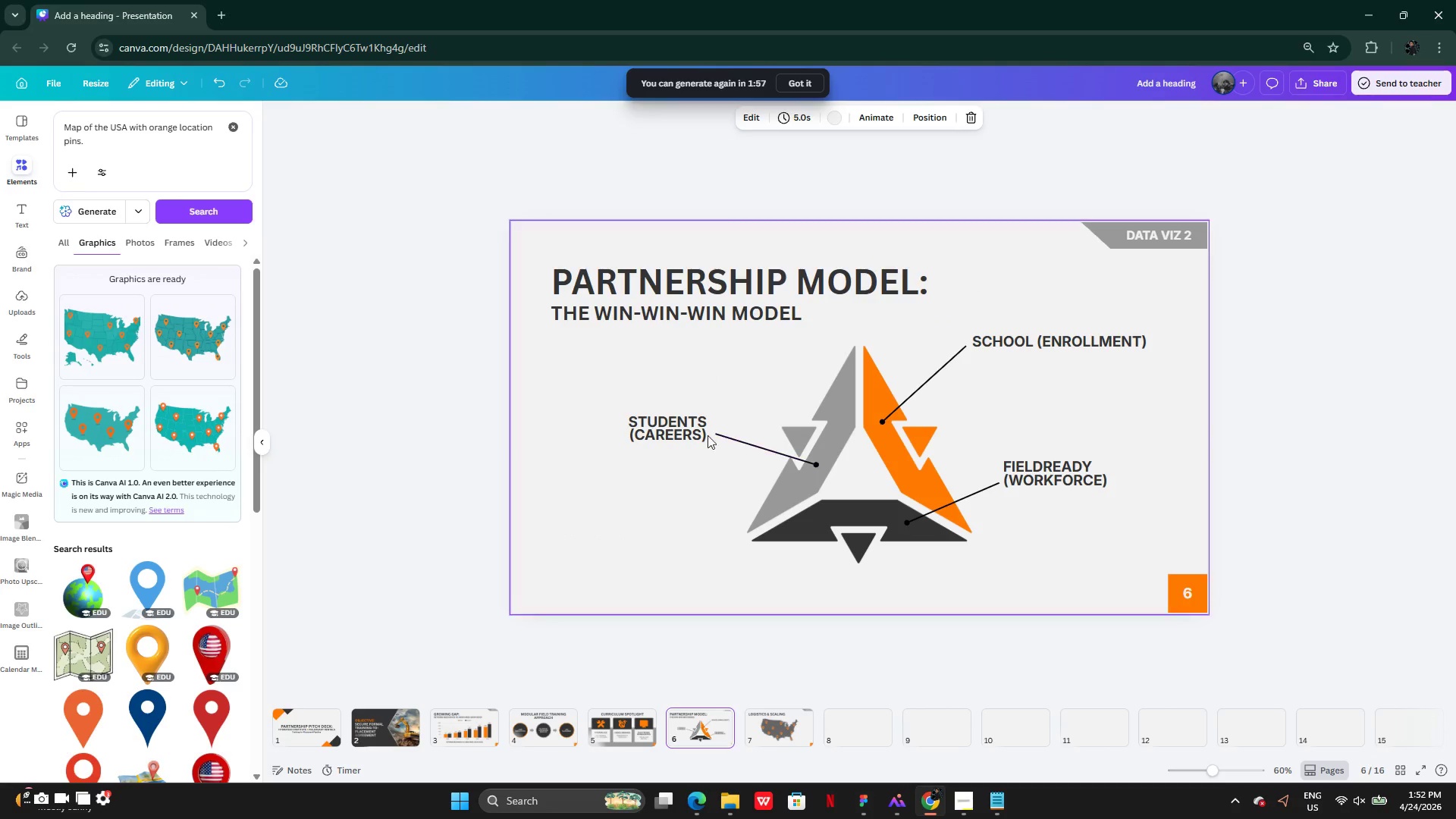 
left_click([681, 432])
 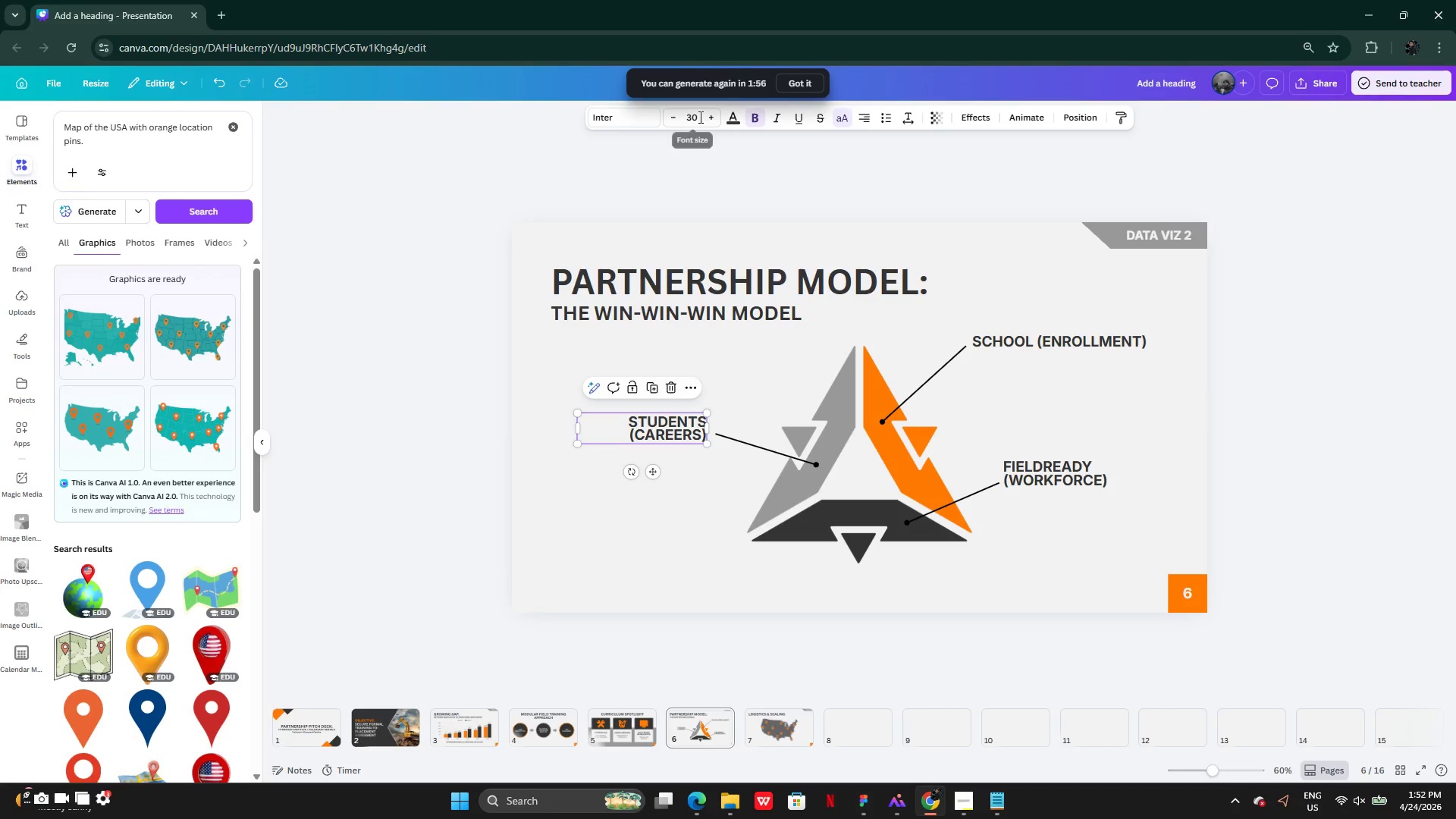 
left_click([699, 117])
 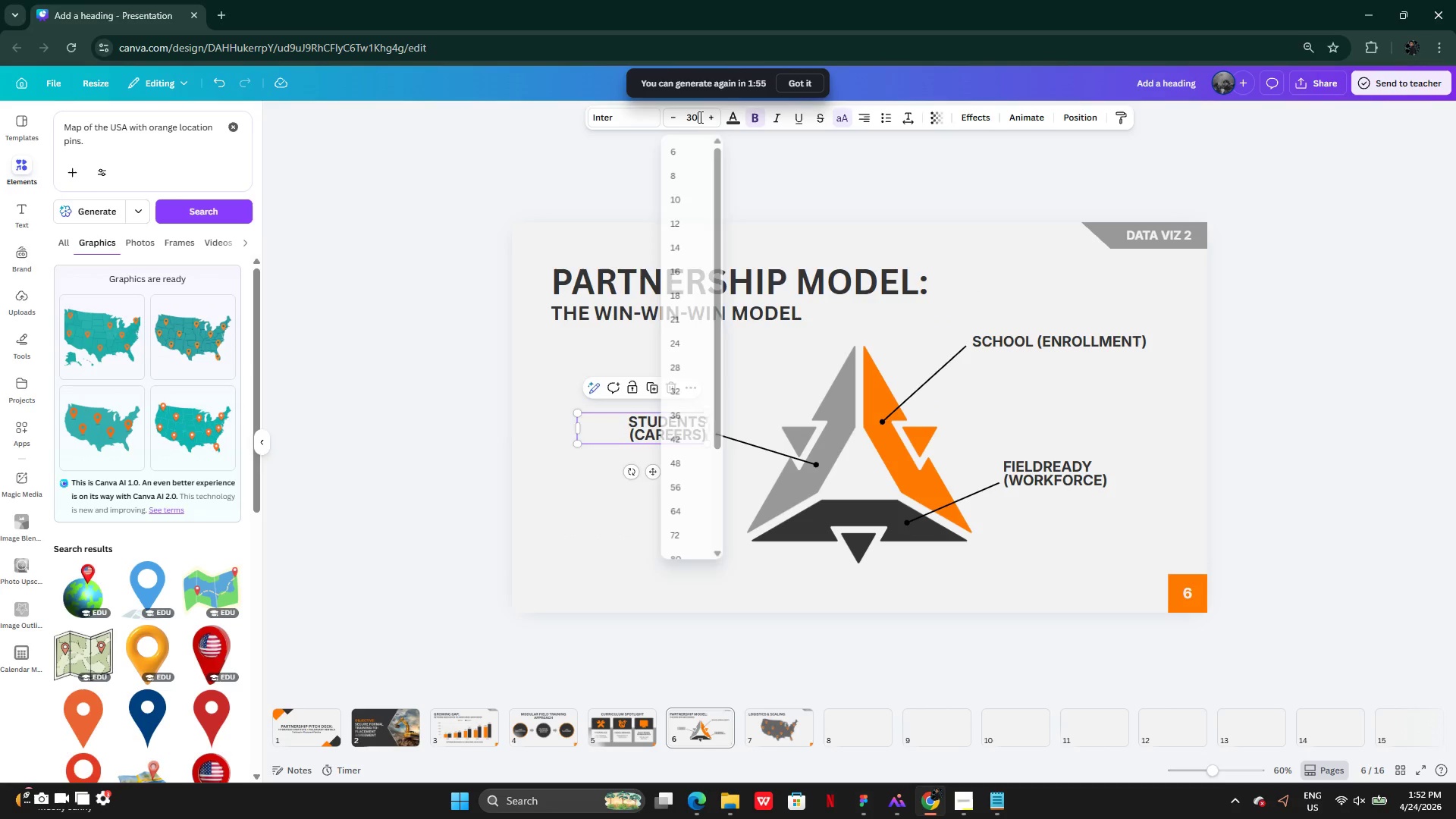 
left_click_drag(start_coordinate=[699, 117], to_coordinate=[678, 116])
 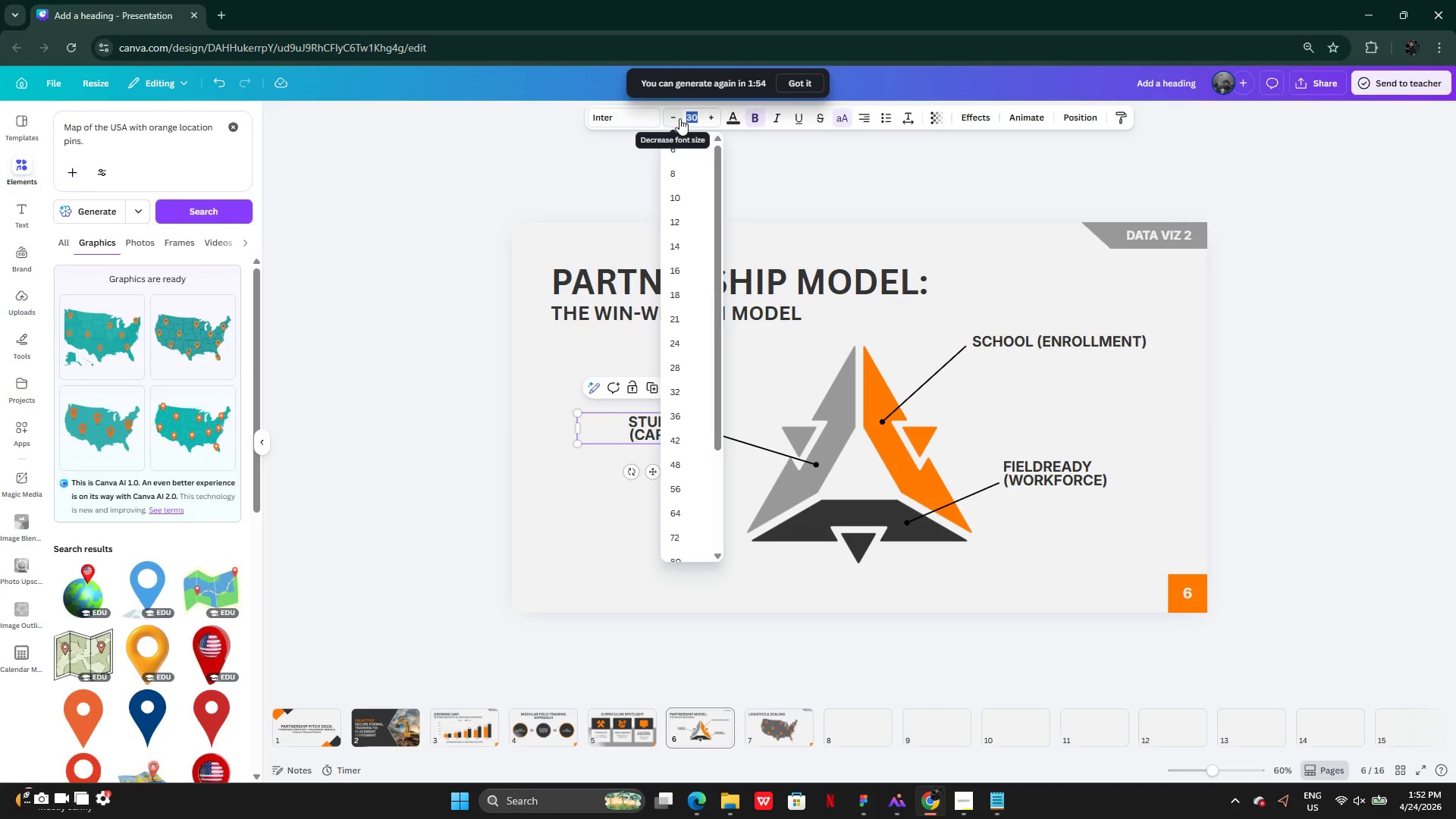 
type(40)
 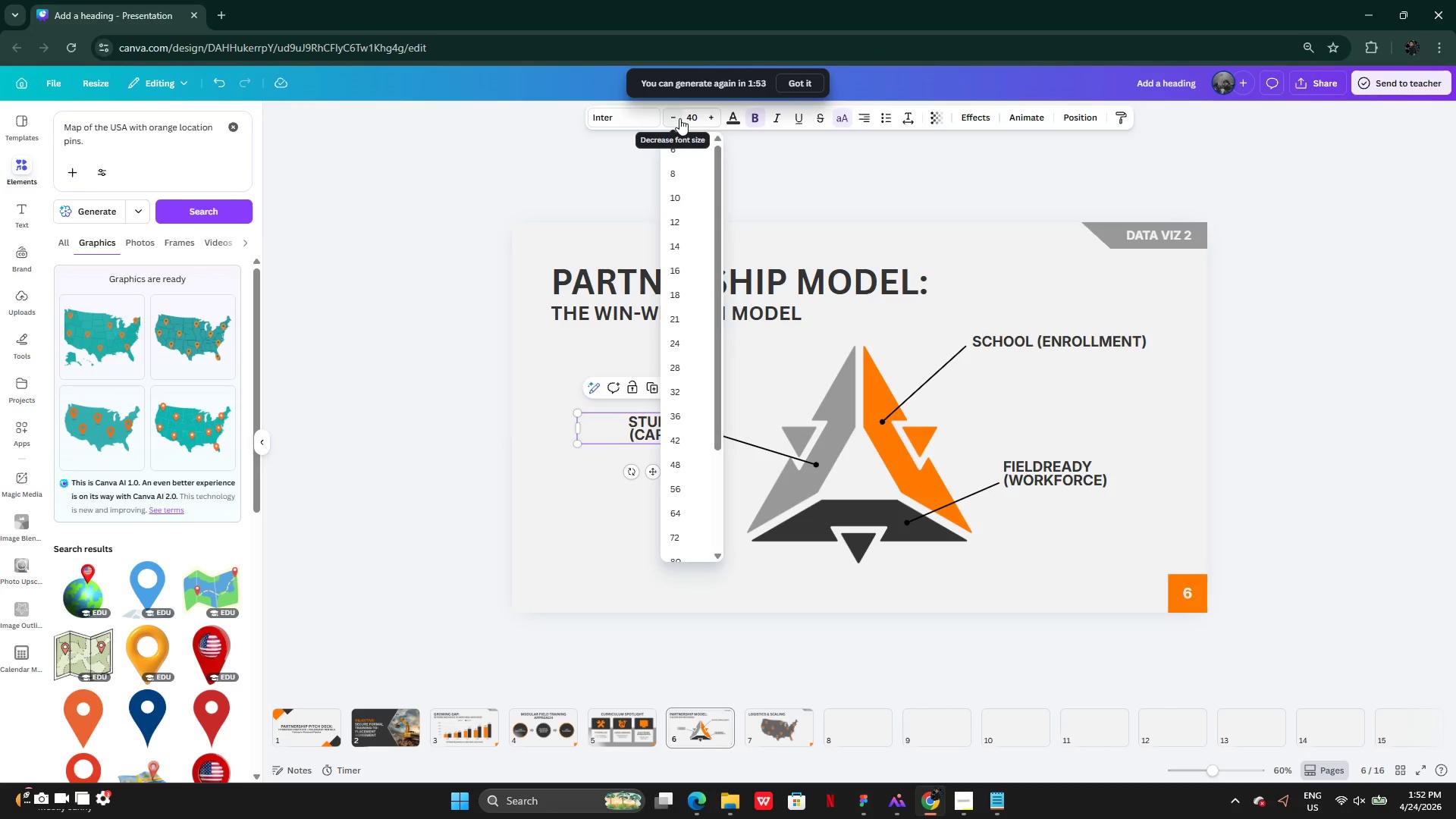 
key(Enter)
 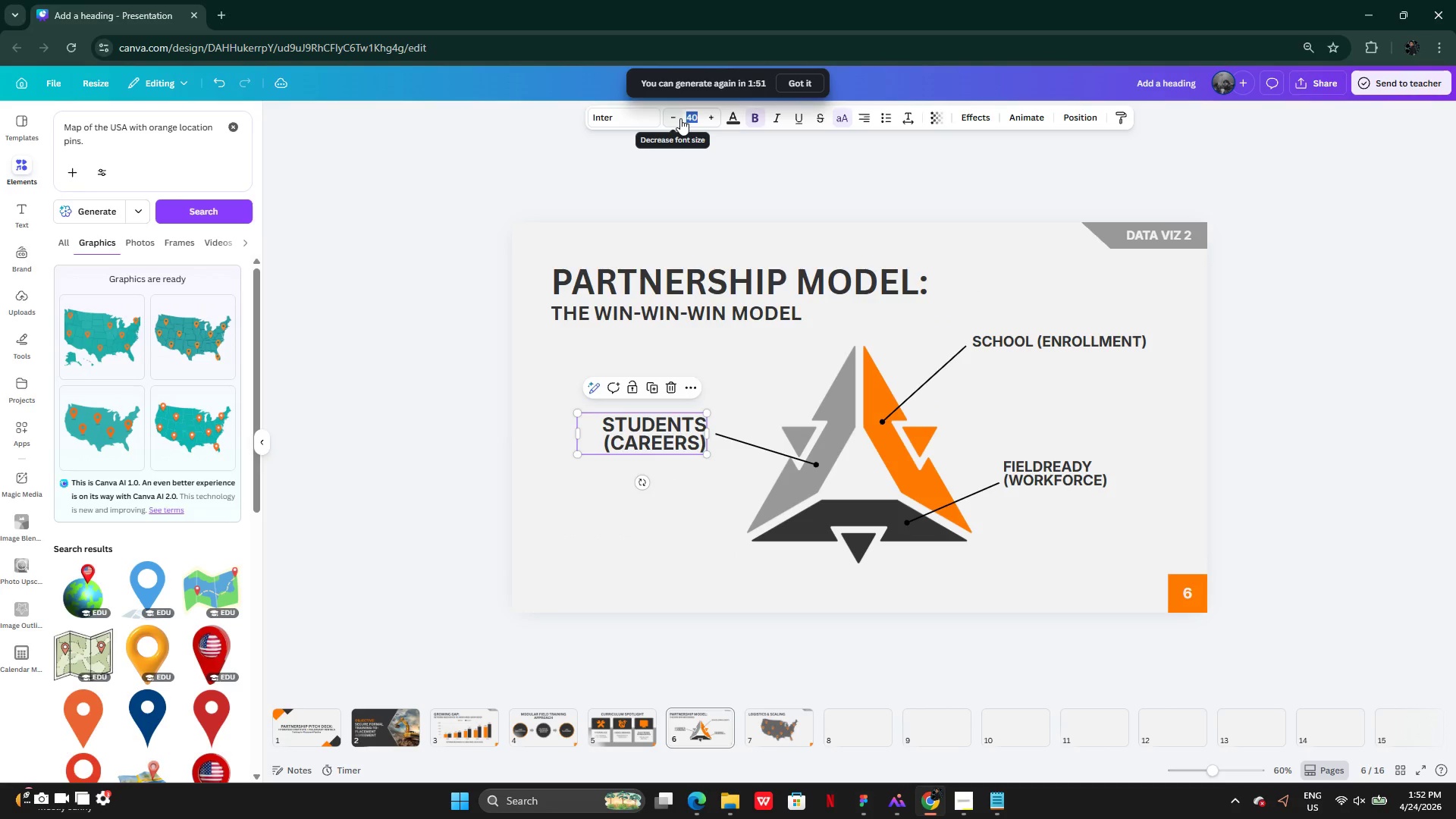 
key(Control+Z)
 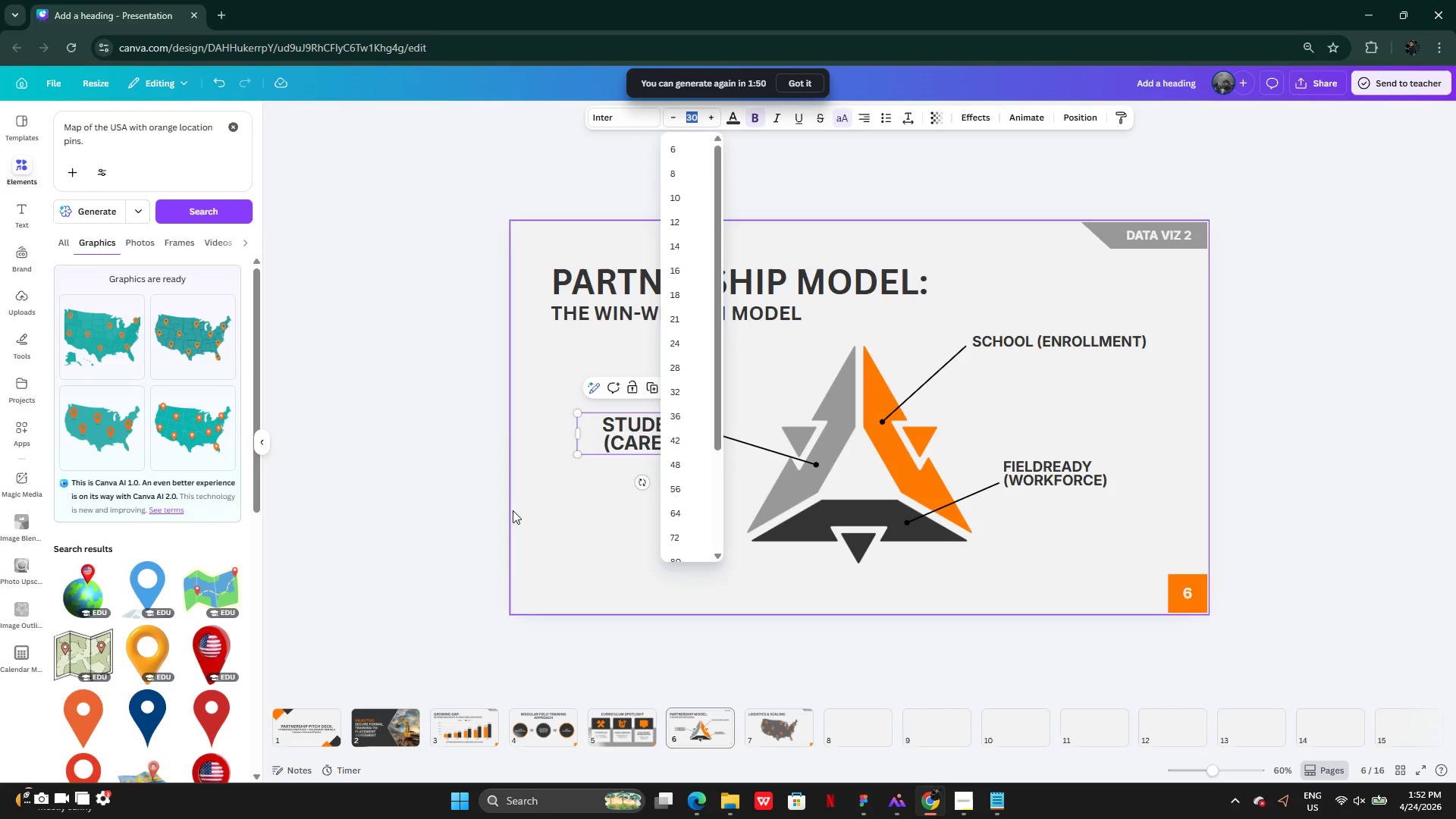 
left_click([509, 516])
 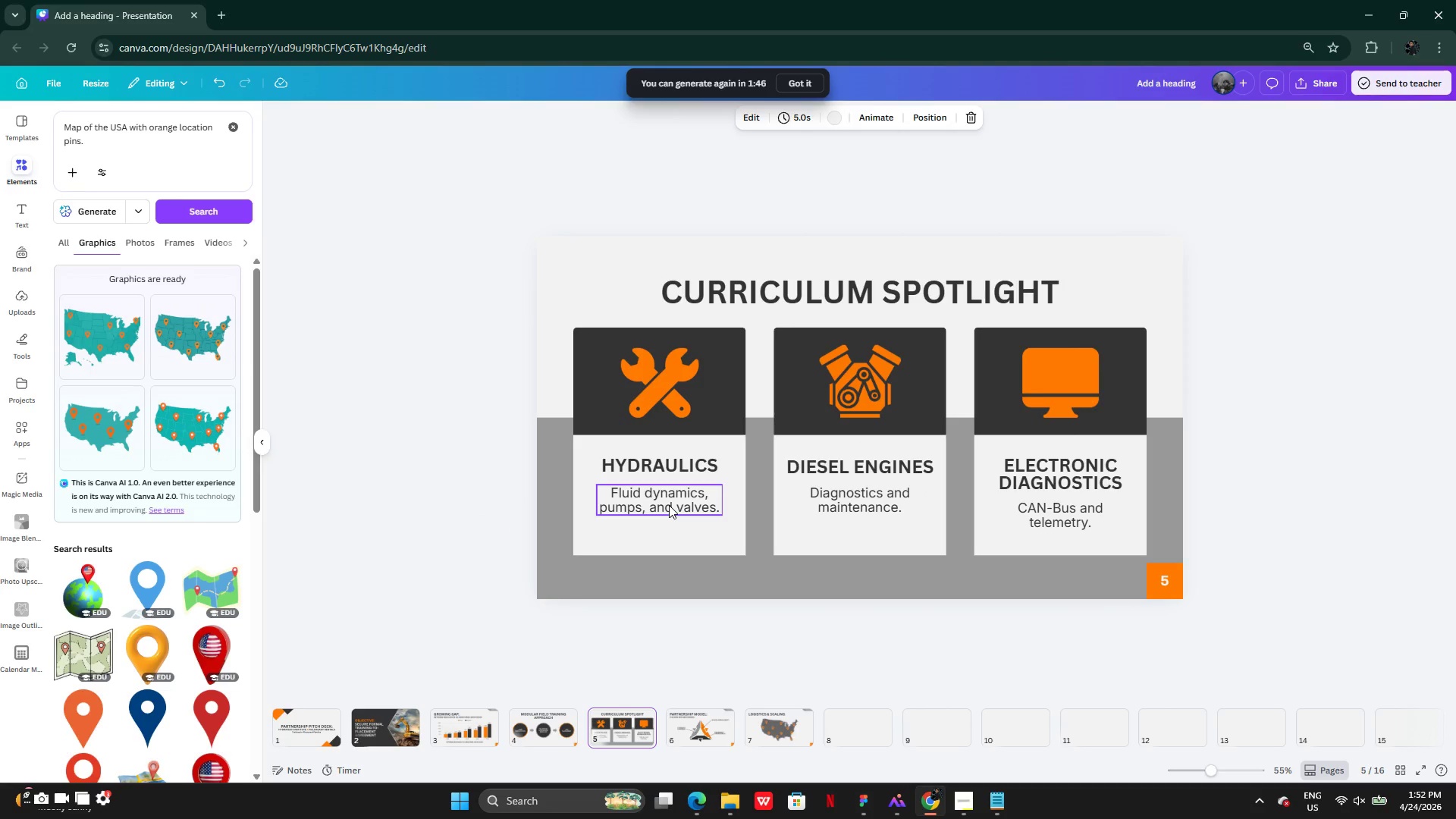 
wait(5.5)
 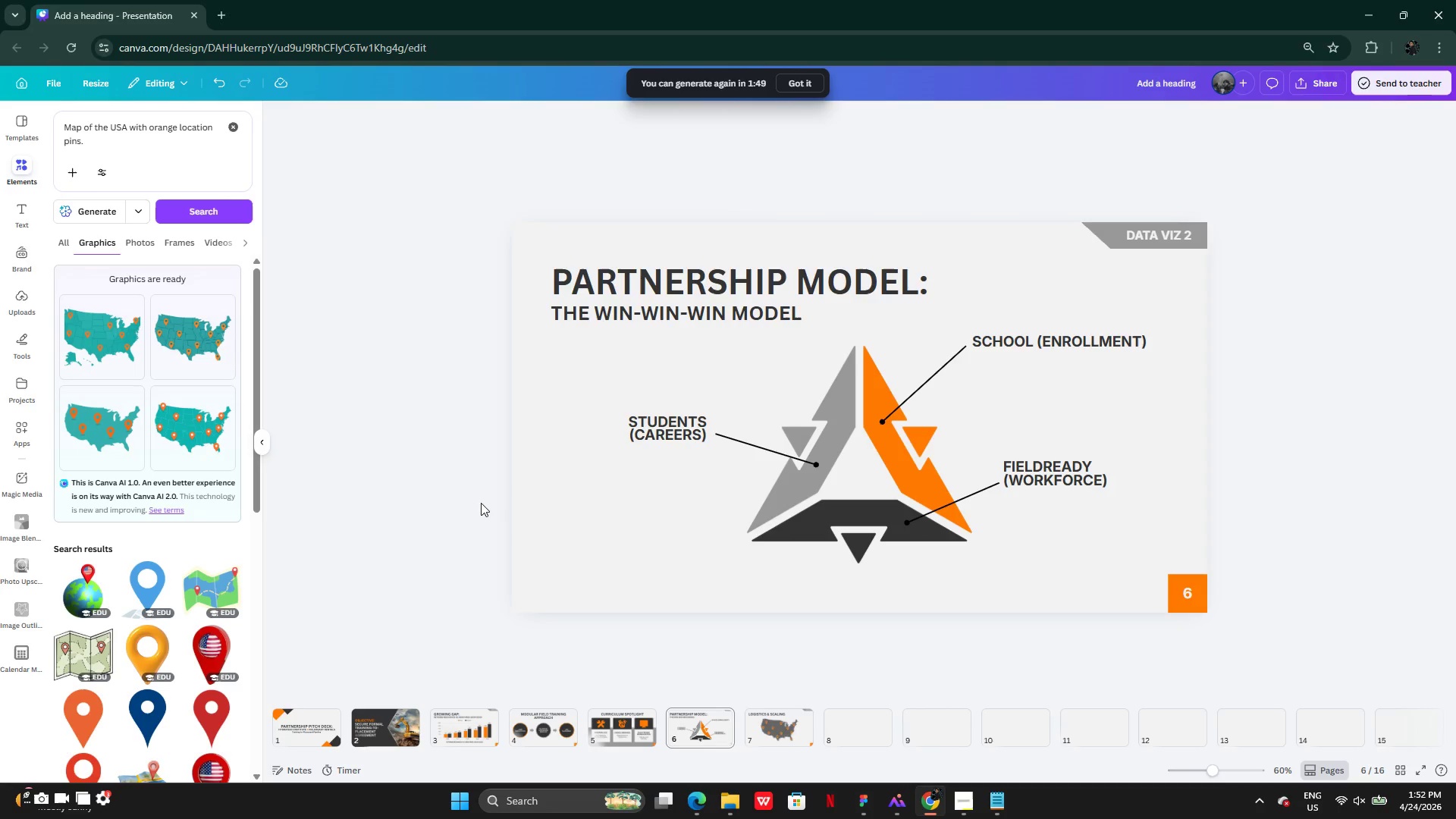 
left_click([703, 462])
 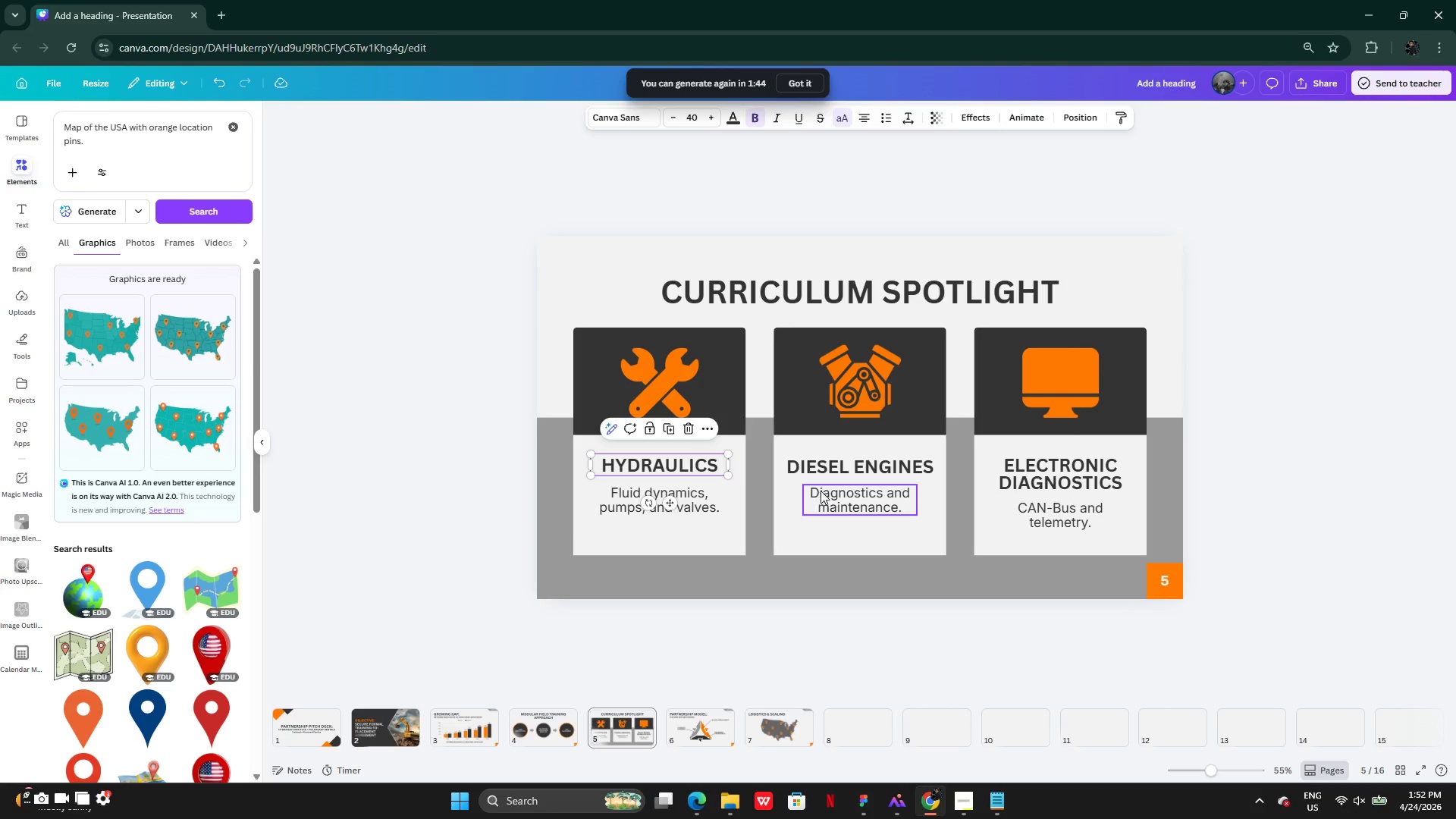 
left_click([827, 493])
 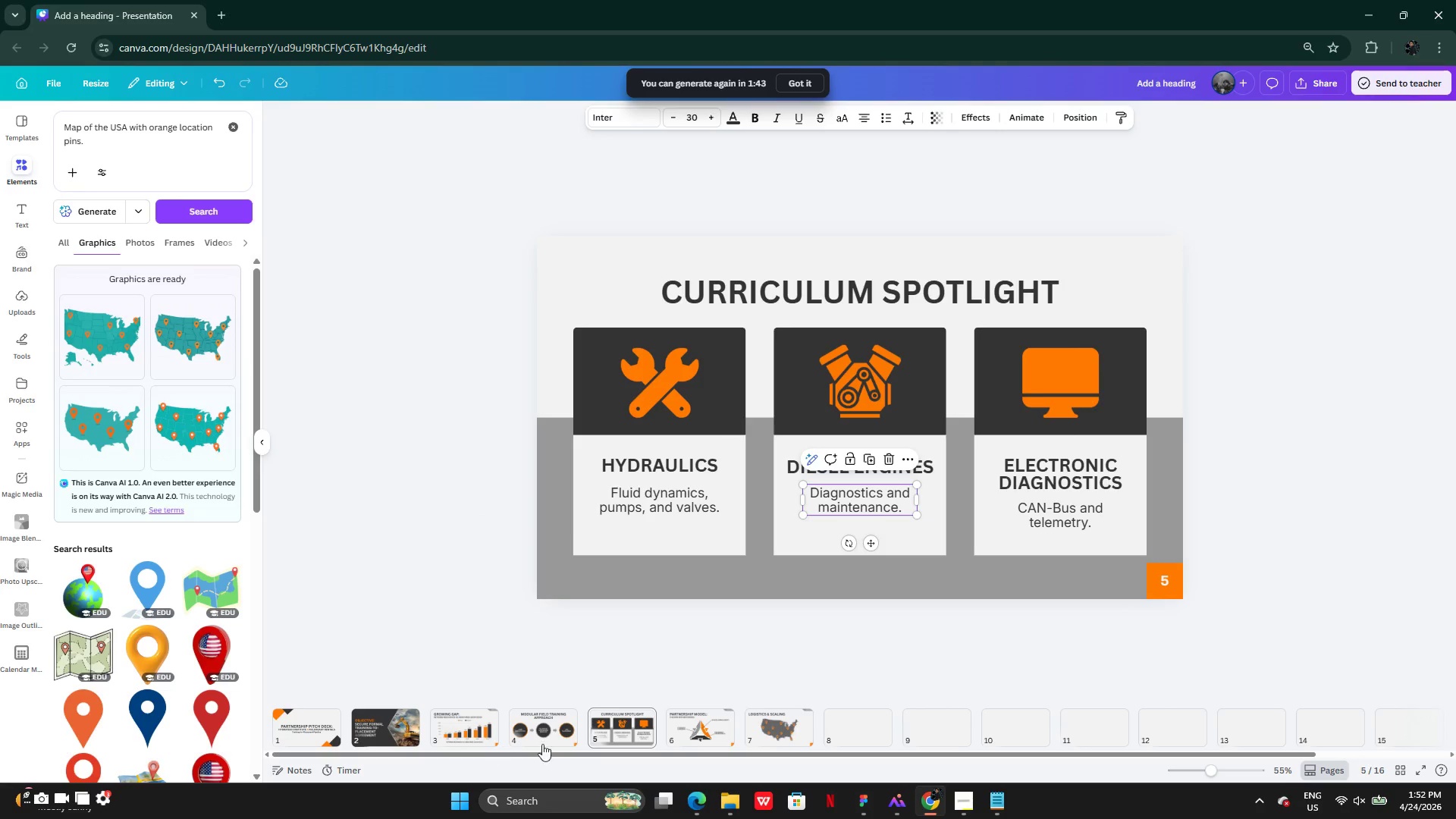 
left_click([542, 734])
 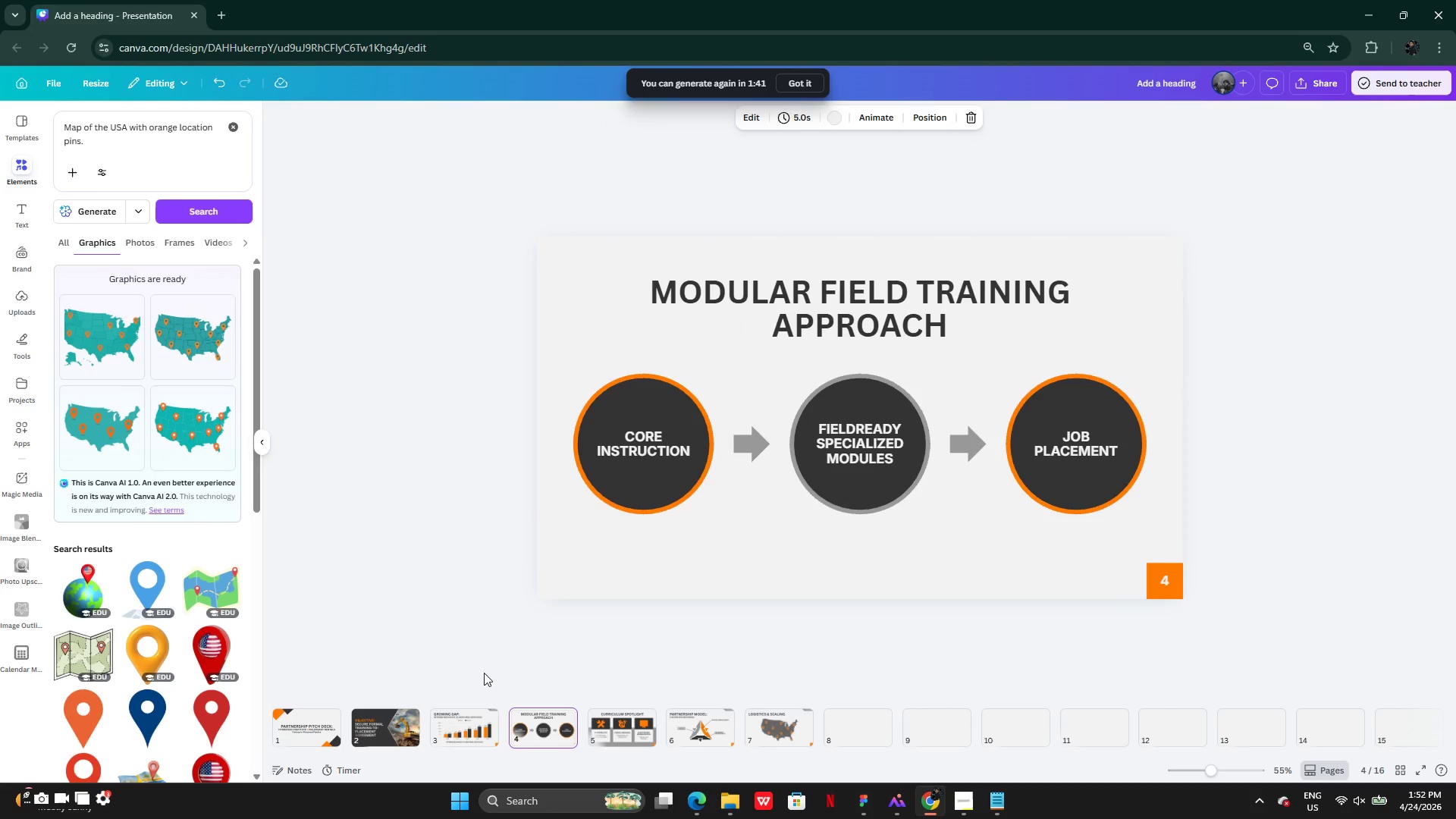 
left_click([469, 720])
 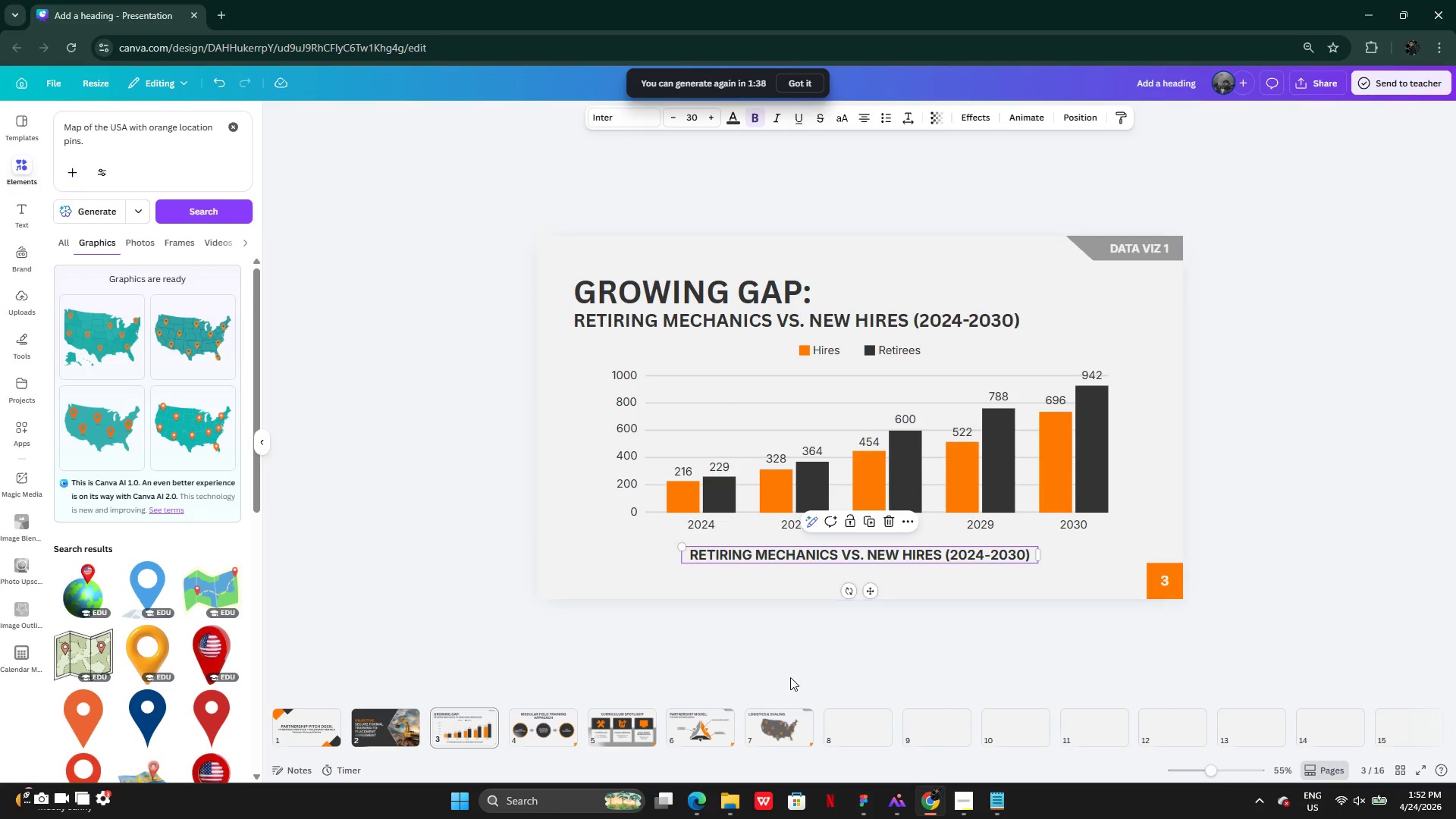 
left_click([771, 727])
 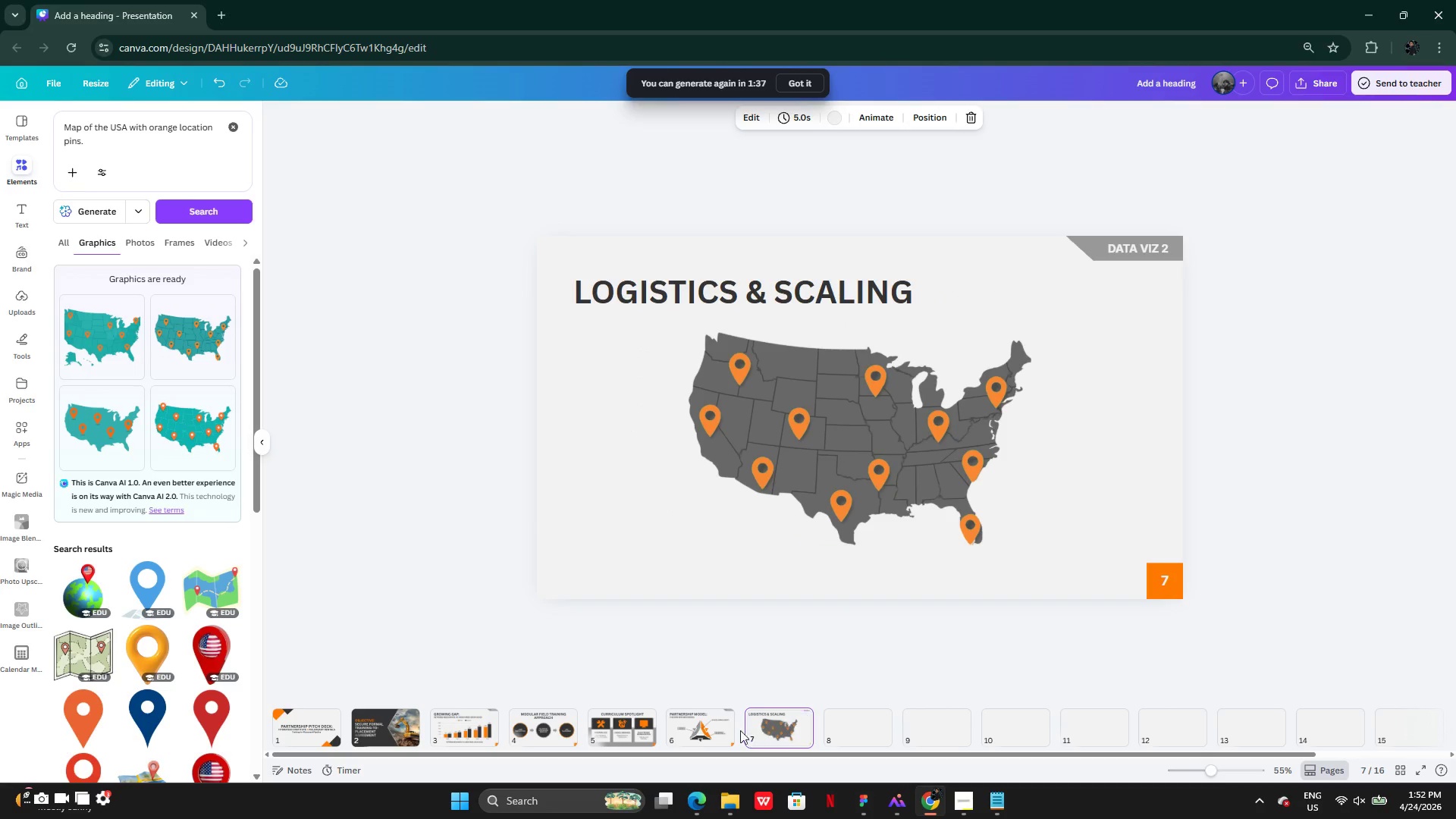 
left_click([732, 730])
 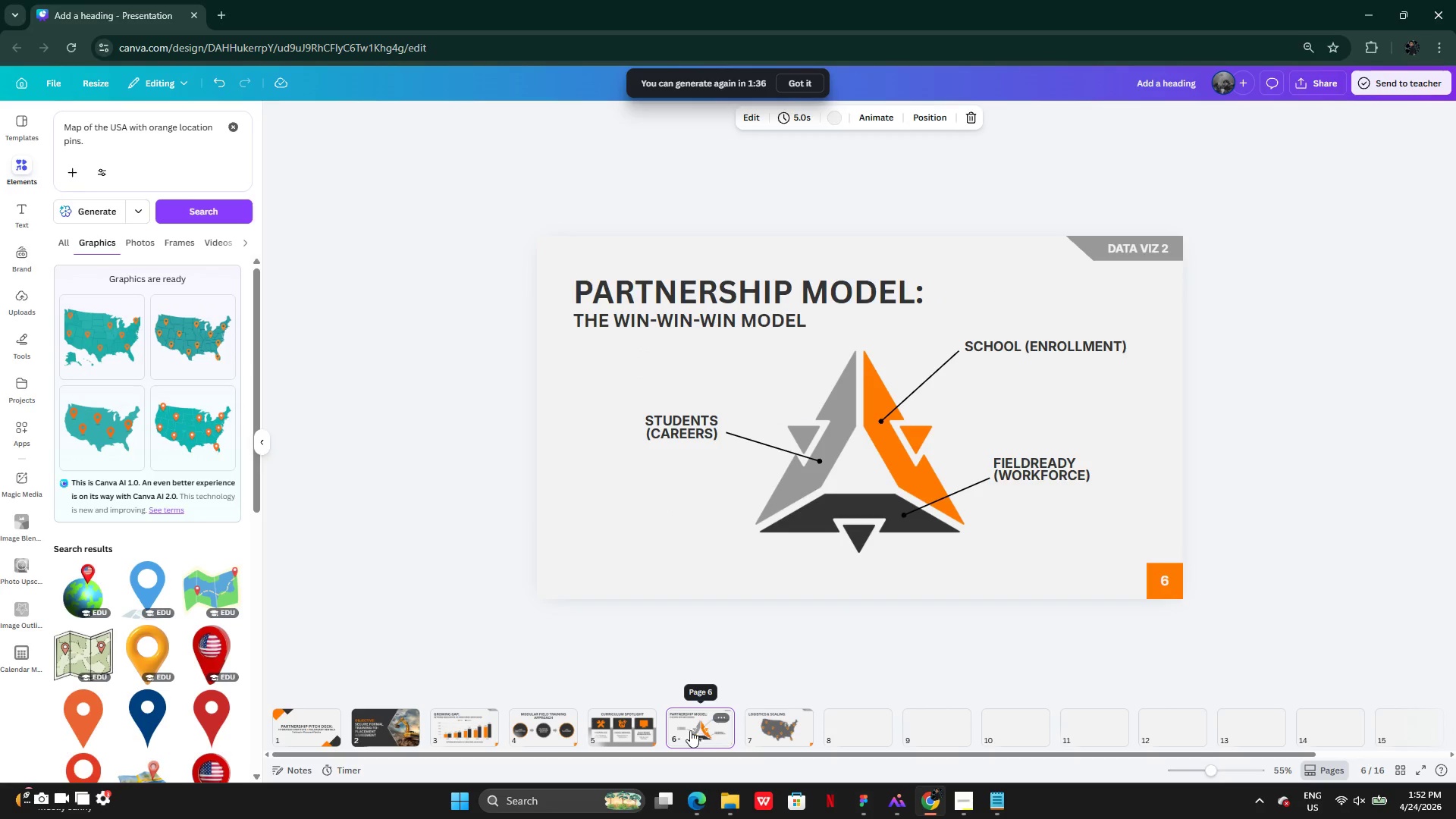 
left_click([684, 730])
 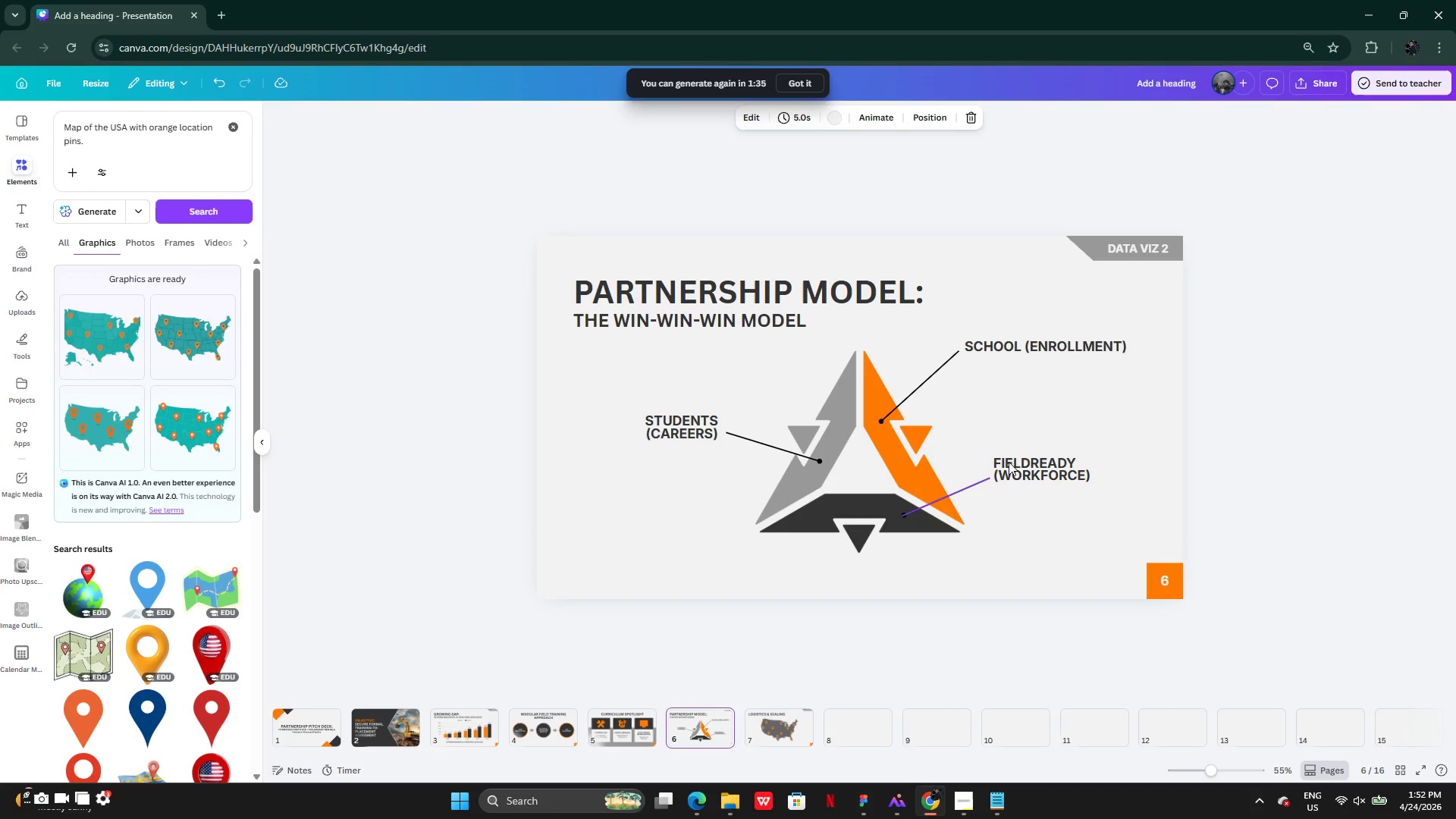 
left_click([1055, 460])
 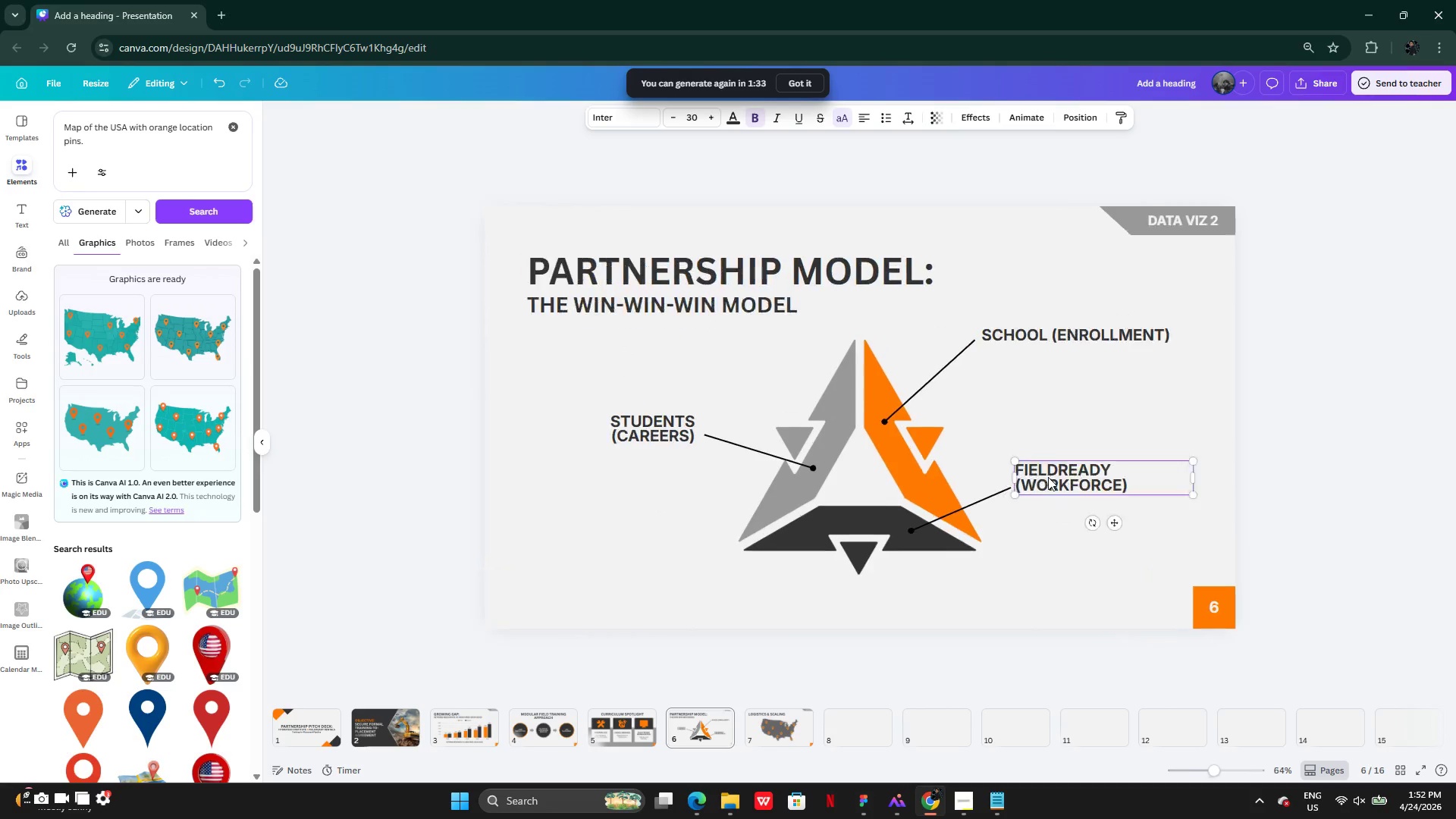 
left_click_drag(start_coordinate=[1087, 488], to_coordinate=[1090, 490])
 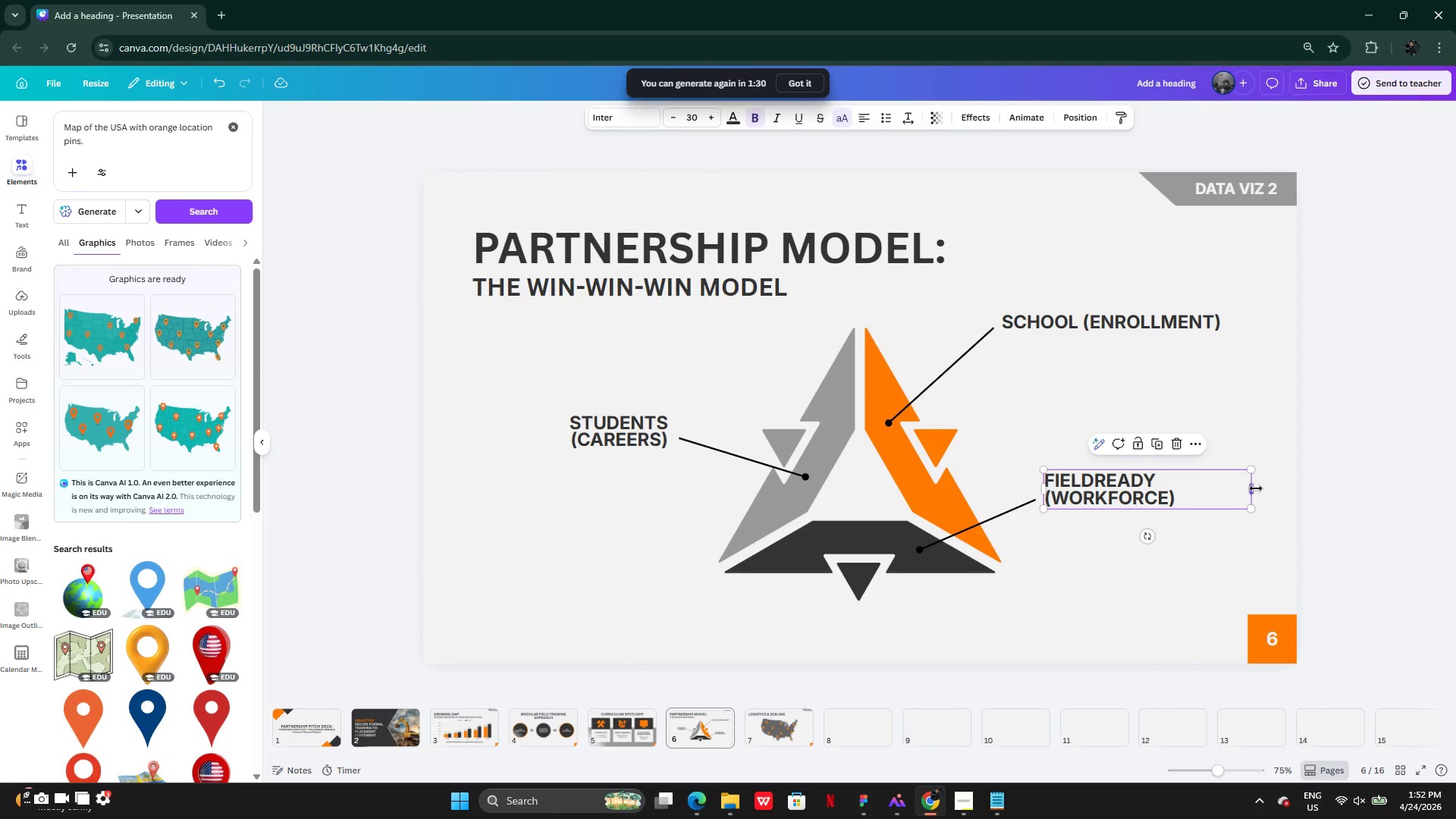 
left_click_drag(start_coordinate=[1256, 488], to_coordinate=[1214, 488])
 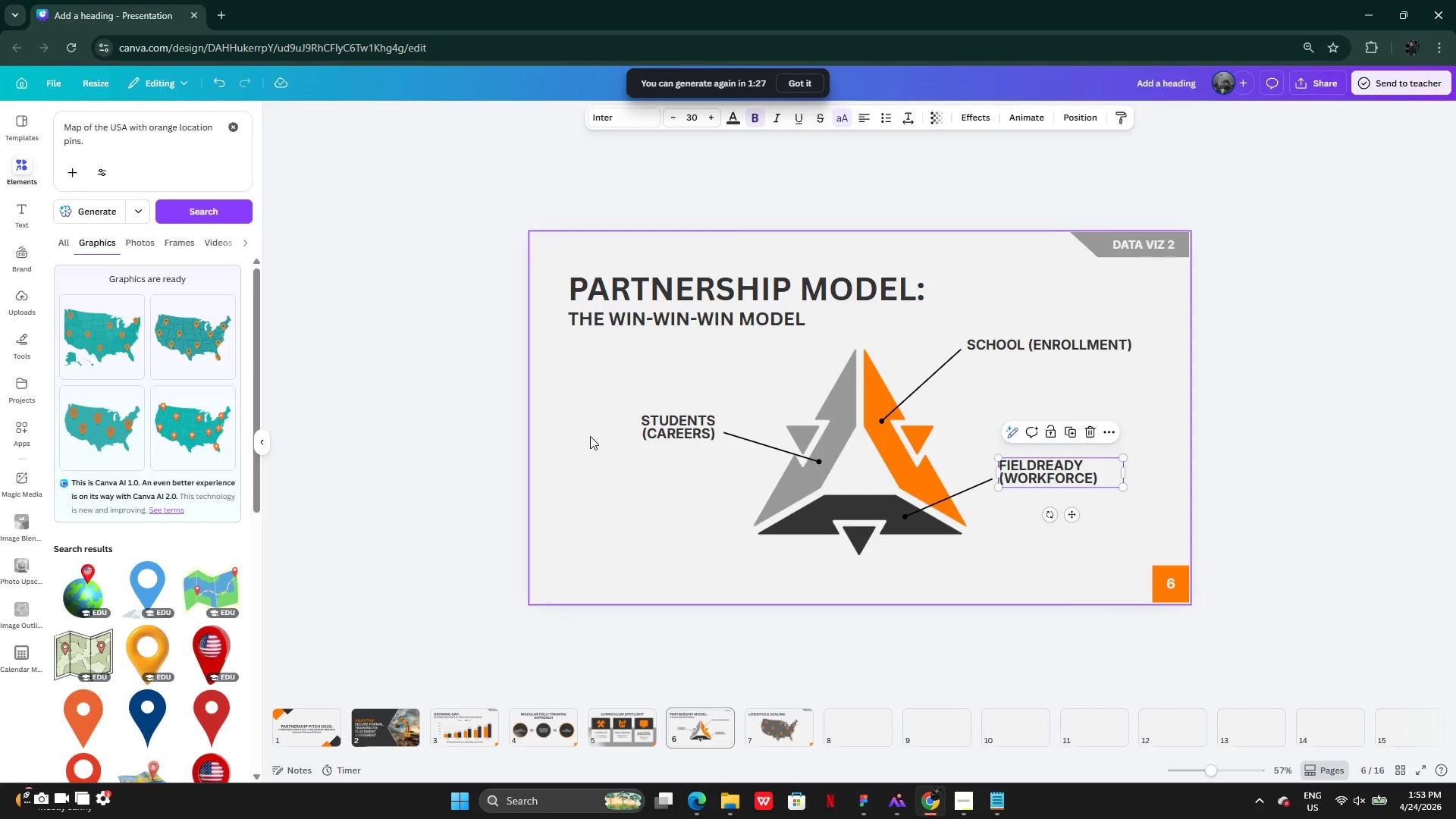 
left_click([1073, 438])
 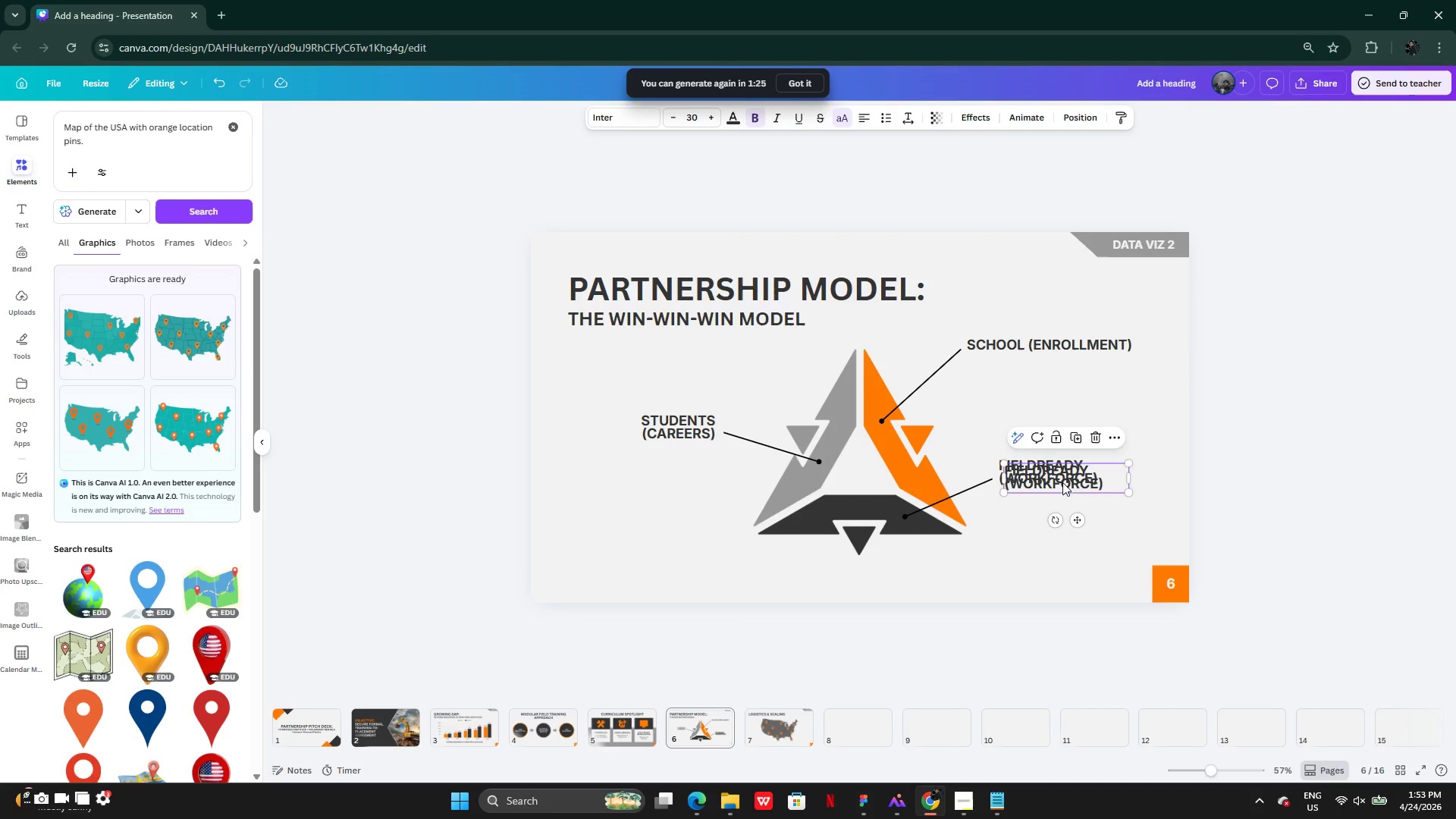 
left_click_drag(start_coordinate=[1061, 482], to_coordinate=[782, 734])
 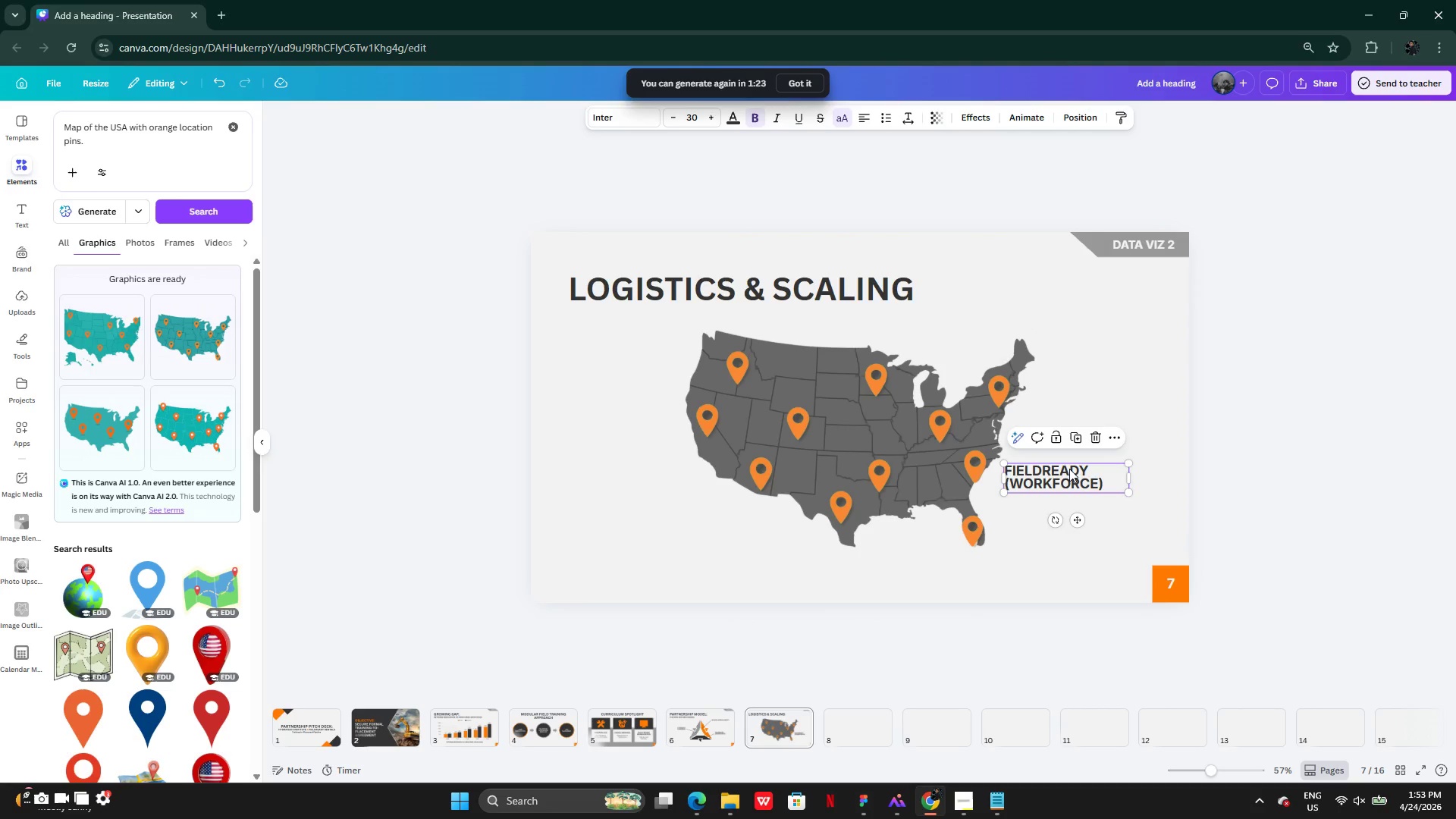 
left_click_drag(start_coordinate=[1069, 469], to_coordinate=[654, 517])
 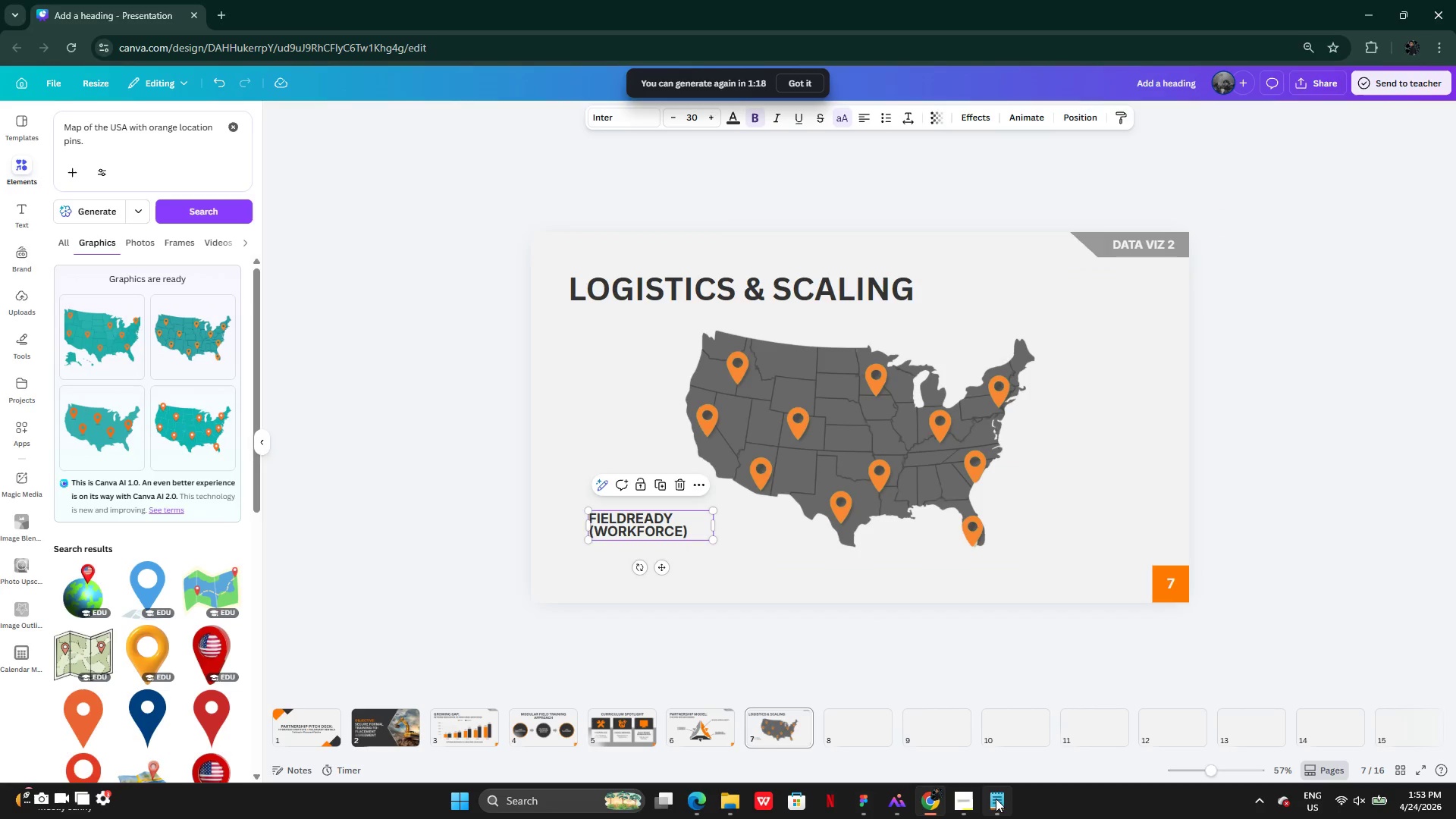 
left_click([996, 801])
 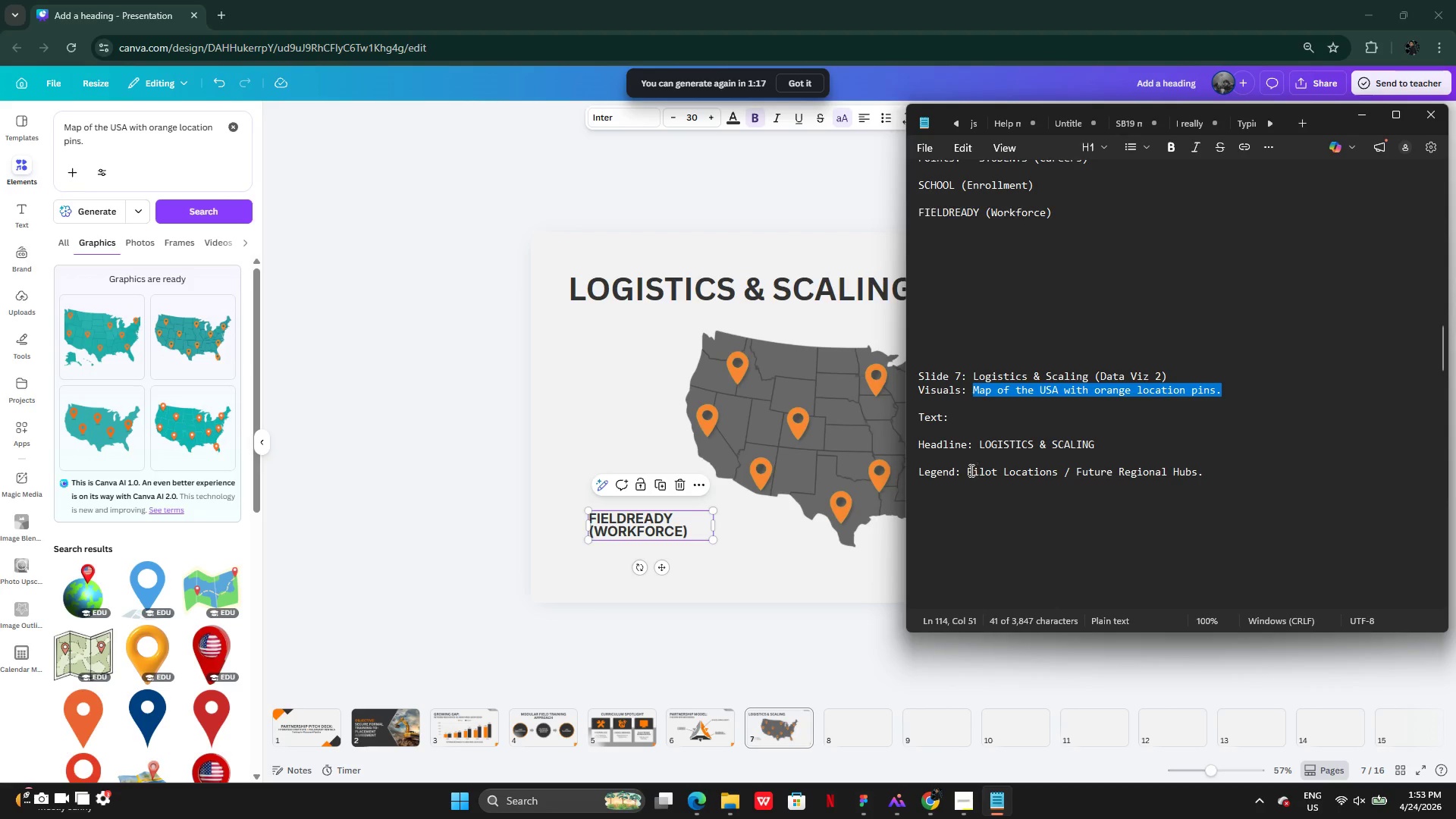 
scroll: coordinate [981, 482], scroll_direction: none, amount: 0.0
 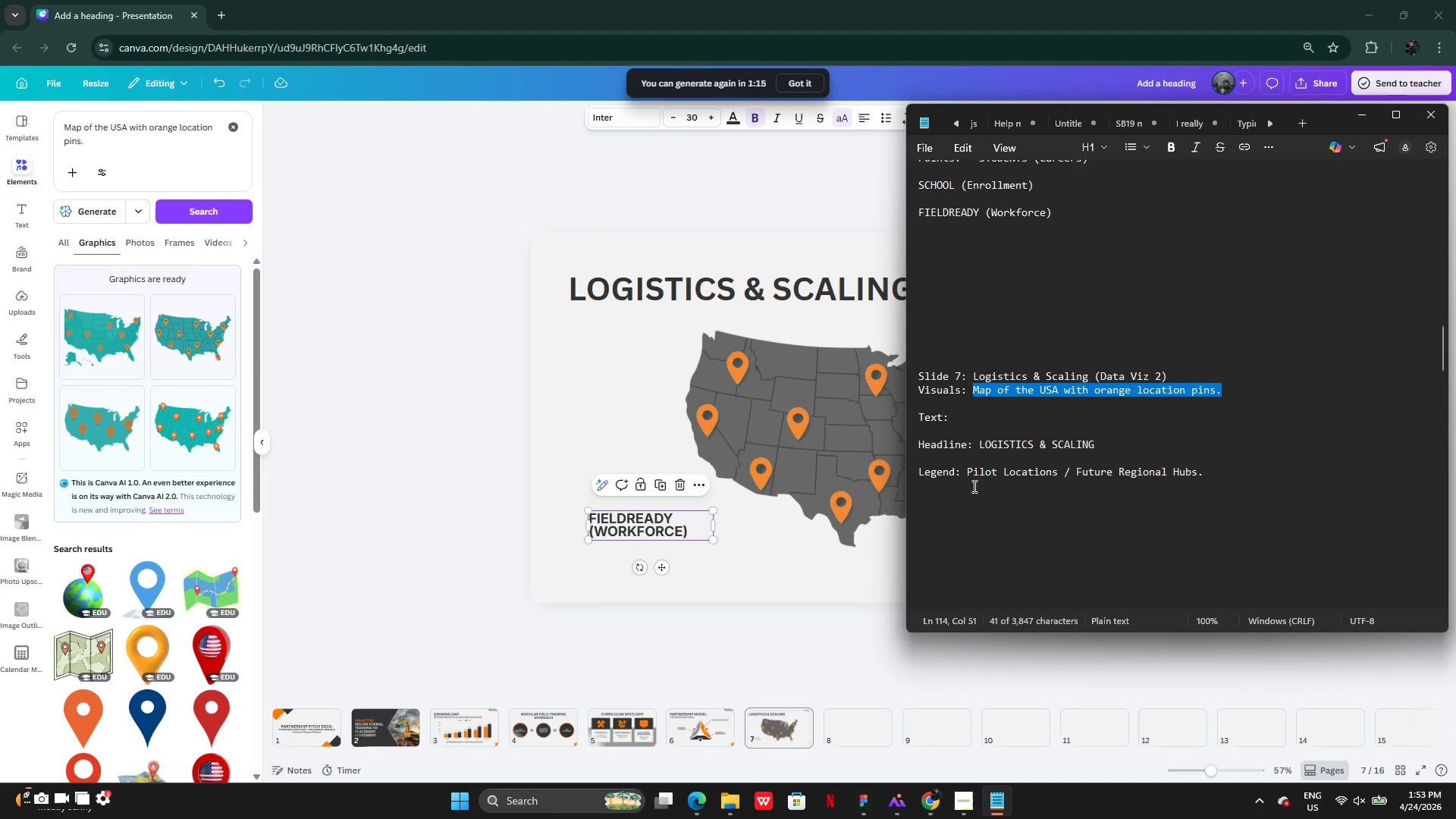 
left_click([973, 486])
 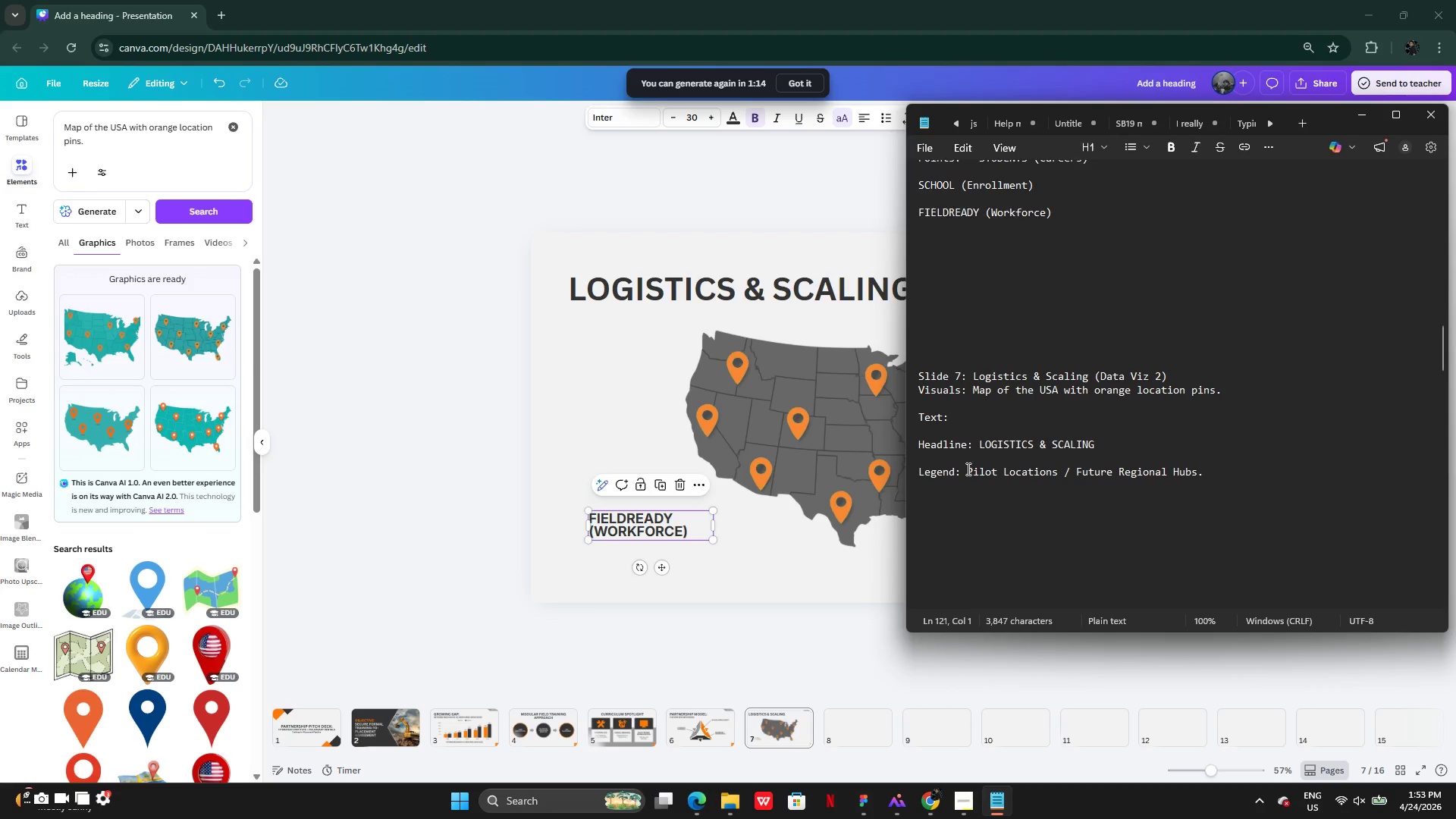 
left_click_drag(start_coordinate=[967, 467], to_coordinate=[1059, 466])
 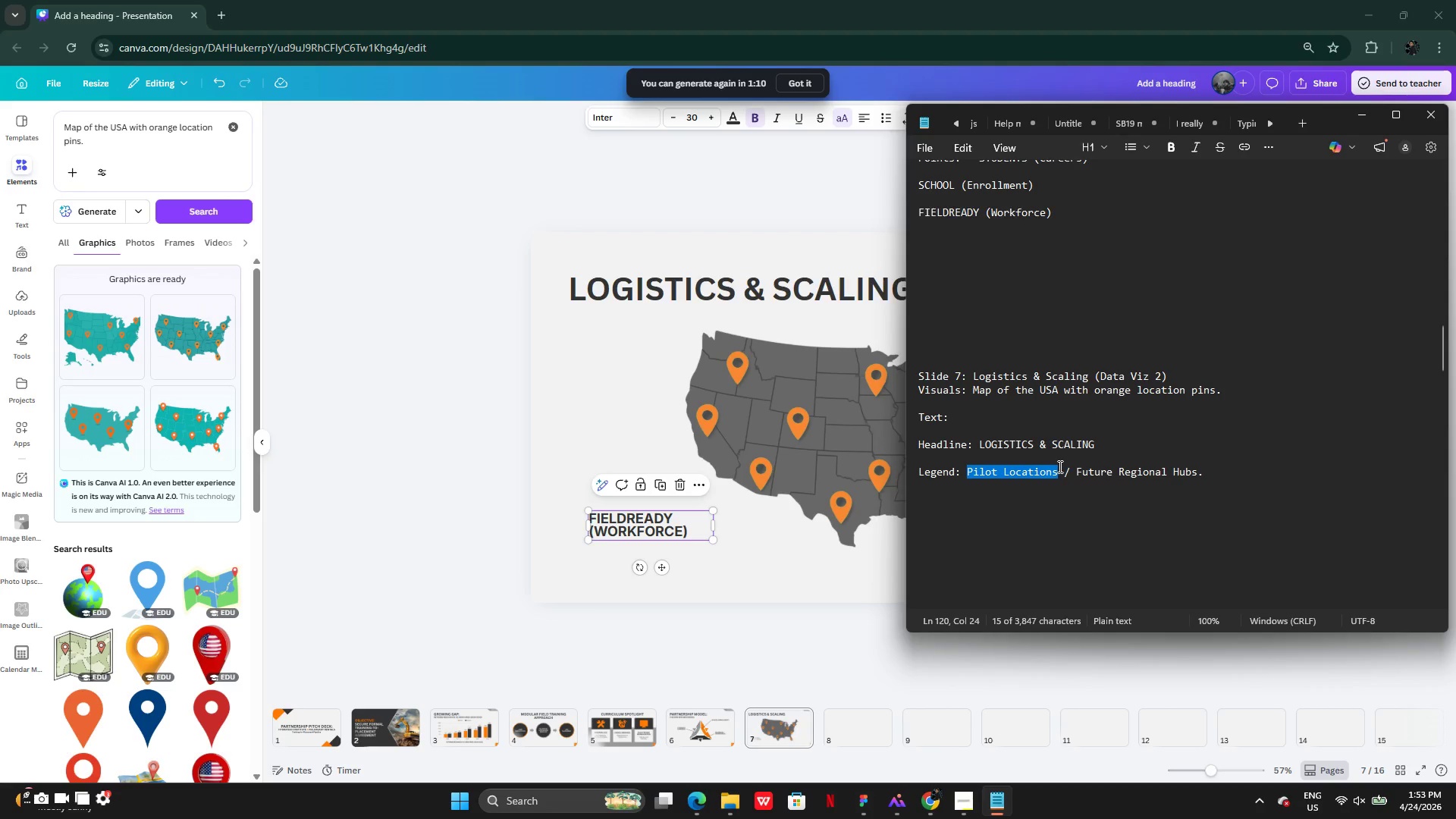 
key(Control+C)
 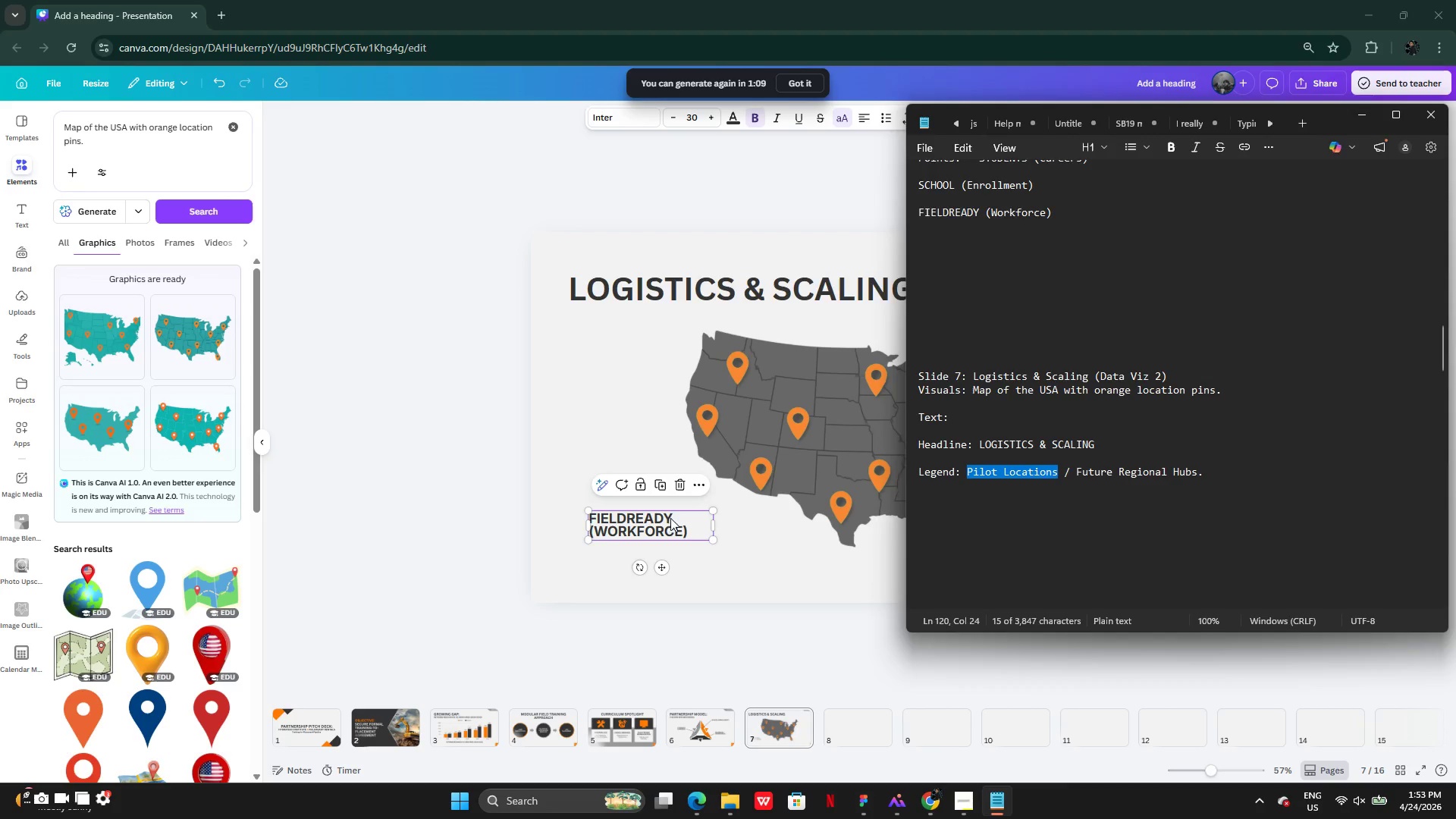 
double_click([672, 520])
 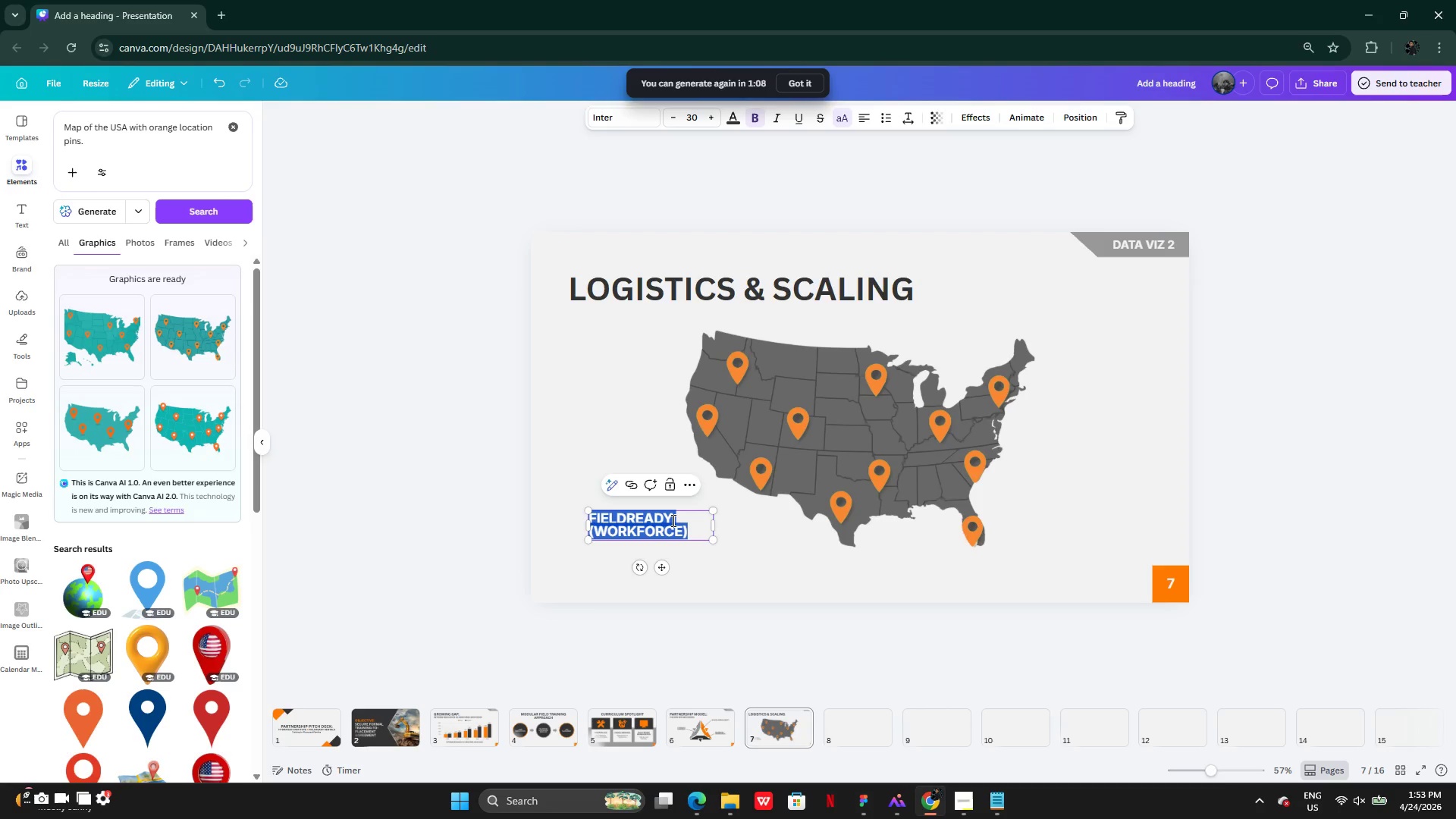 
key(Control+V)
 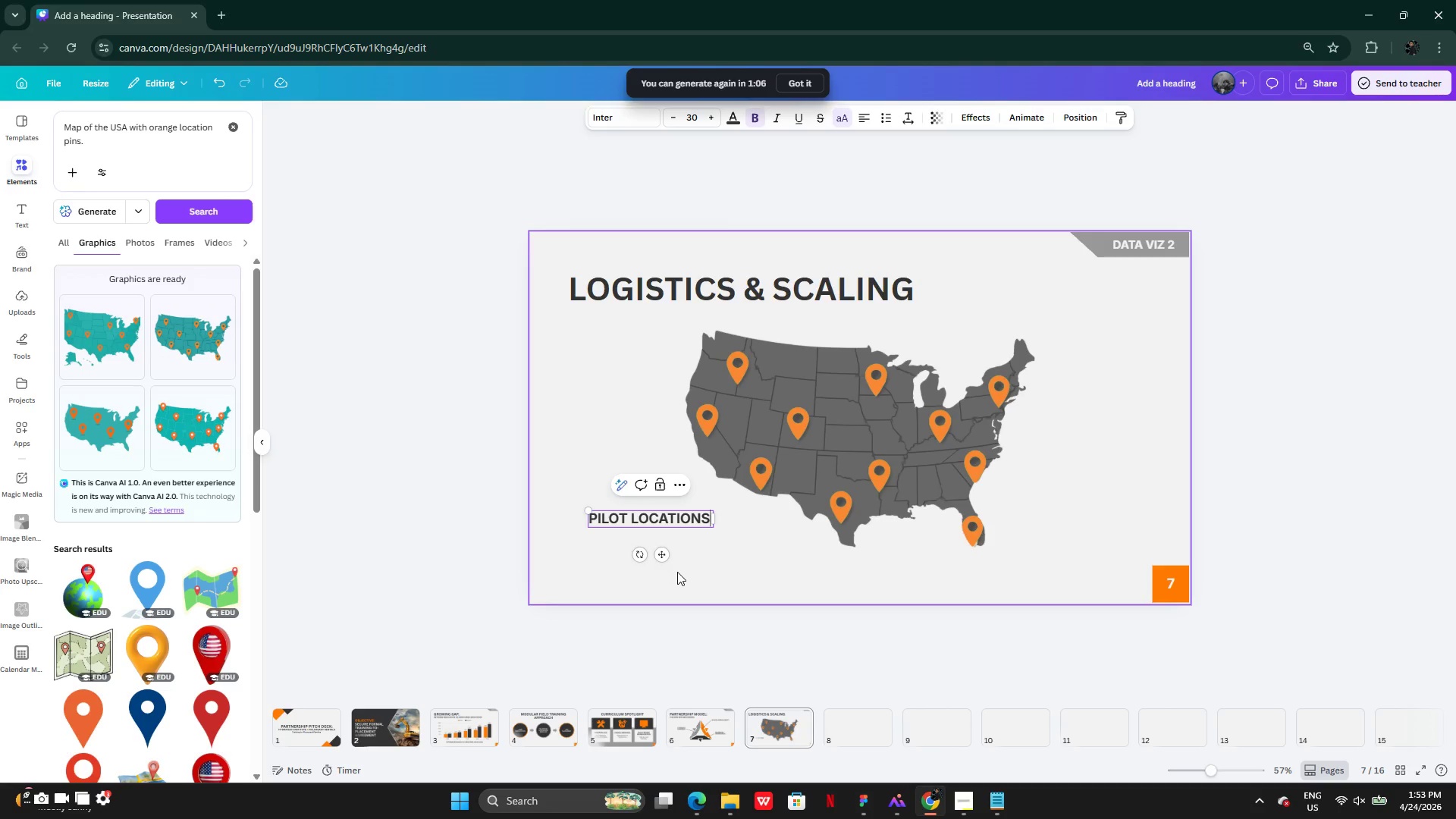 
left_click([679, 573])
 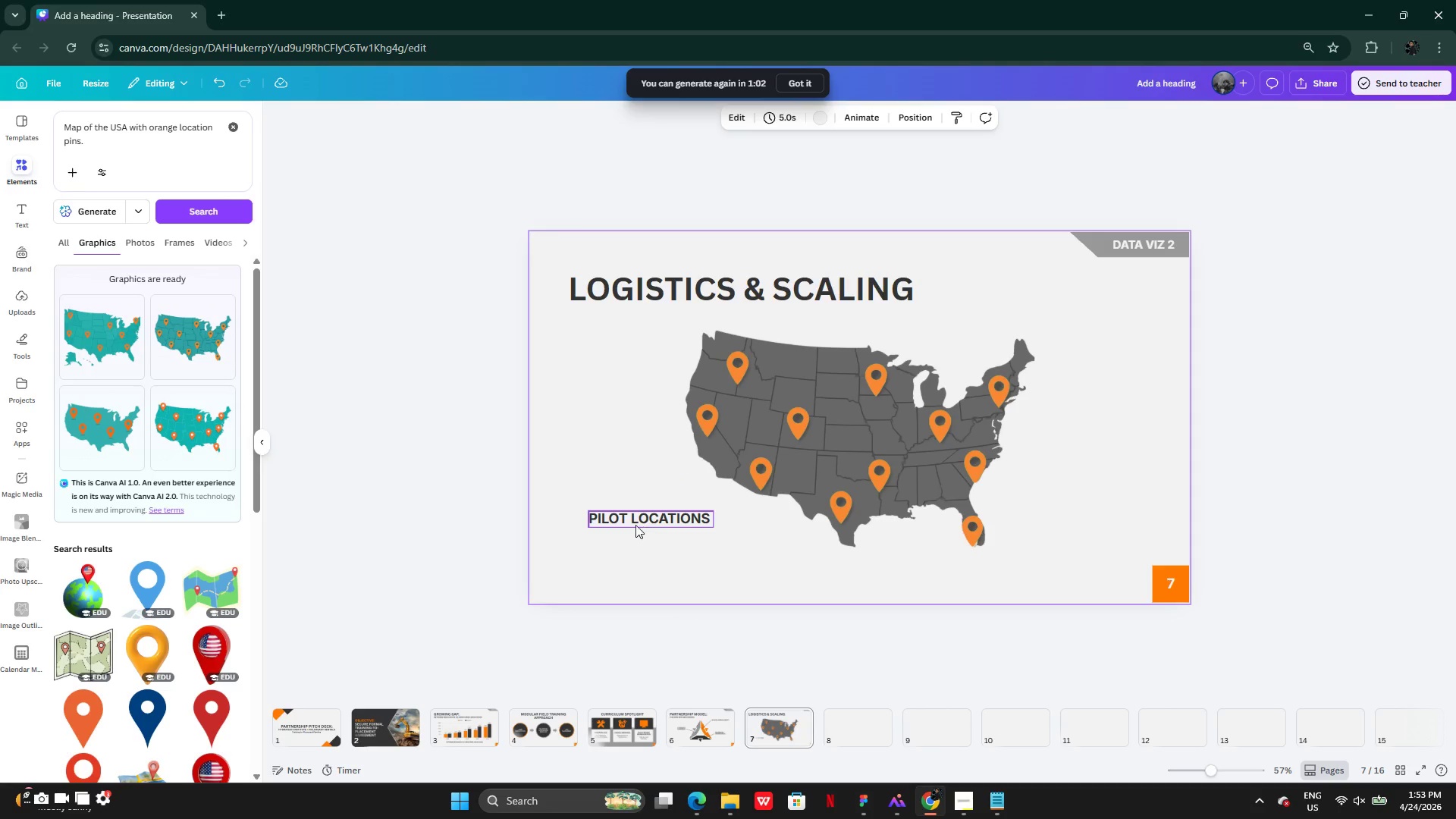 
hold_key(key=AltLeft, duration=0.31)
left_click_drag(start_coordinate=[622, 515], to_coordinate=[622, 564])
 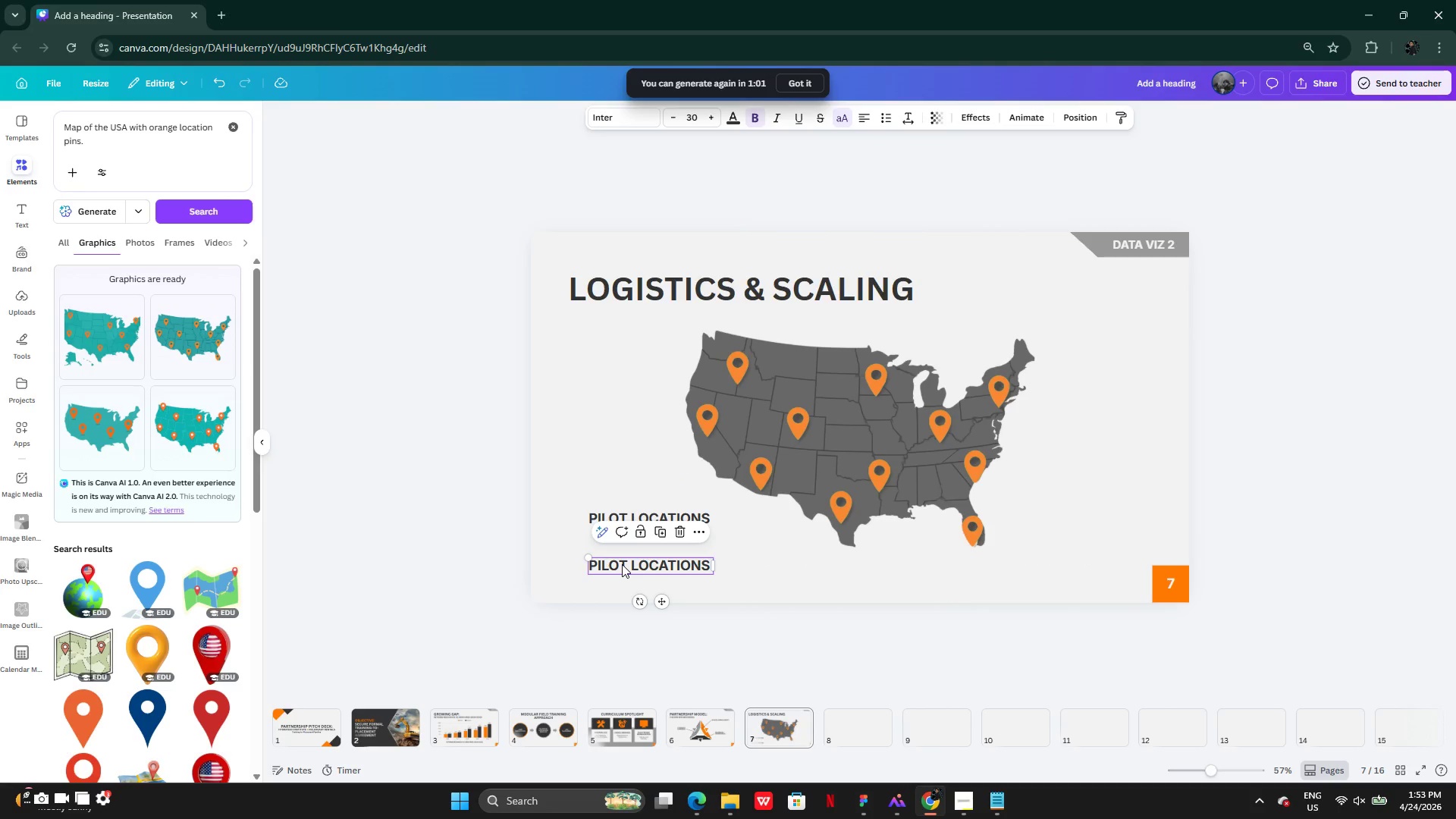 
left_click_drag(start_coordinate=[622, 564], to_coordinate=[623, 548])
 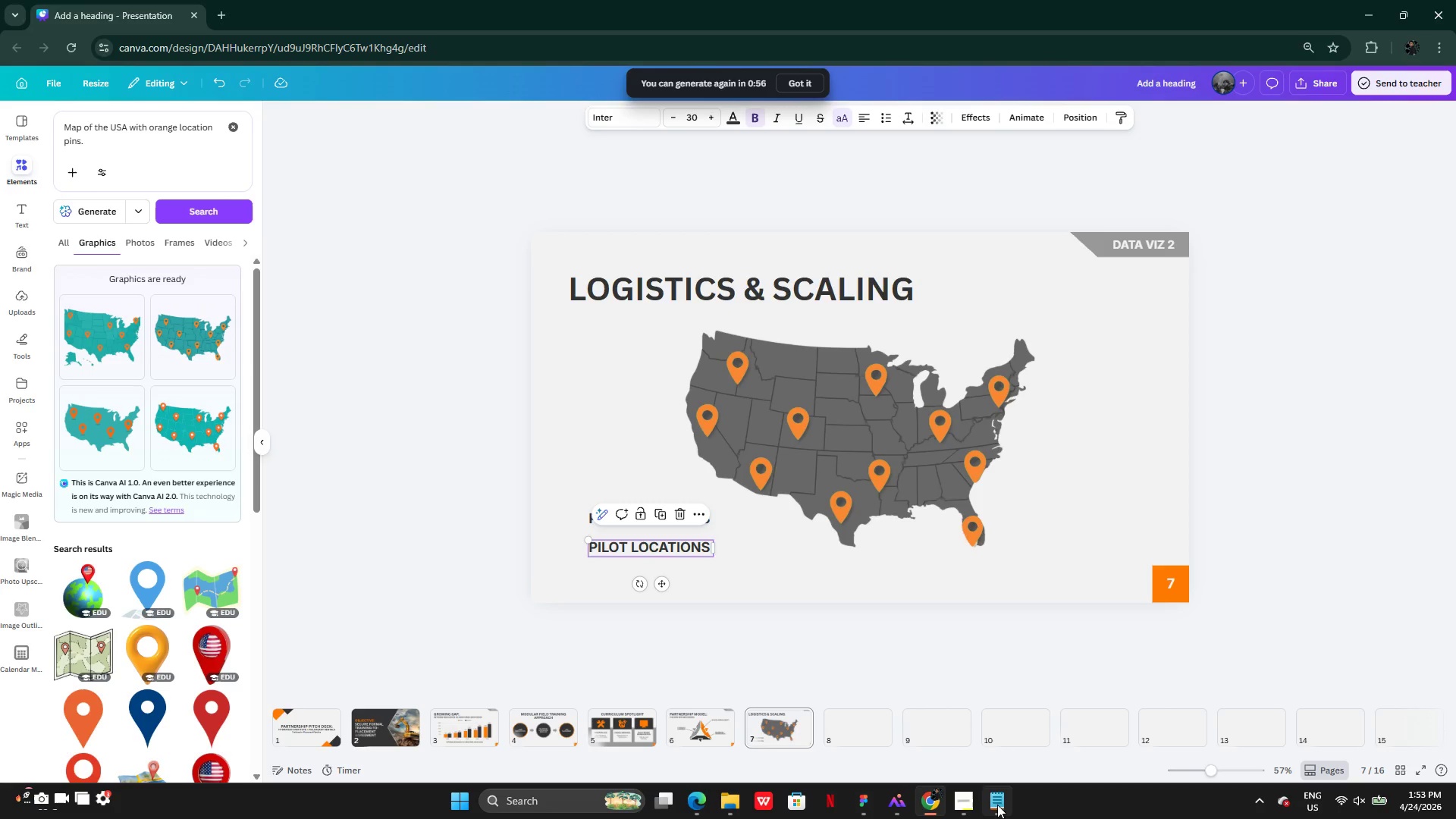 
left_click([993, 795])
 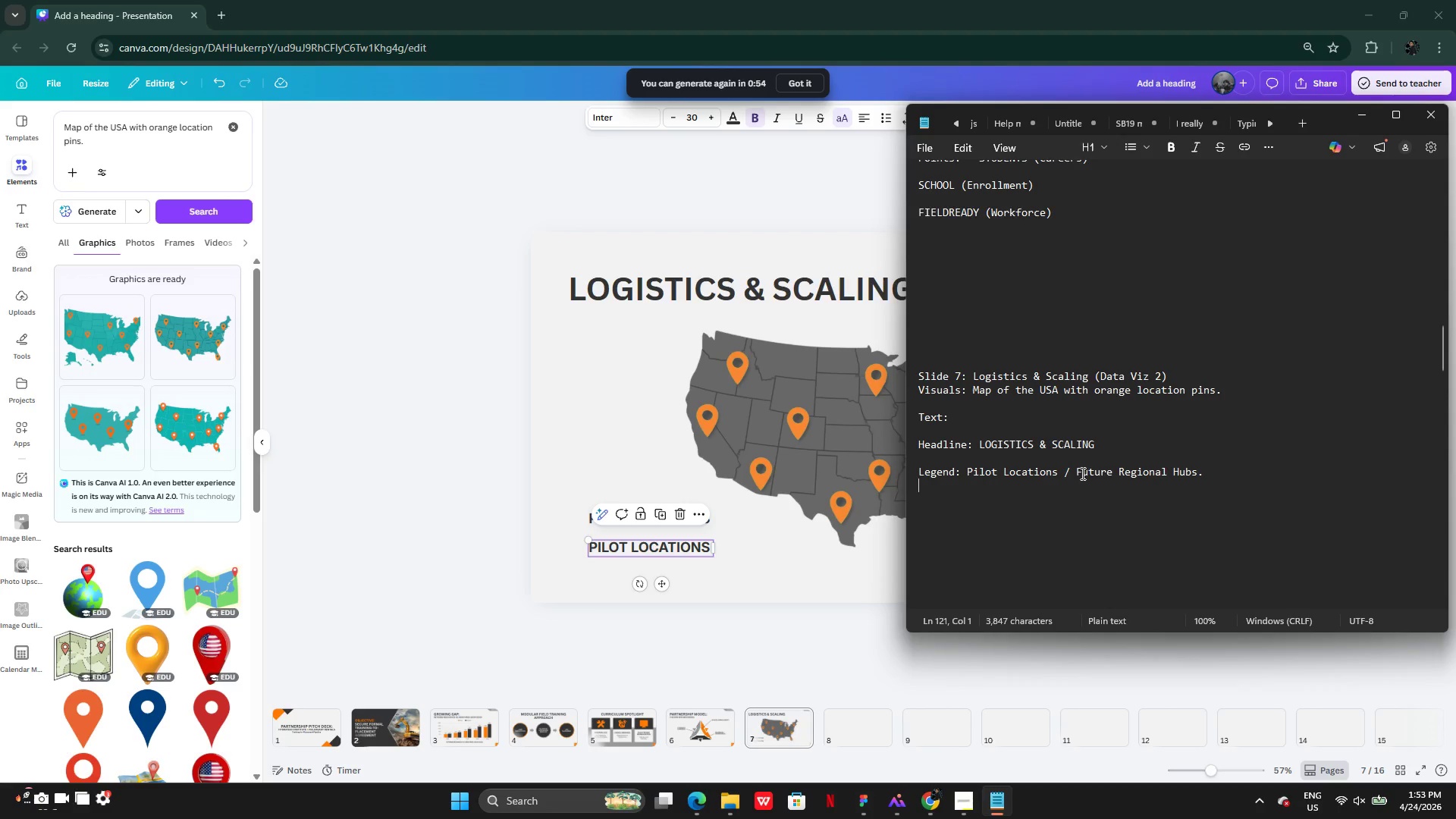 
left_click_drag(start_coordinate=[1075, 470], to_coordinate=[1197, 454])
 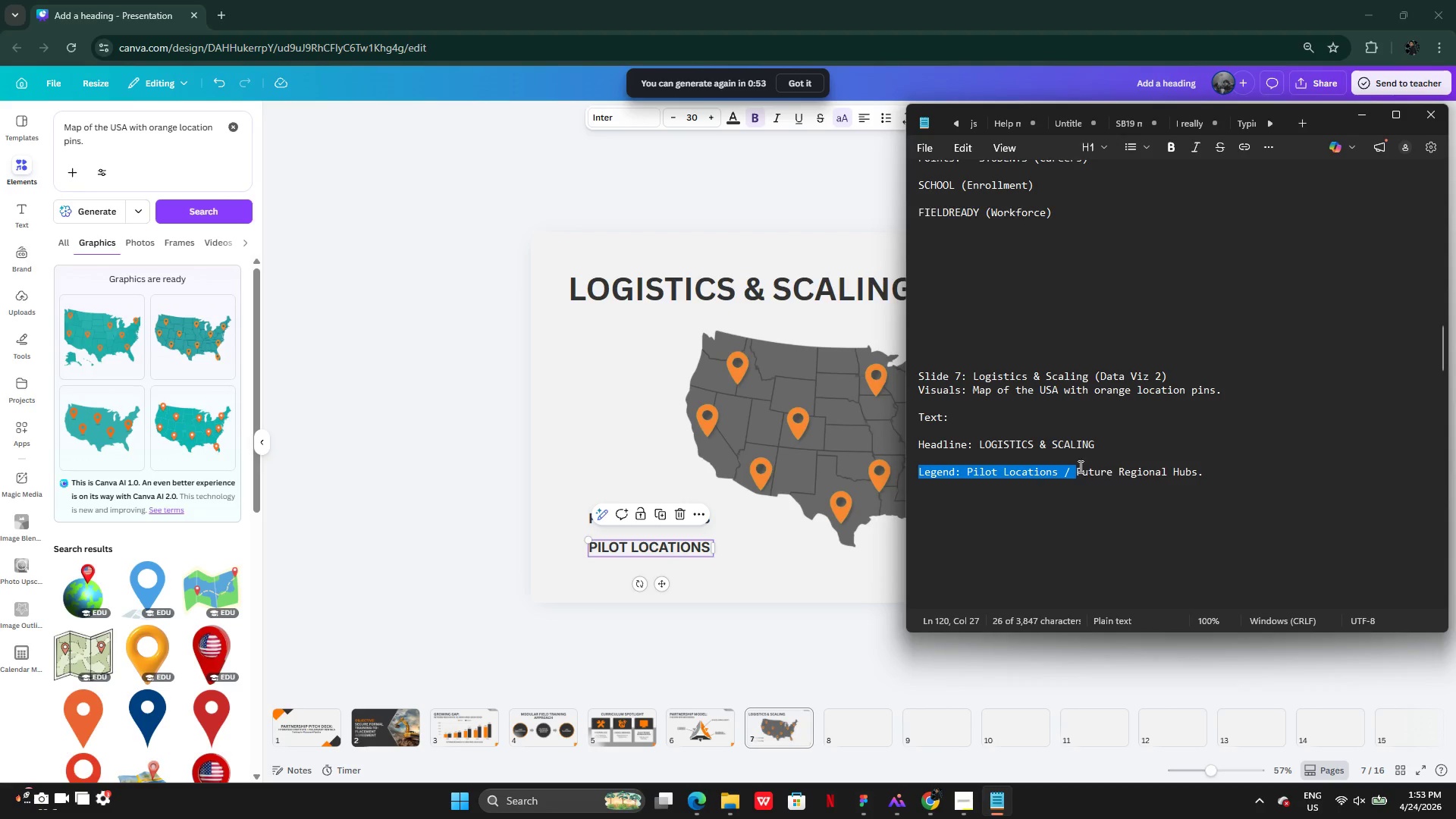 
left_click([1078, 467])
 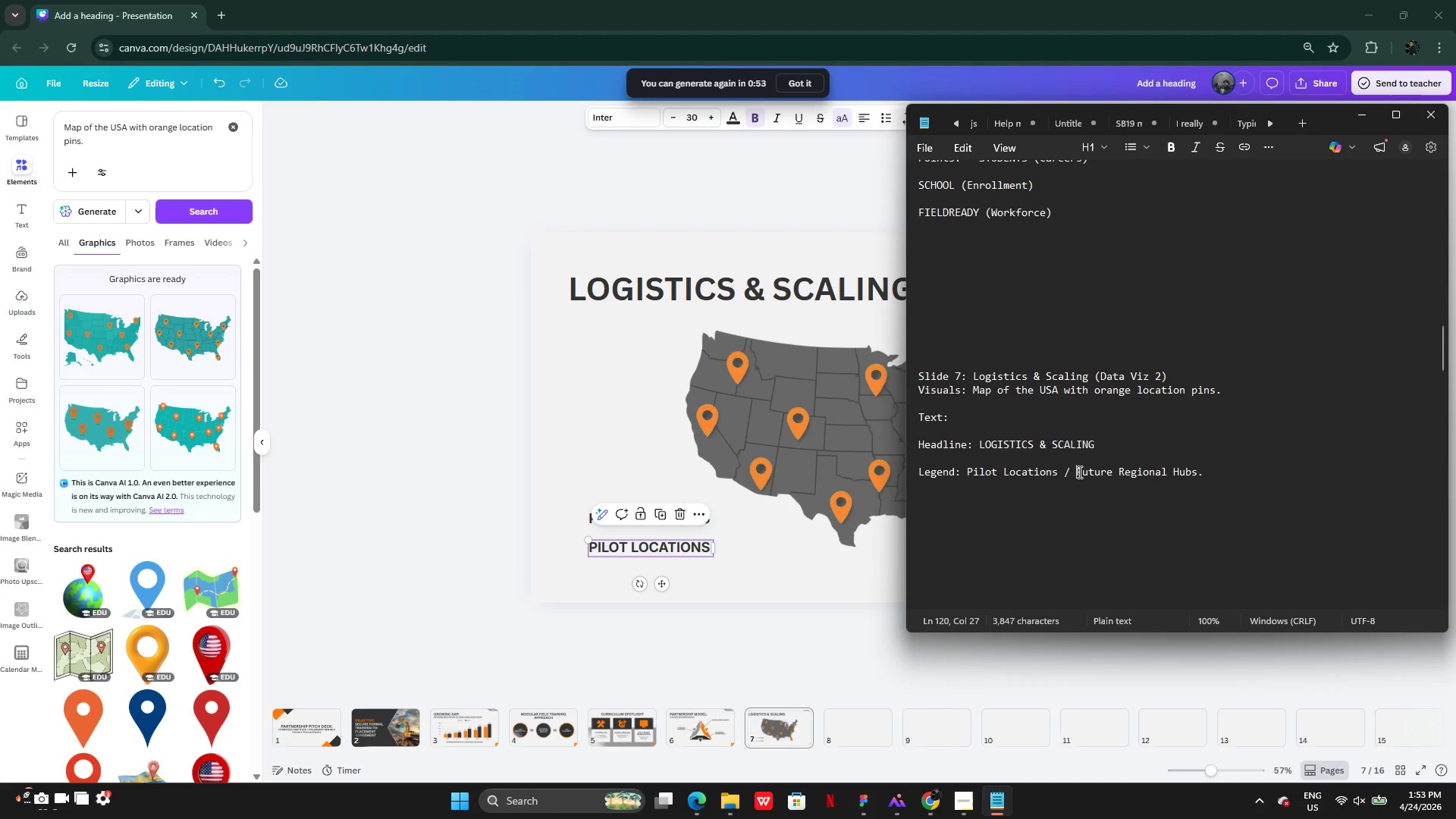 
left_click_drag(start_coordinate=[1078, 472], to_coordinate=[1197, 469])
 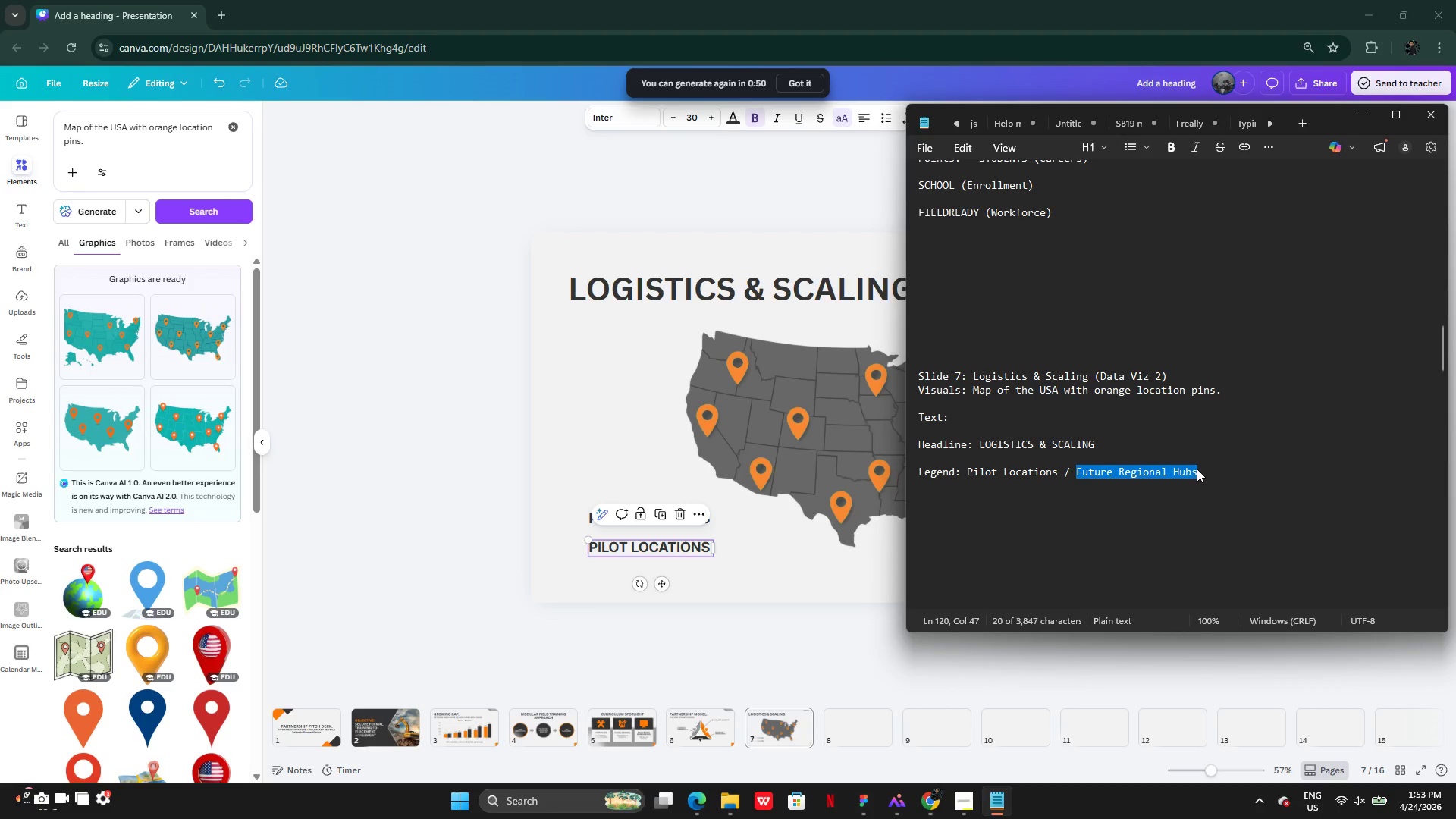 
key(Control+C)
 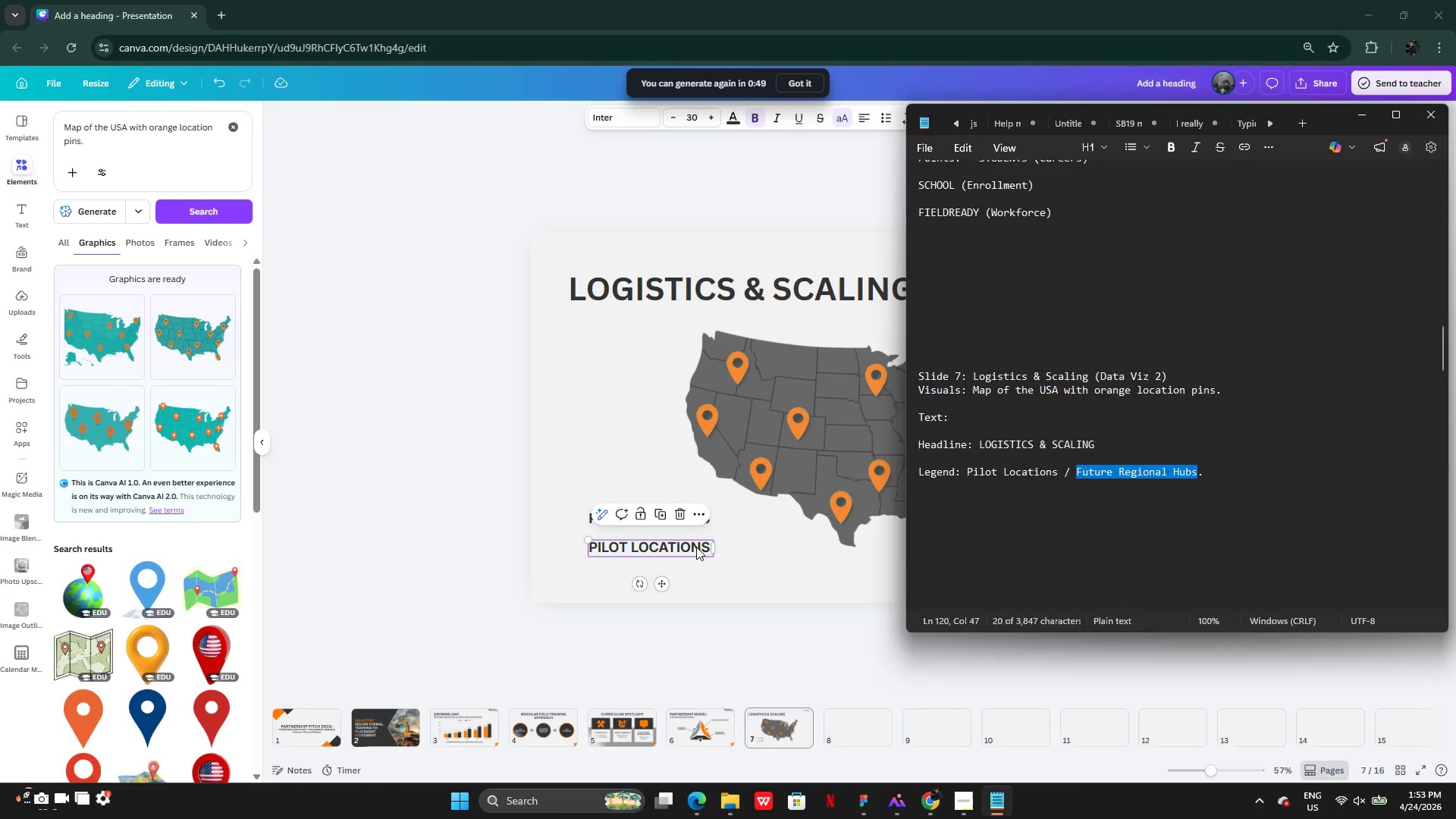 
double_click([696, 547])
 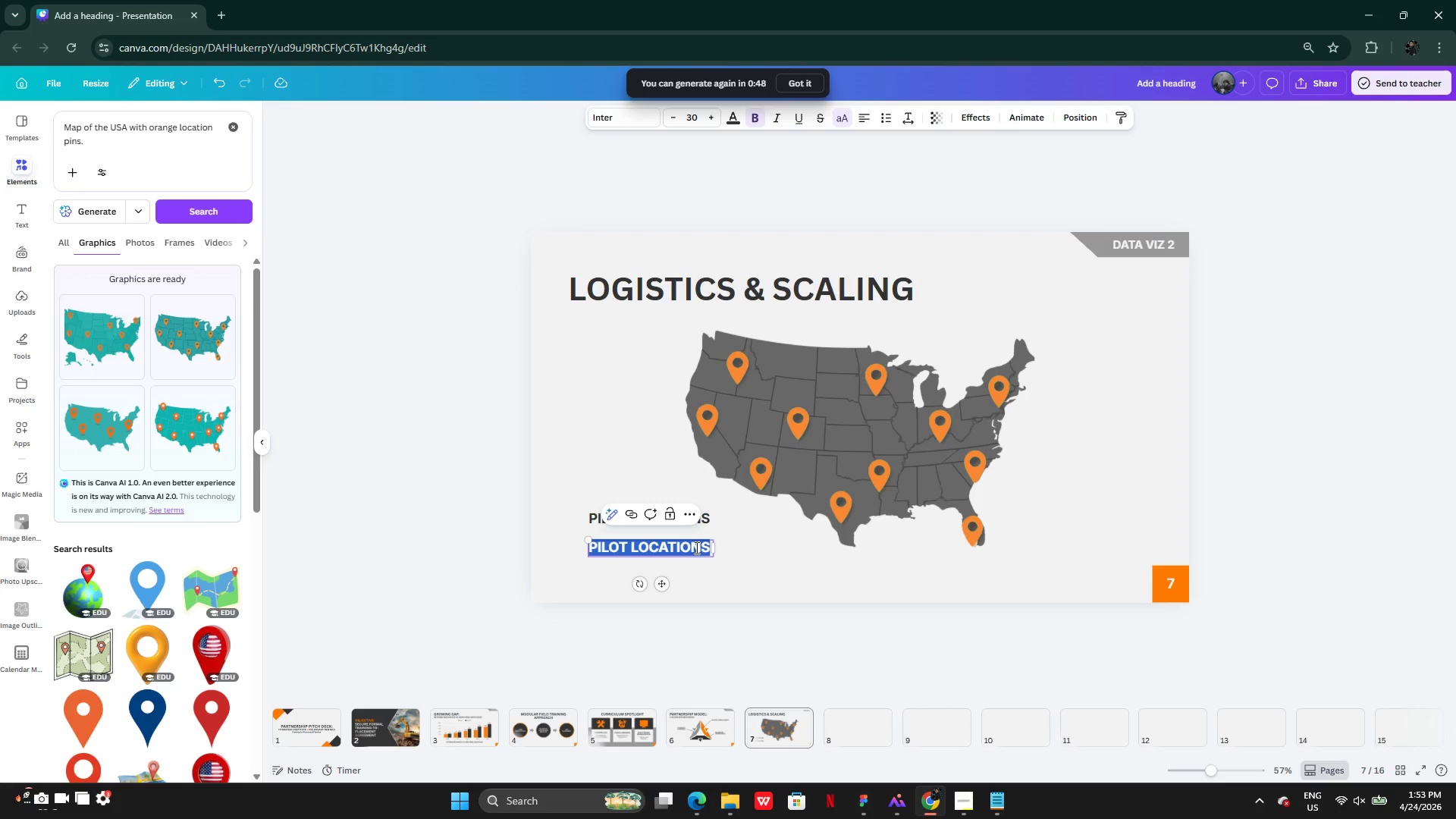 
key(Control+V)
 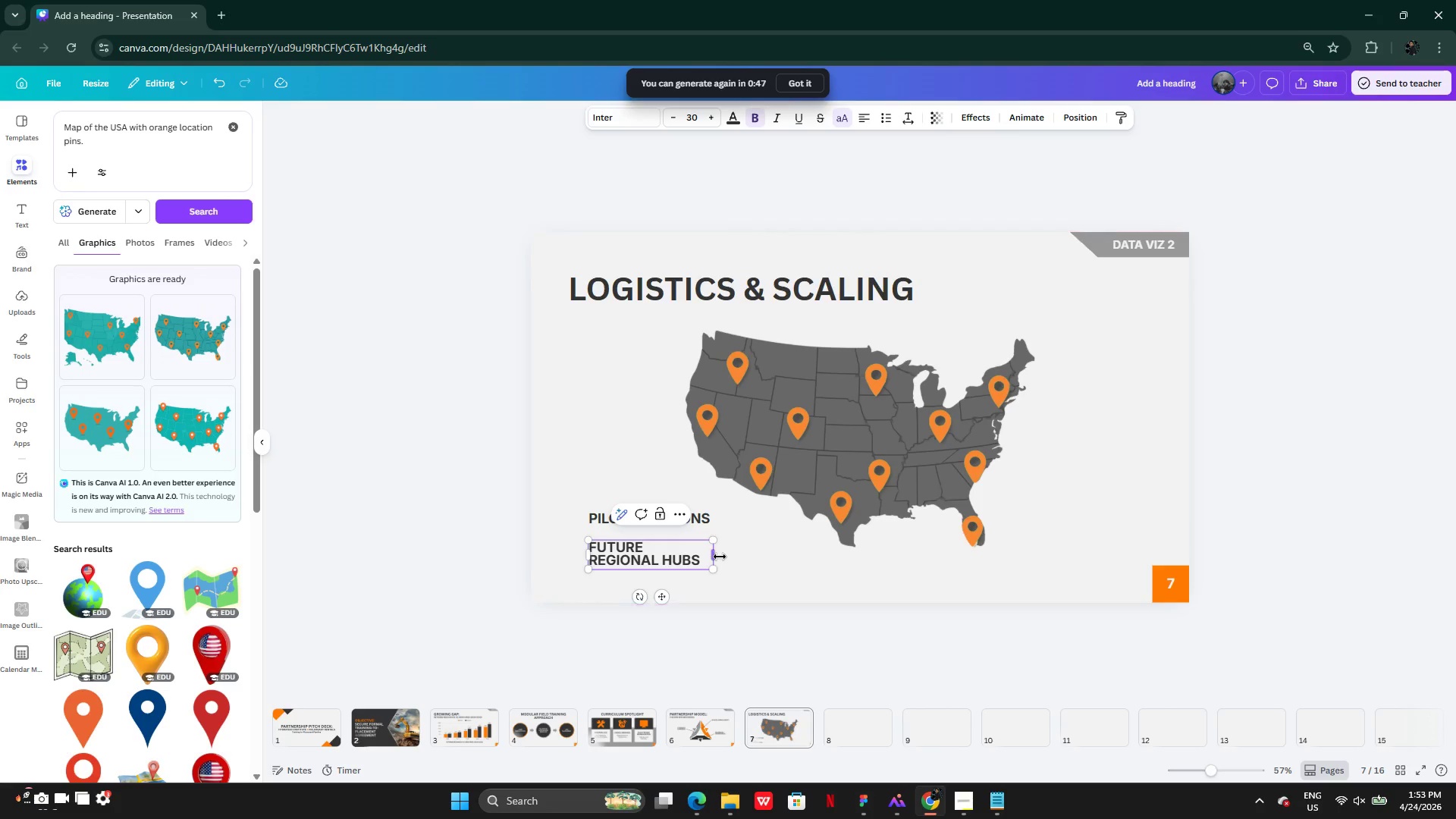 
left_click_drag(start_coordinate=[717, 556], to_coordinate=[766, 551])
 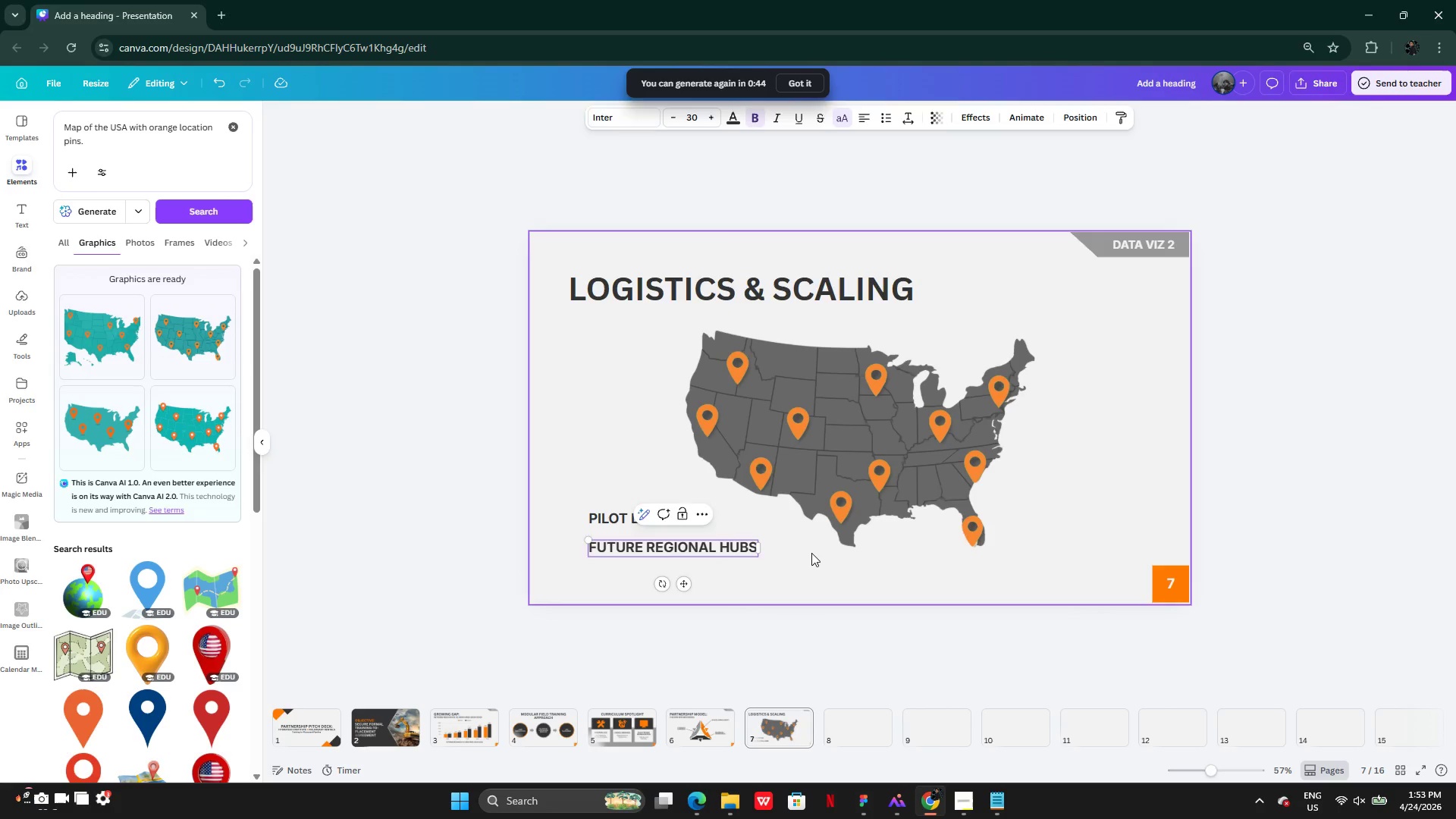 
left_click([811, 553])
 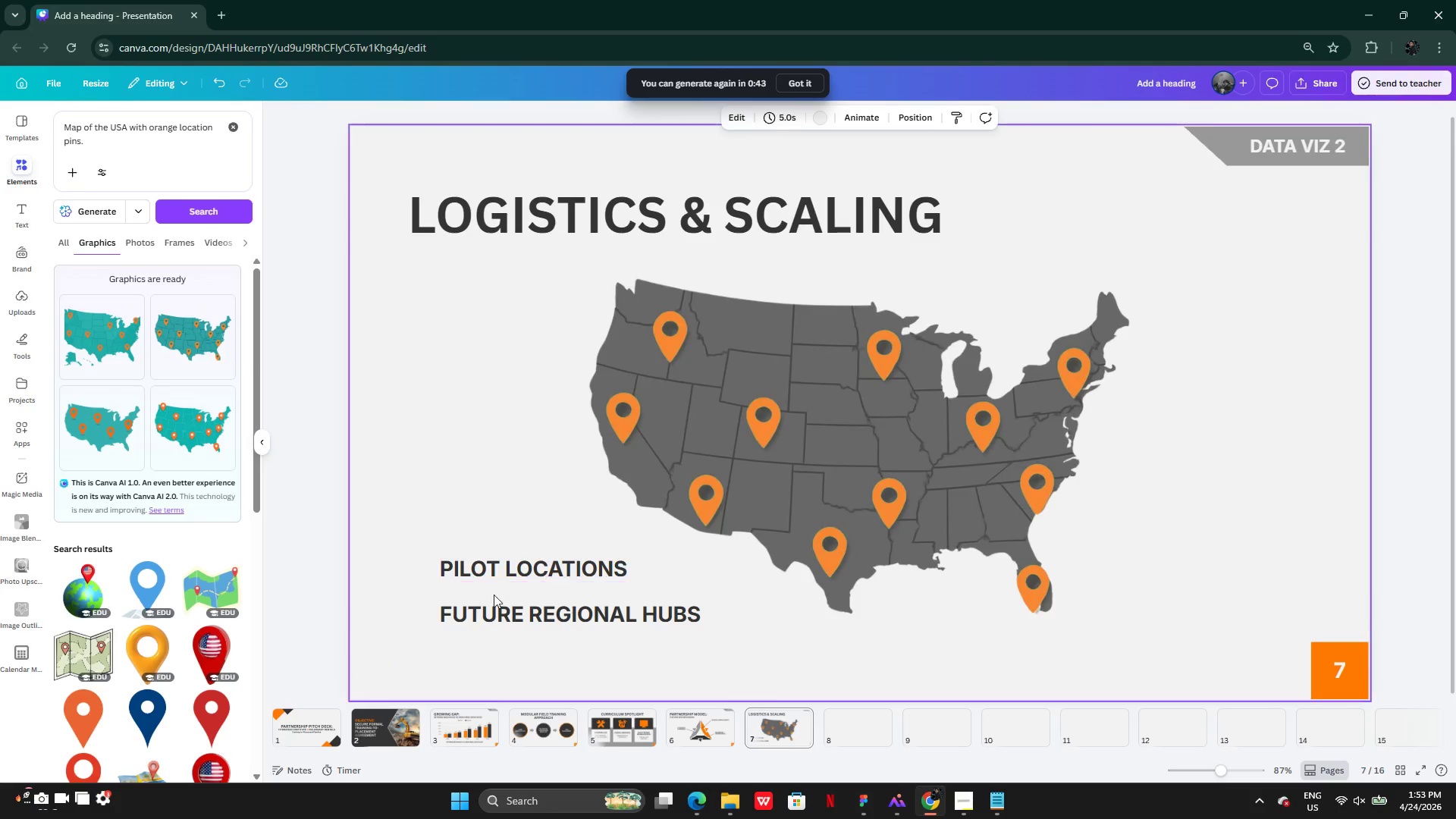 
left_click([466, 563])
 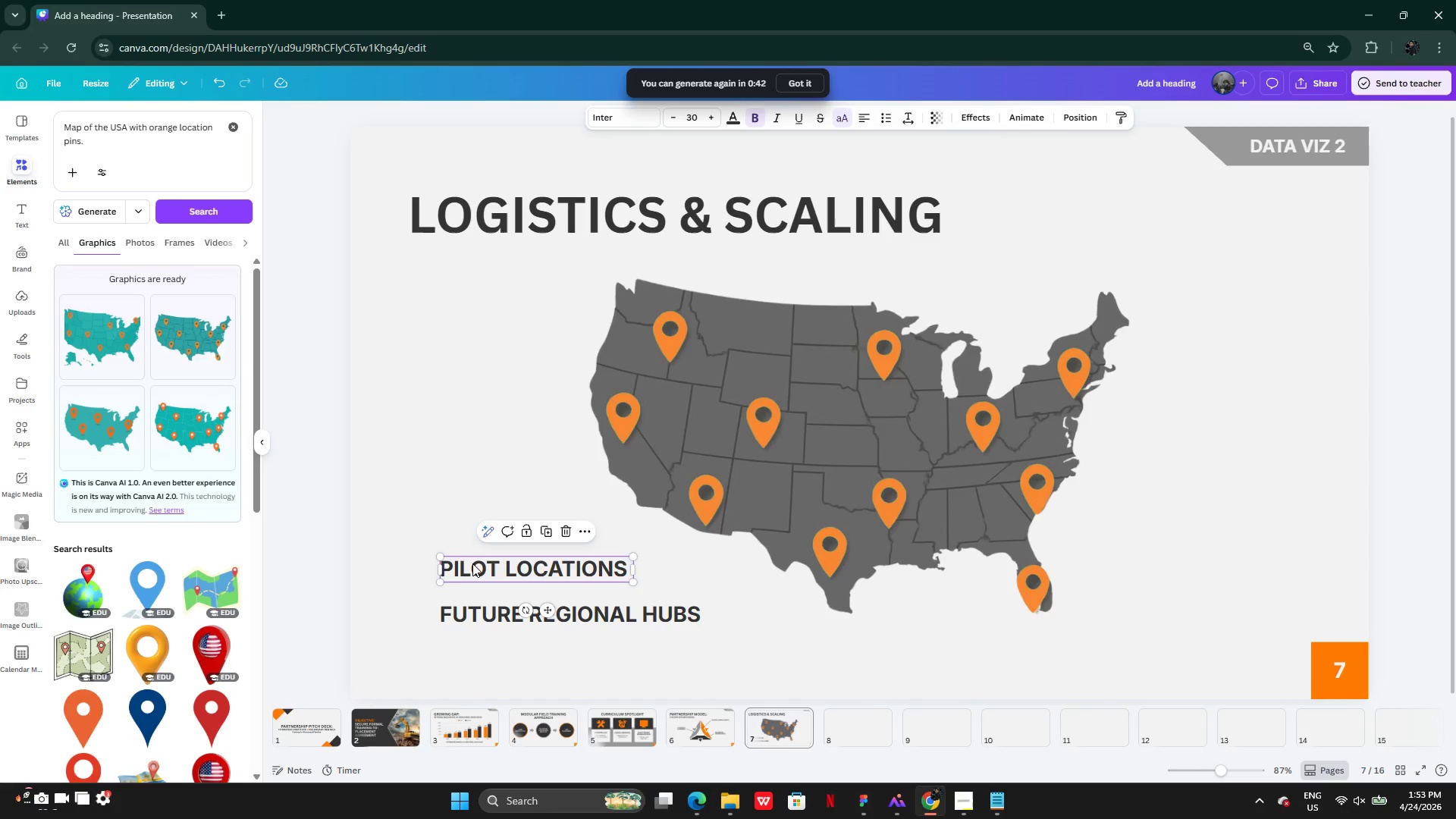 
left_click_drag(start_coordinate=[472, 563], to_coordinate=[475, 573])
 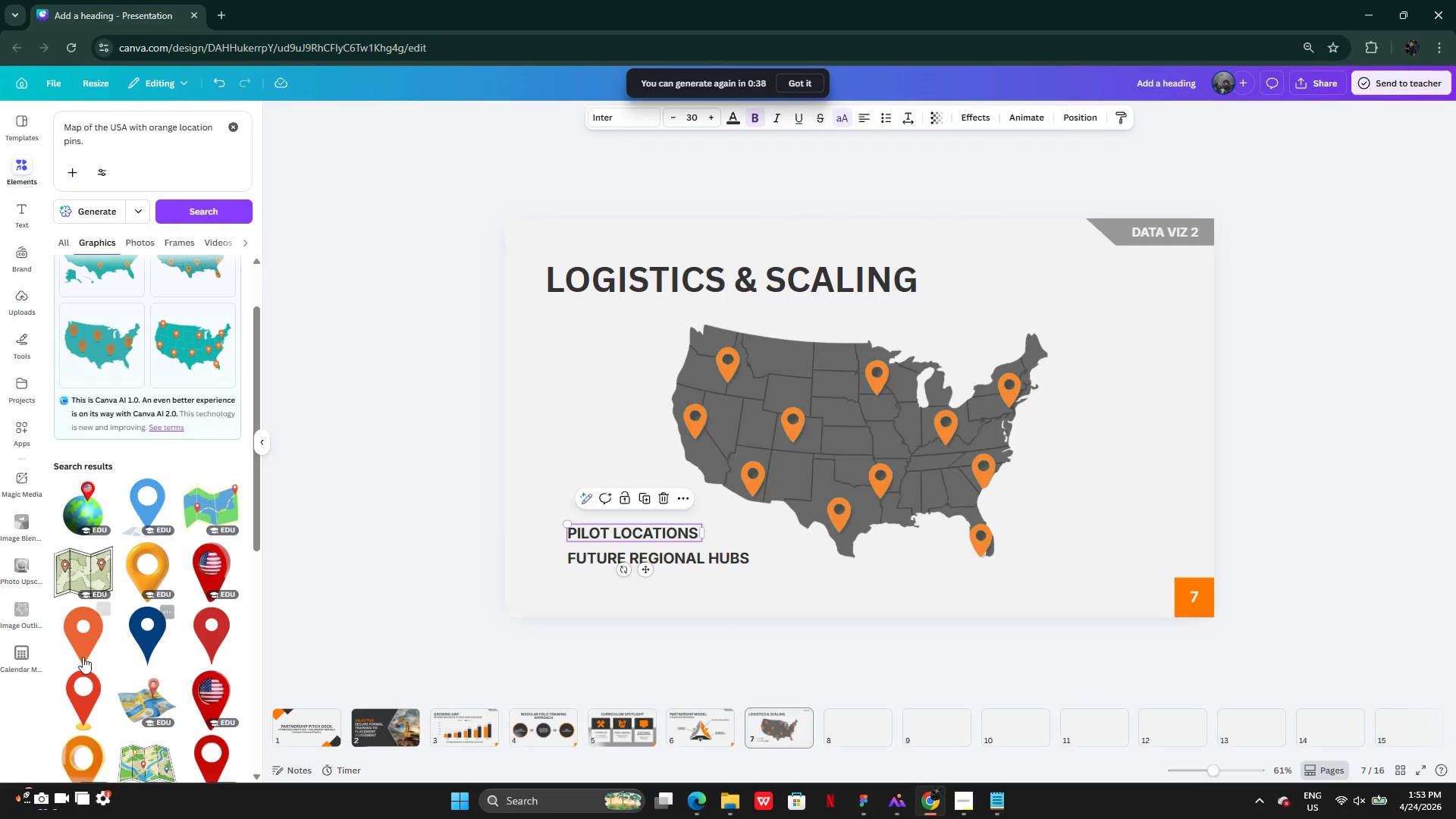 
left_click([80, 654])
 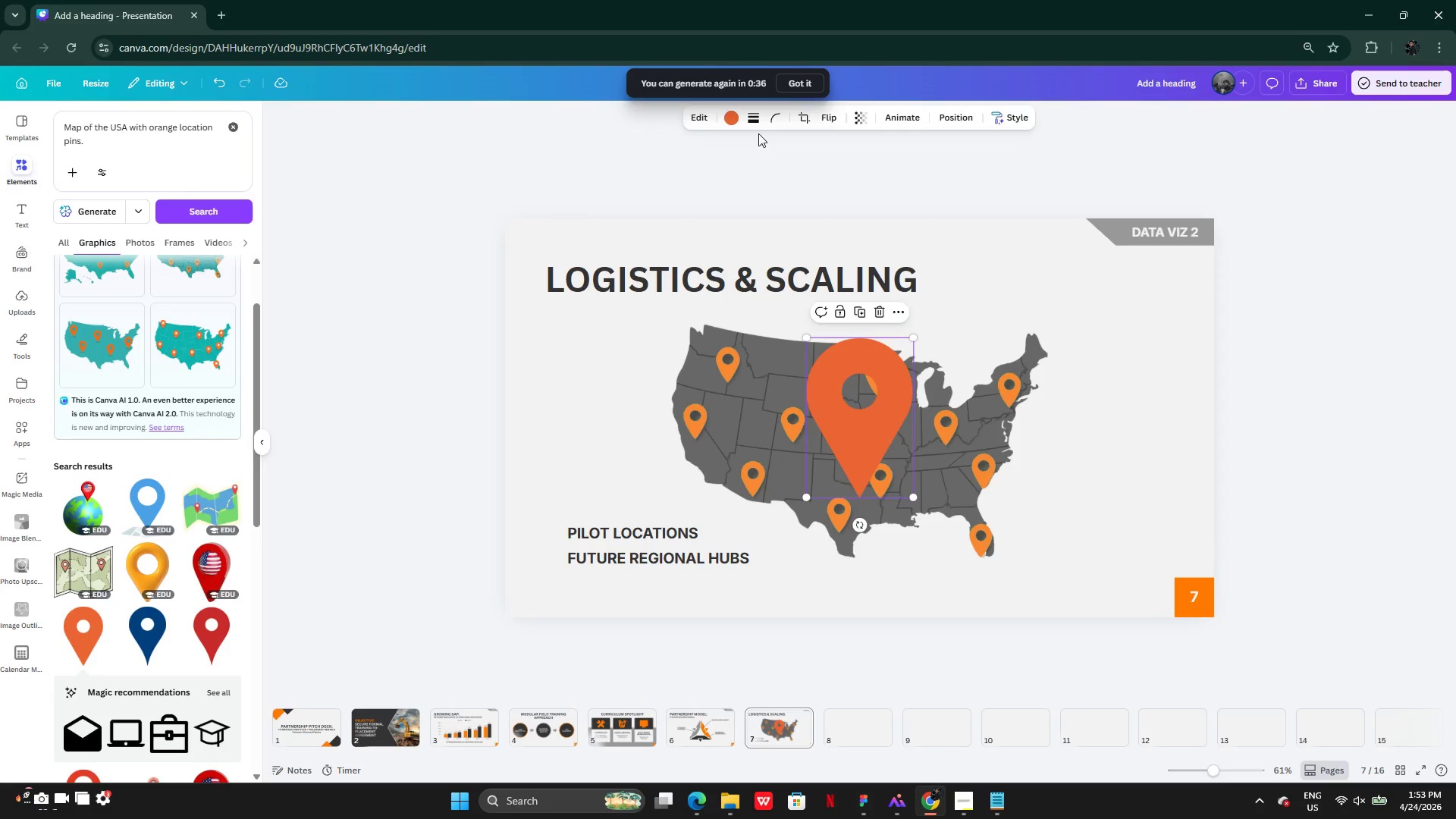 
left_click([729, 120])
 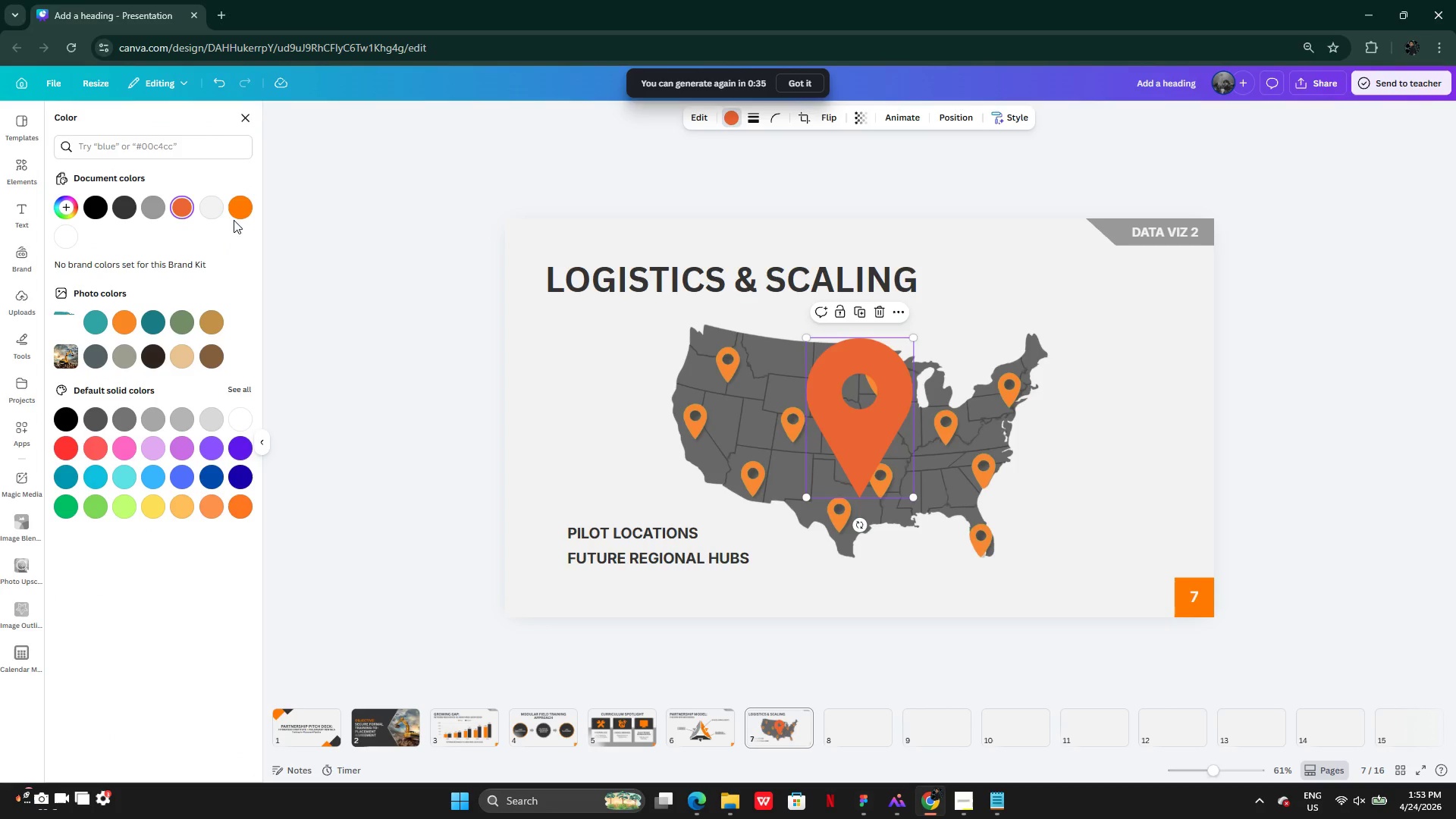 
left_click([239, 206])
 